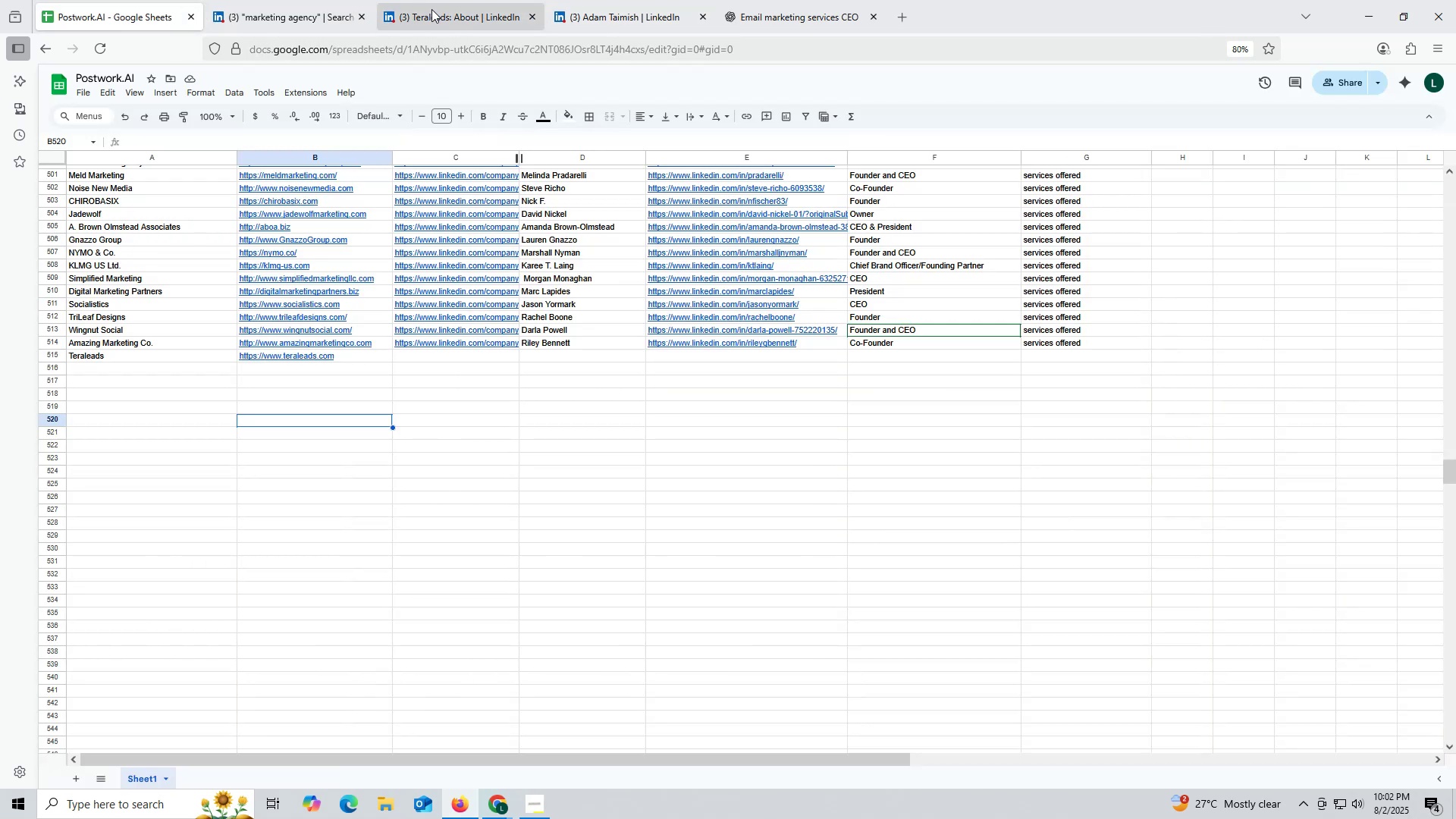 
left_click([431, 9])
 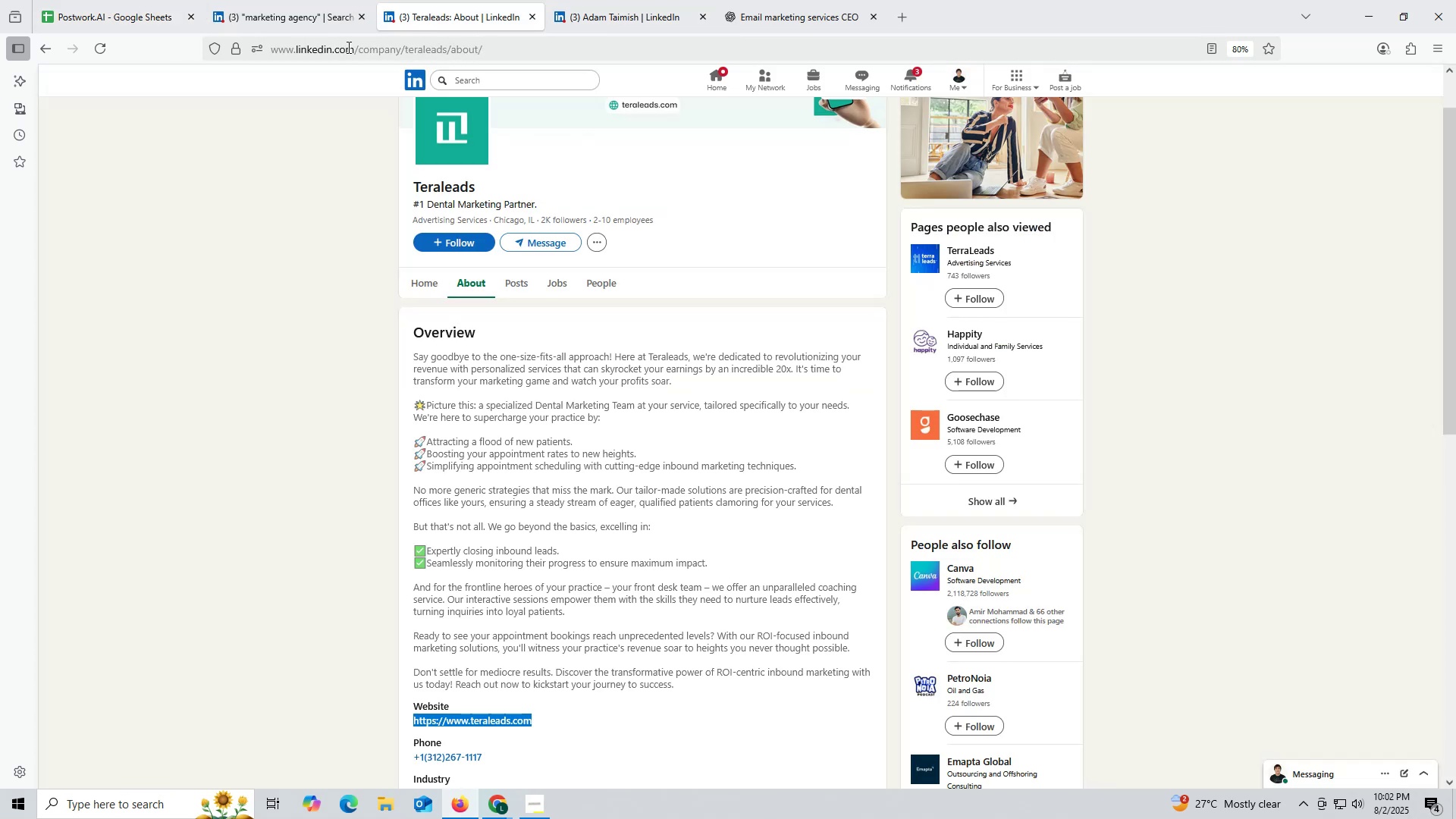 
left_click([347, 47])
 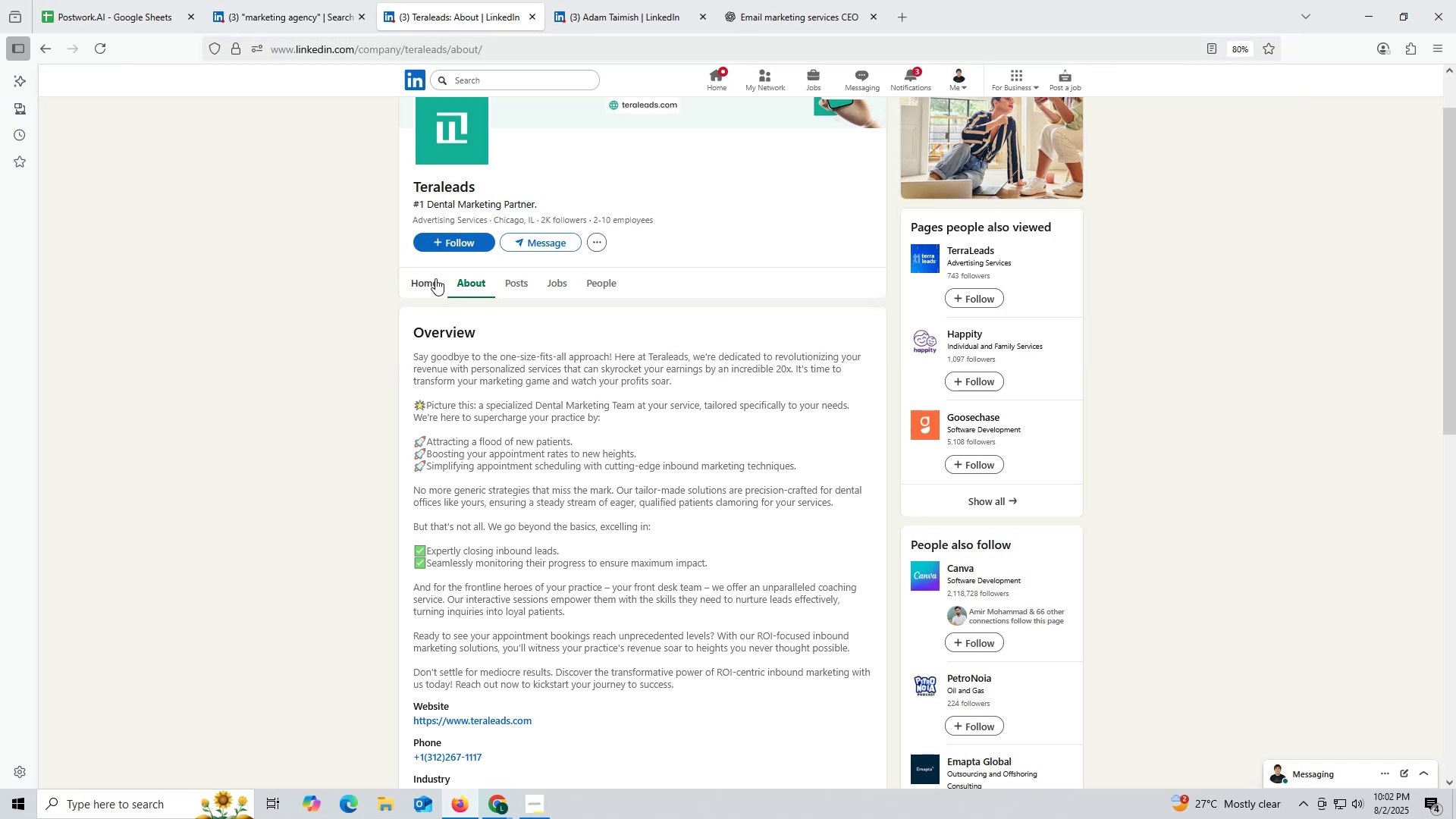 
left_click([430, 281])
 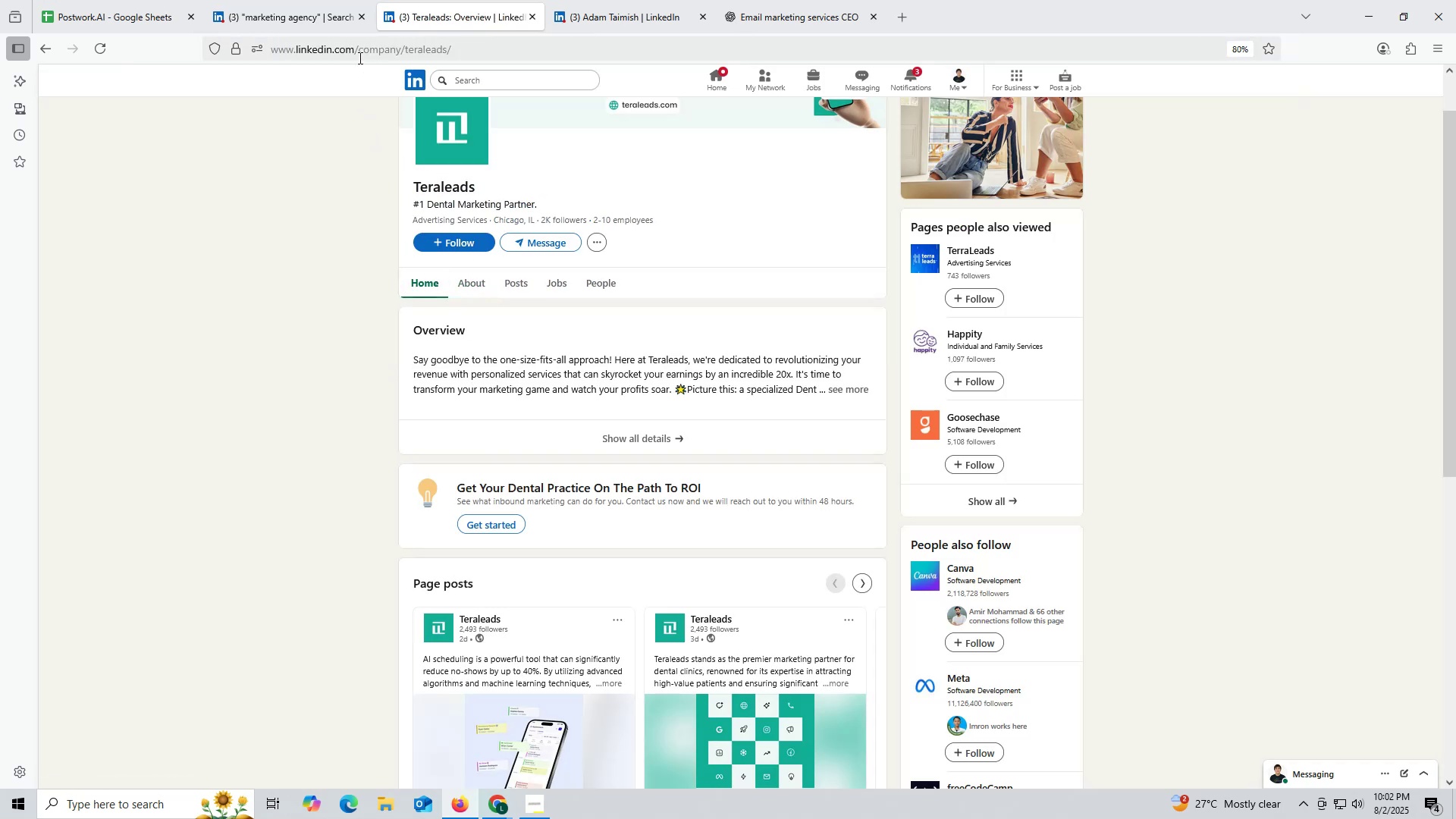 
double_click([359, 52])
 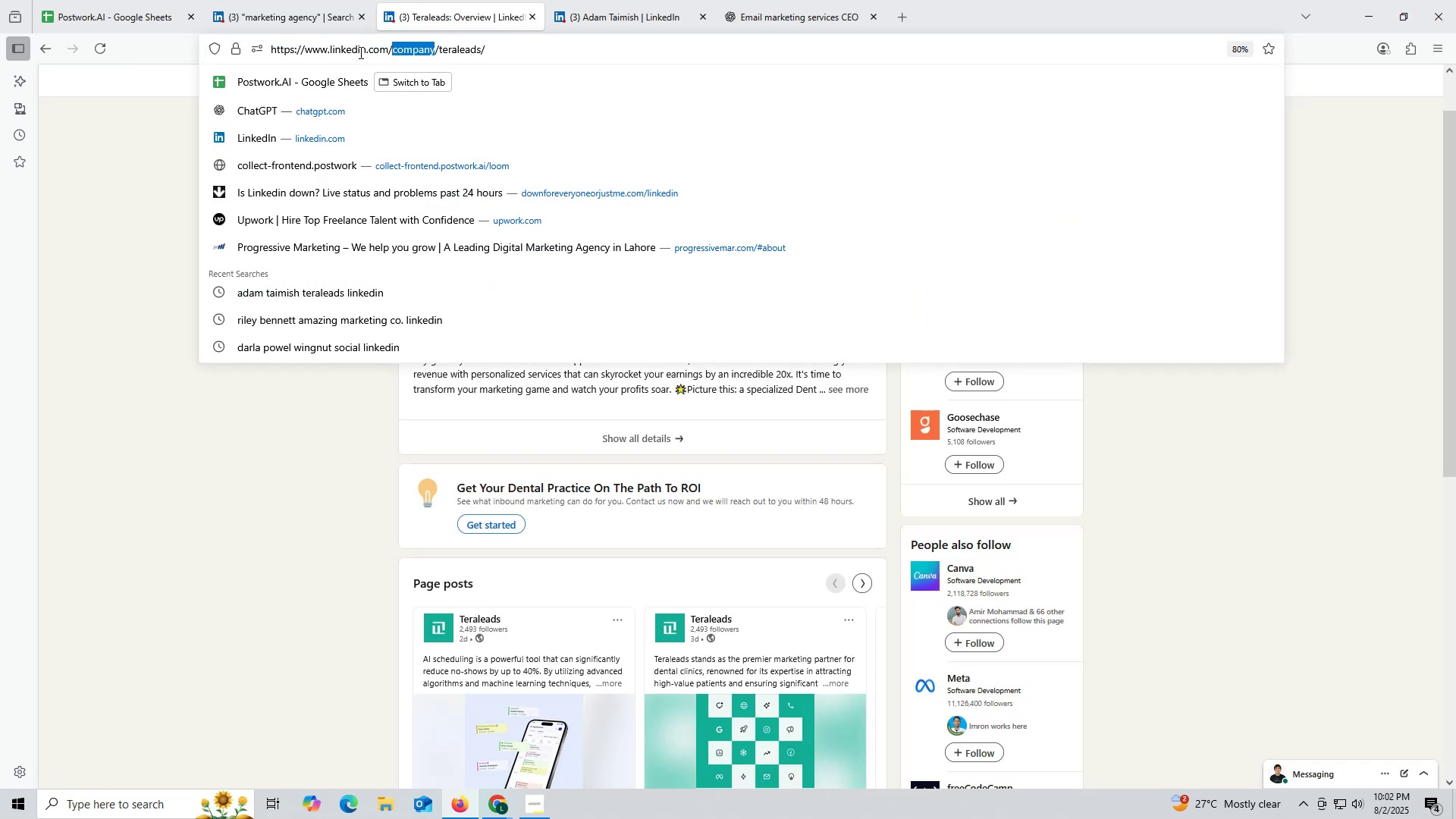 
triple_click([359, 52])
 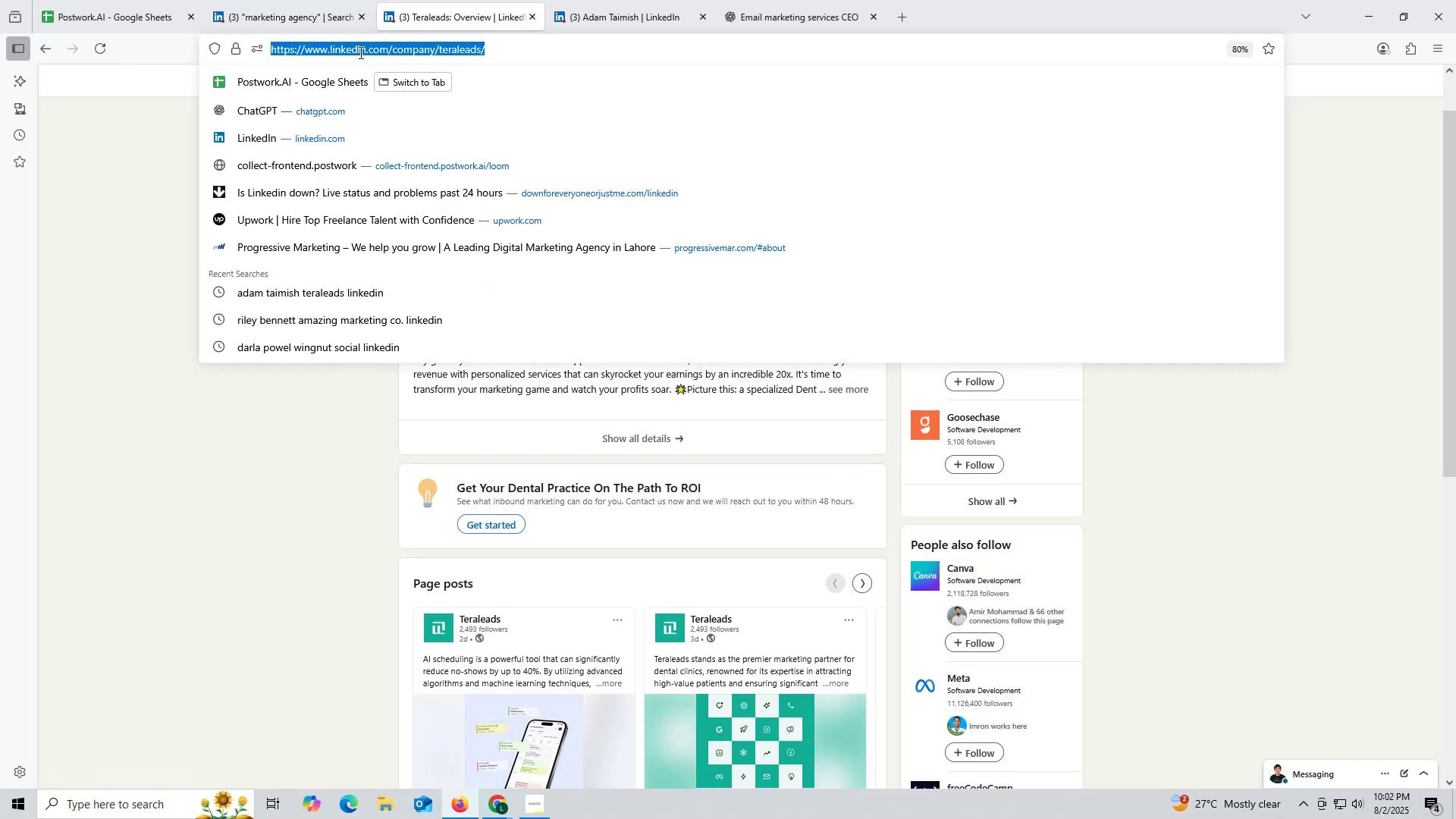 
key(Control+ControlLeft)
 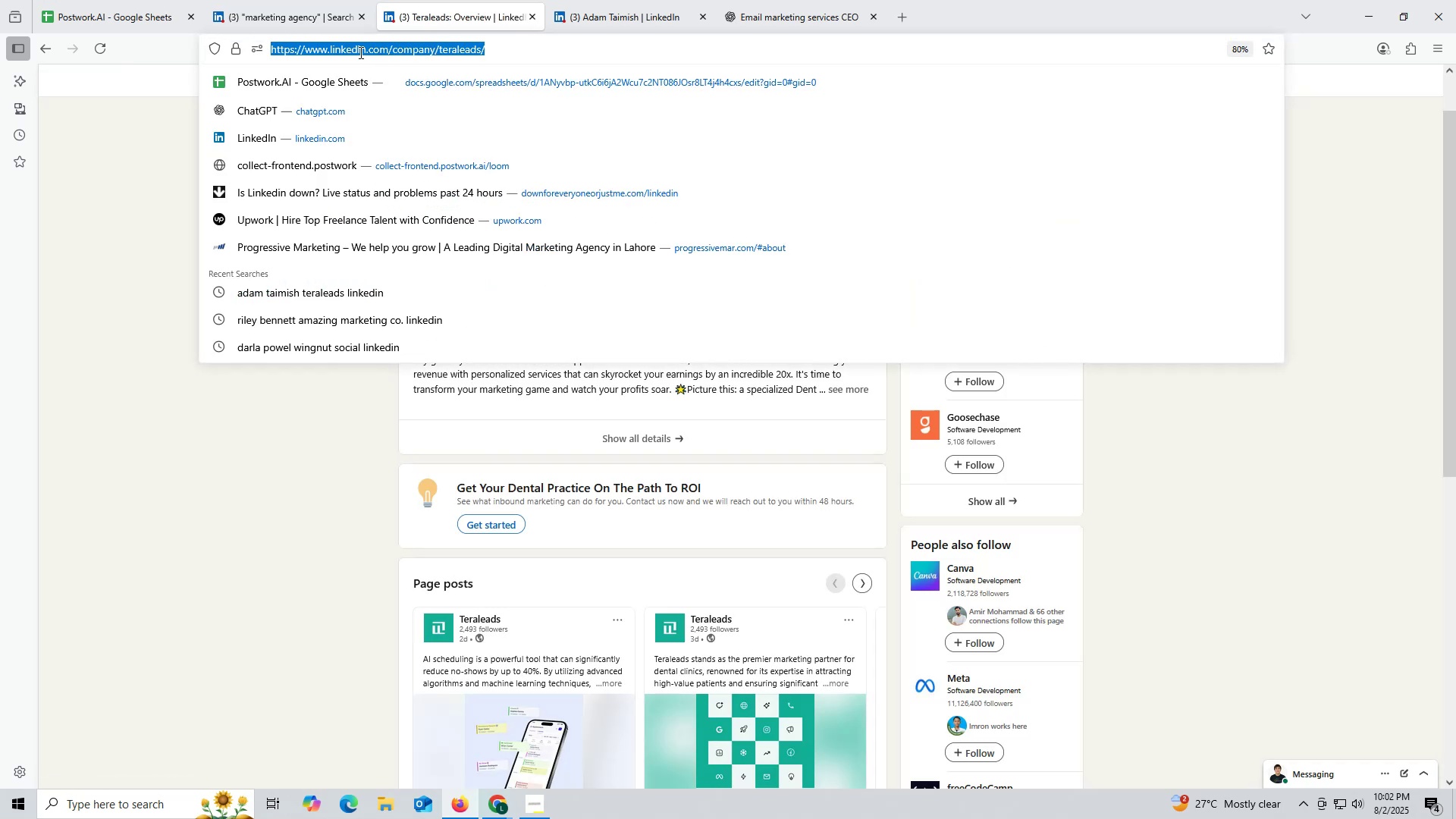 
key(Control+C)
 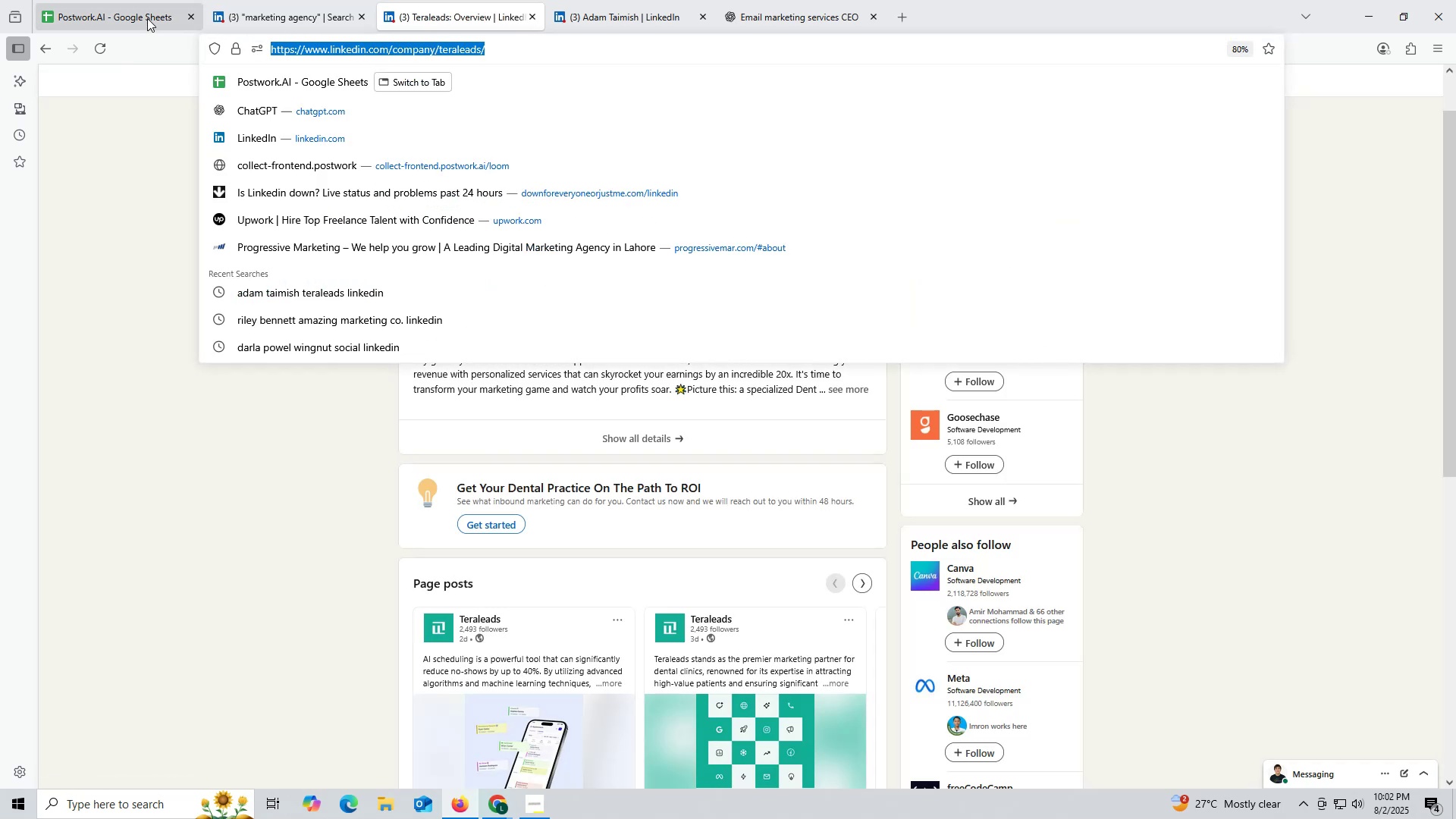 
left_click([143, 14])
 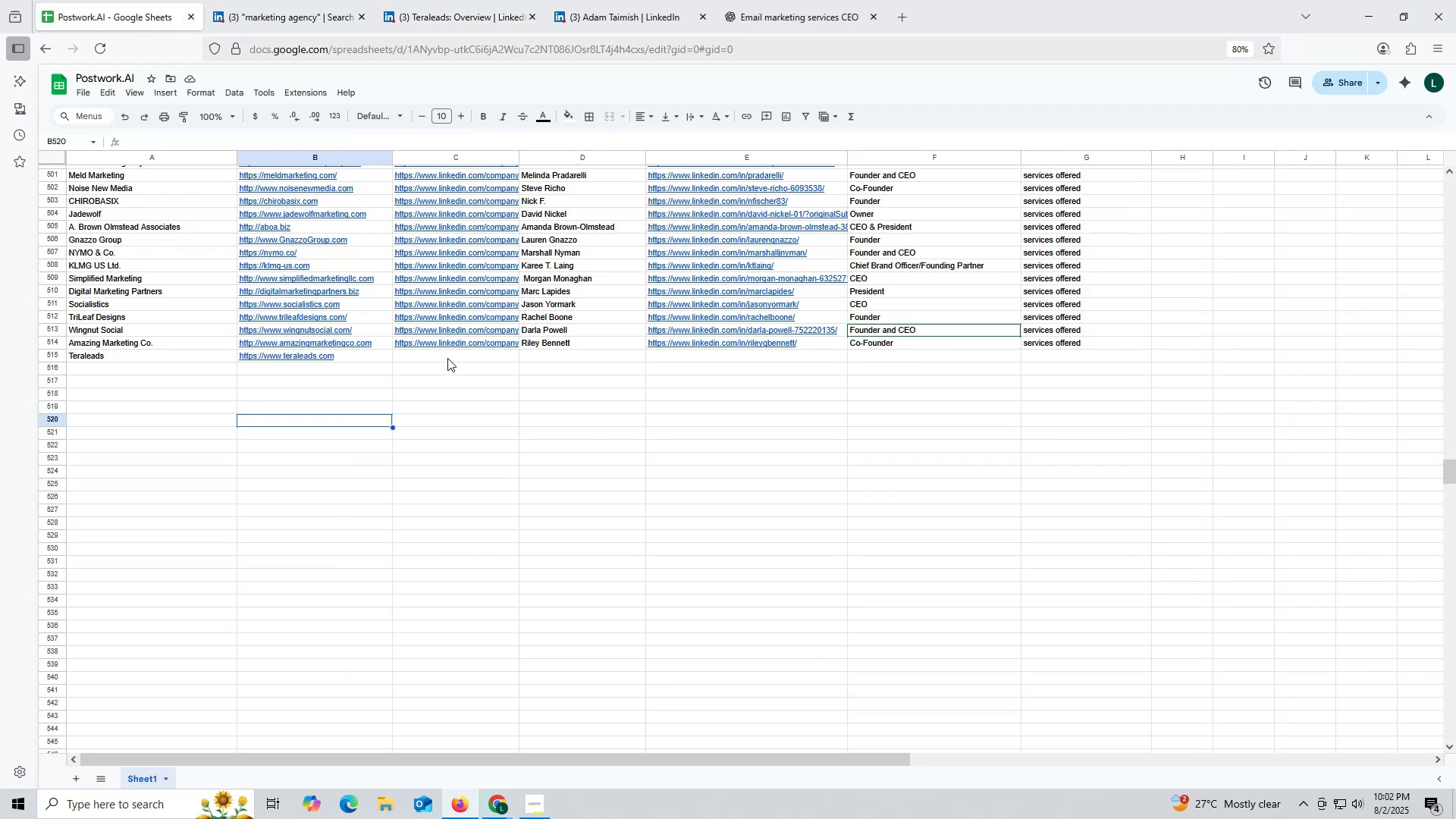 
double_click([448, 356])
 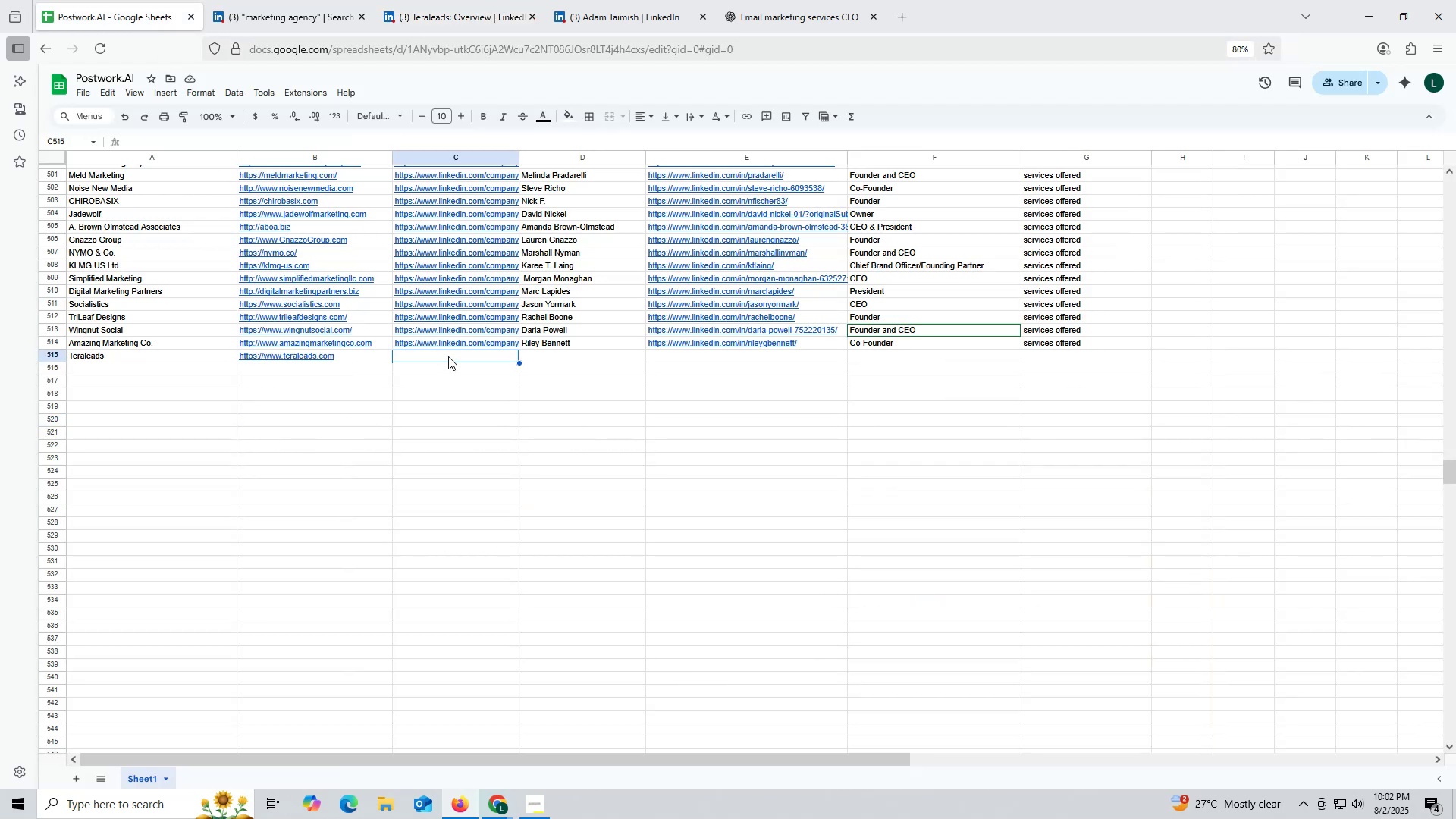 
key(Control+ControlLeft)
 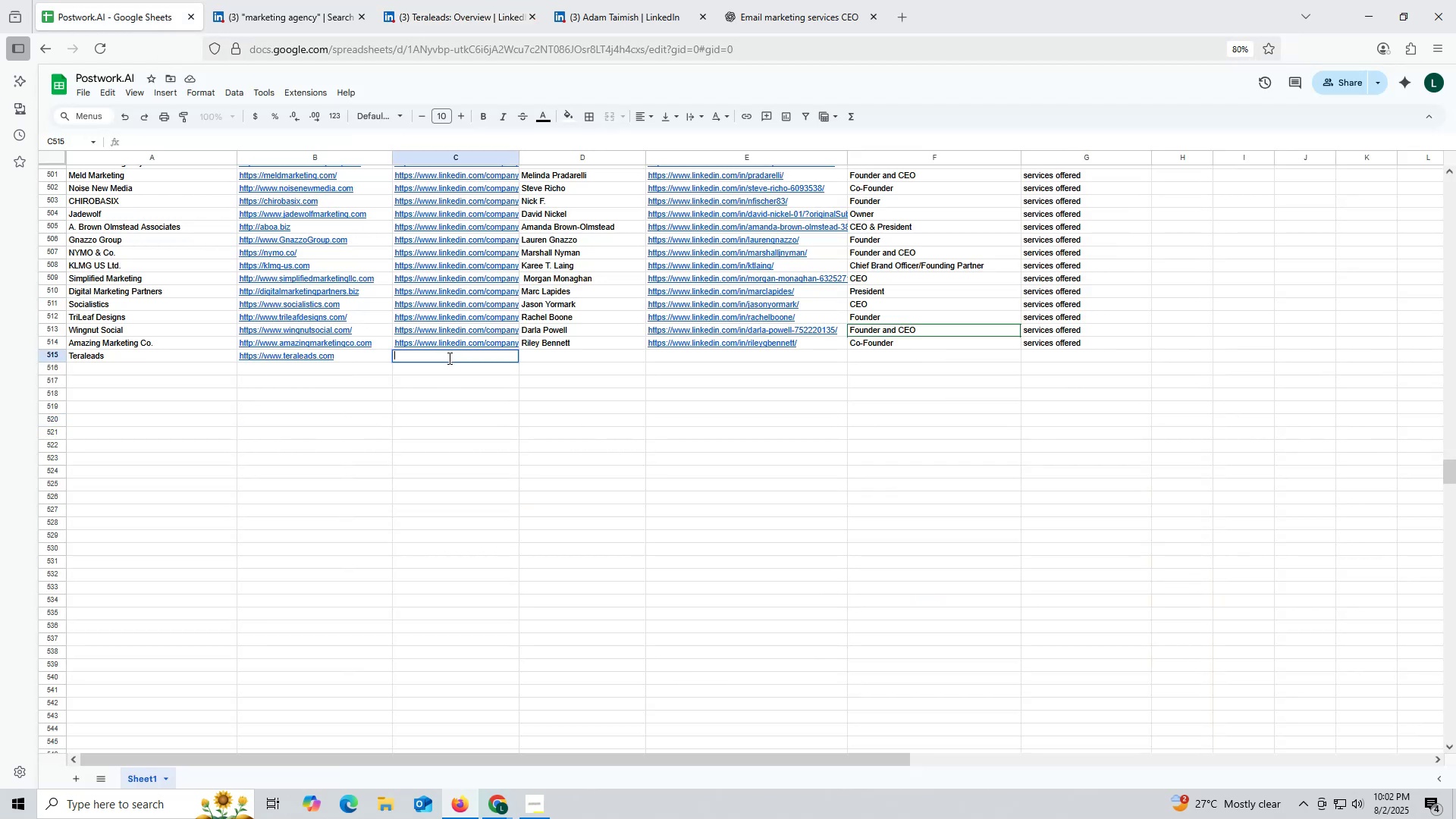 
key(Control+V)
 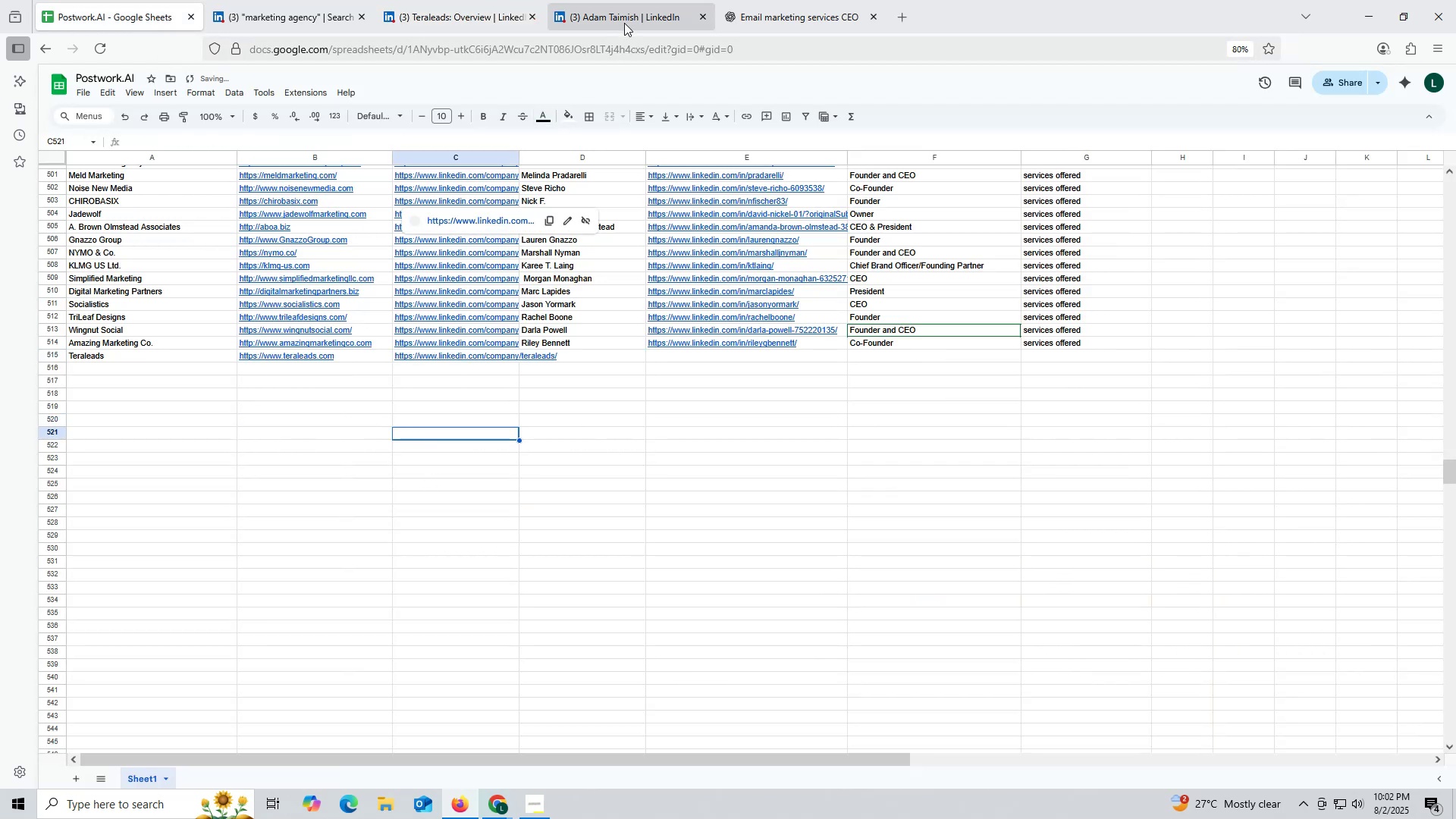 
left_click([625, 21])
 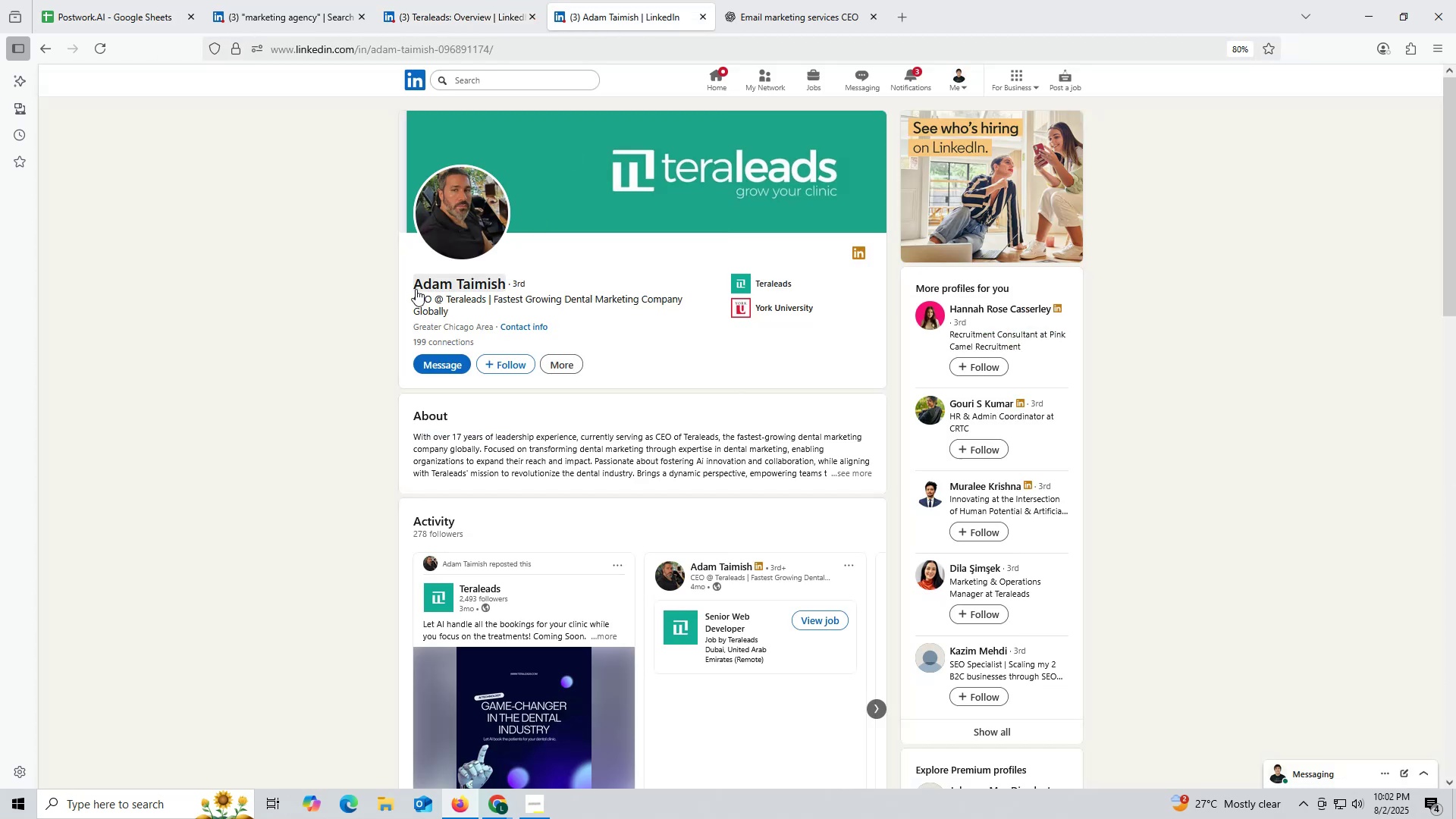 
left_click_drag(start_coordinate=[406, 278], to_coordinate=[507, 283])
 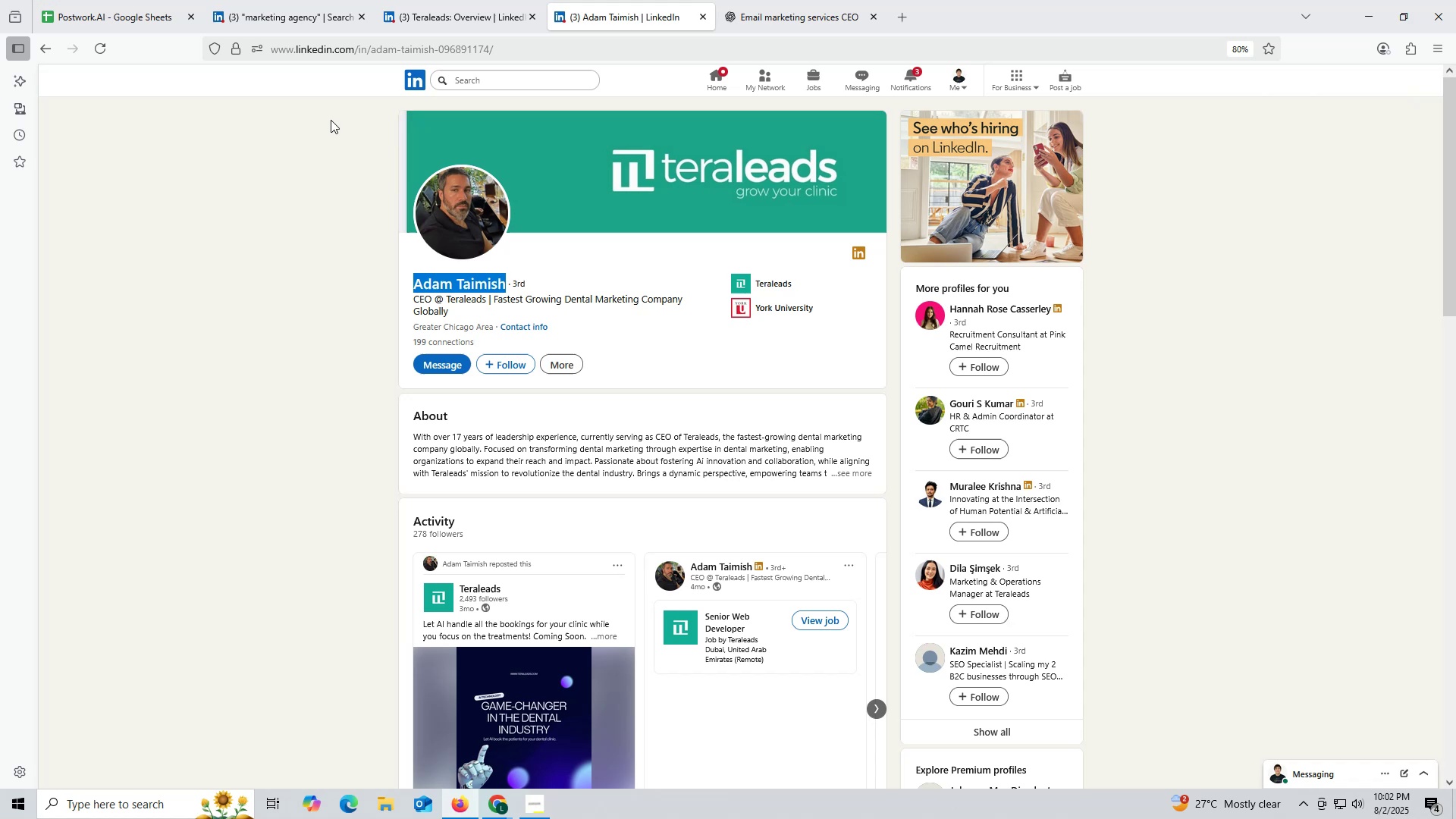 
key(Control+ControlLeft)
 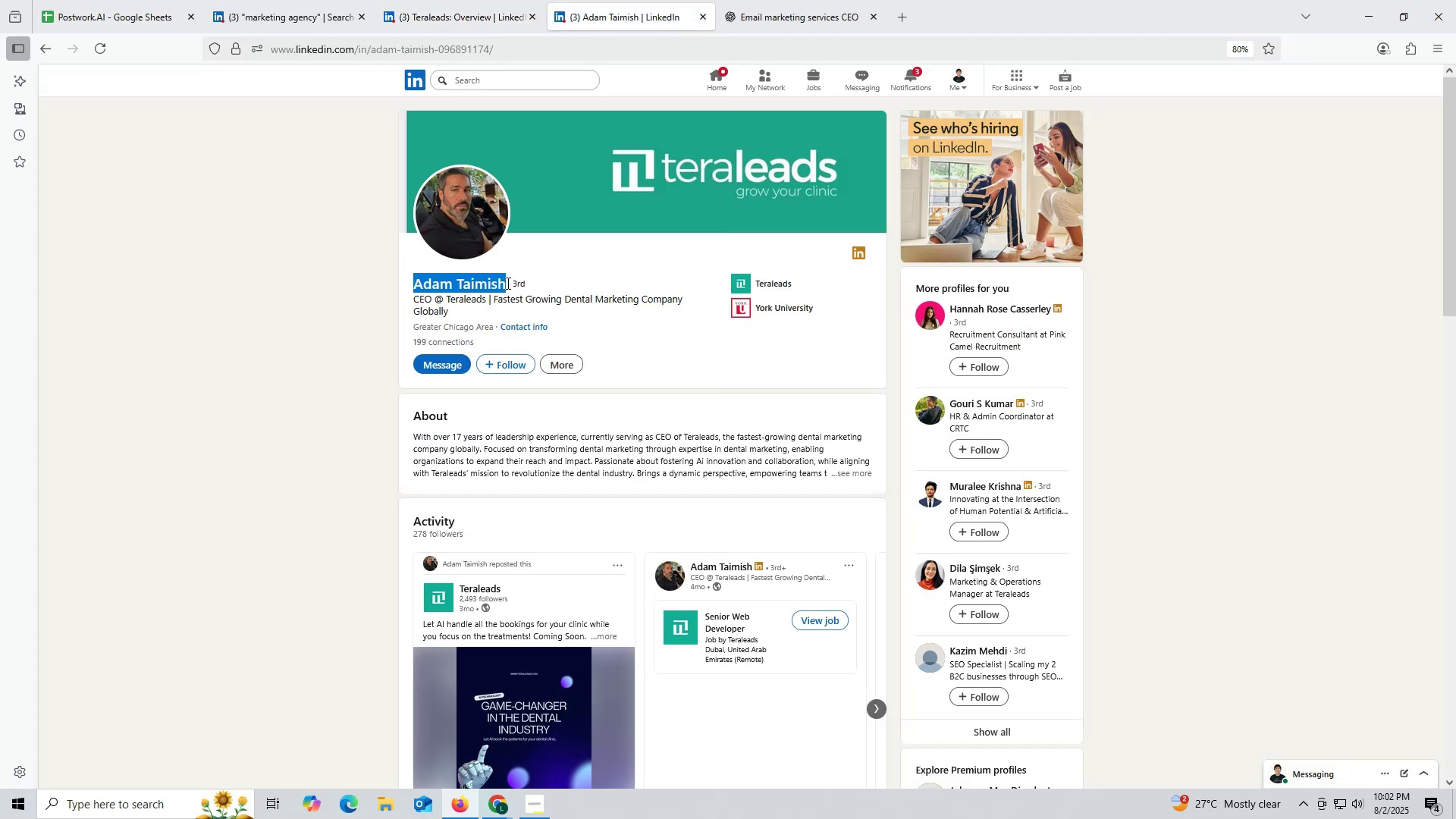 
key(Control+C)
 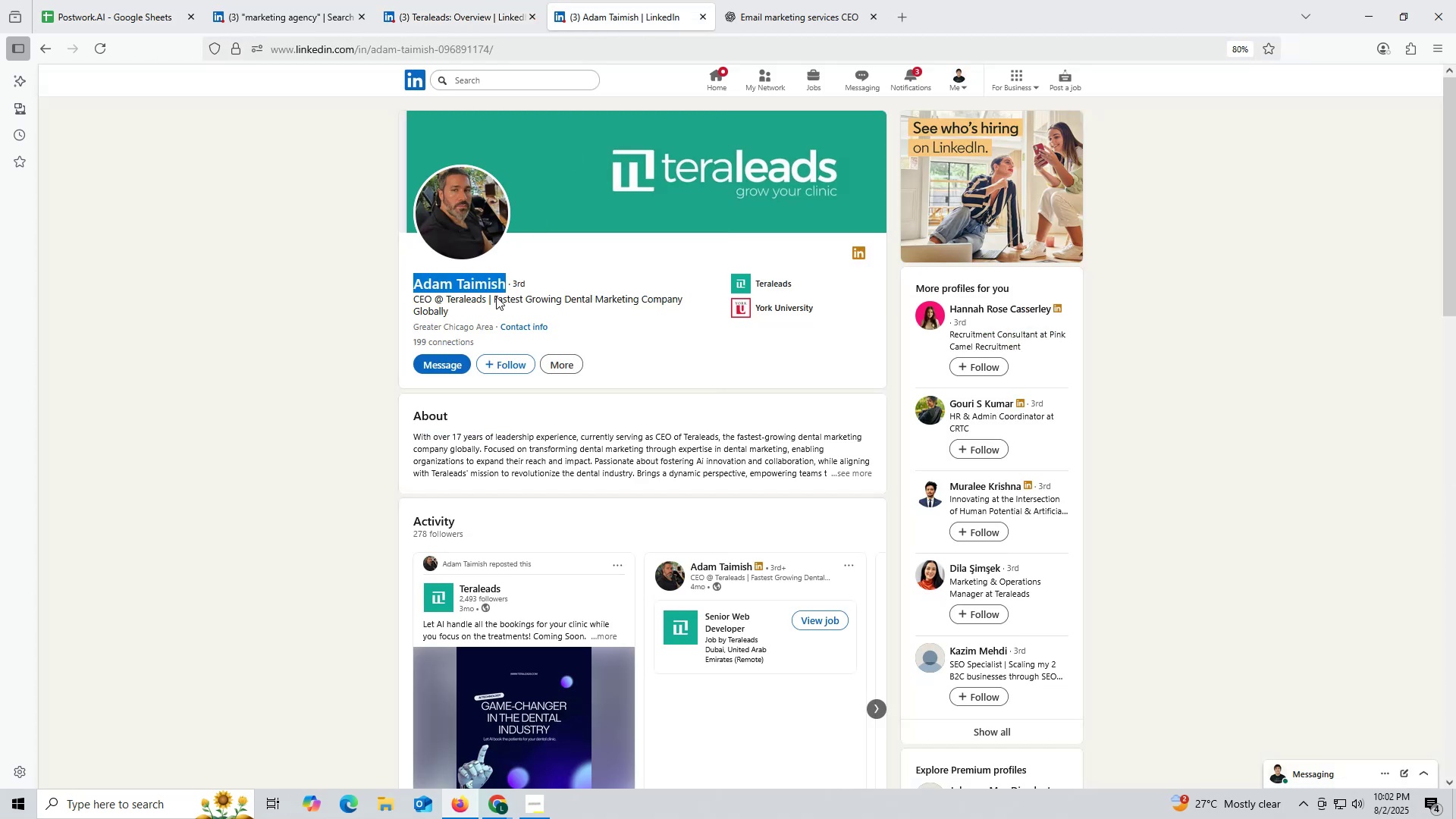 
key(Control+ControlLeft)
 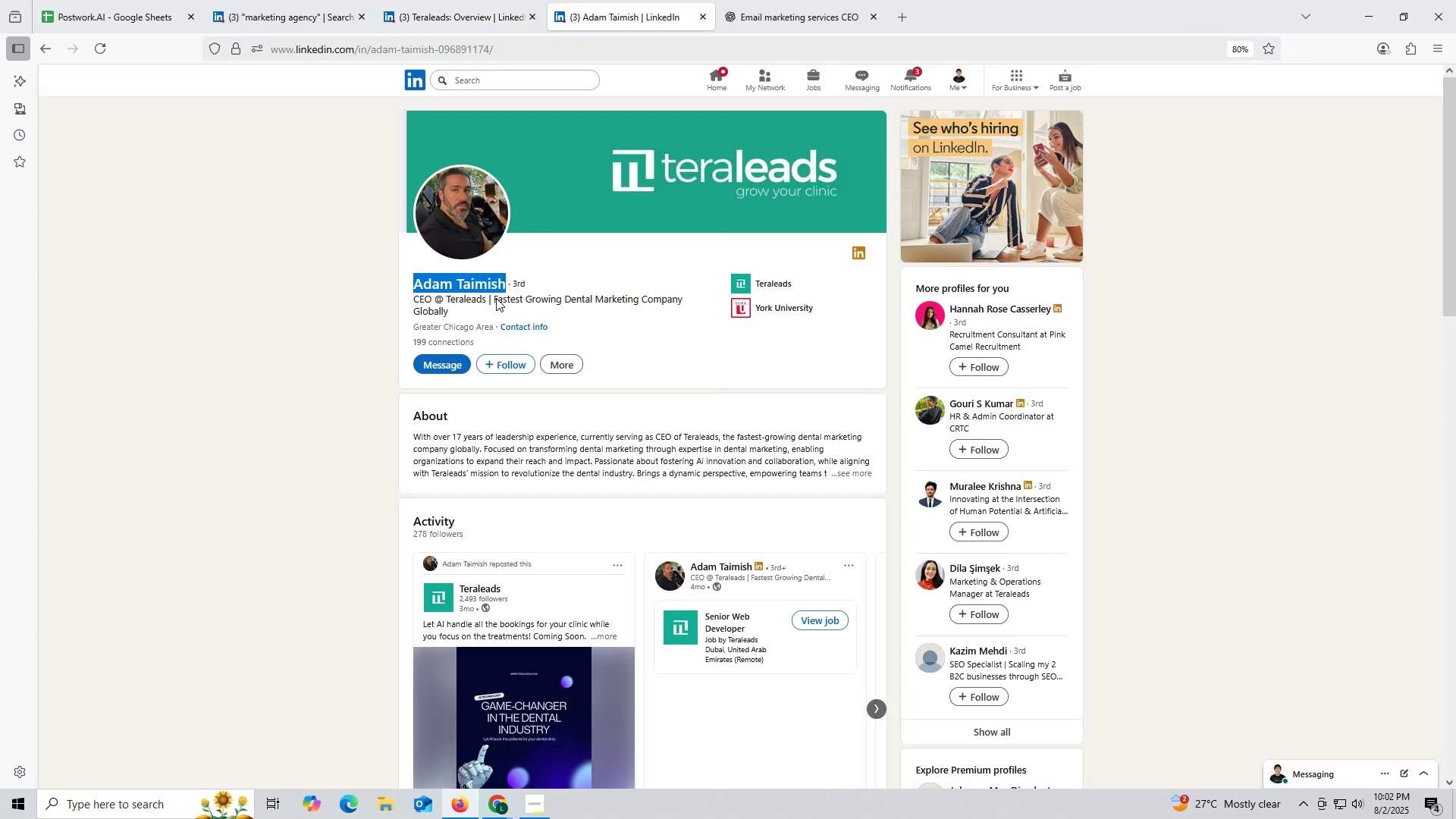 
key(Control+C)
 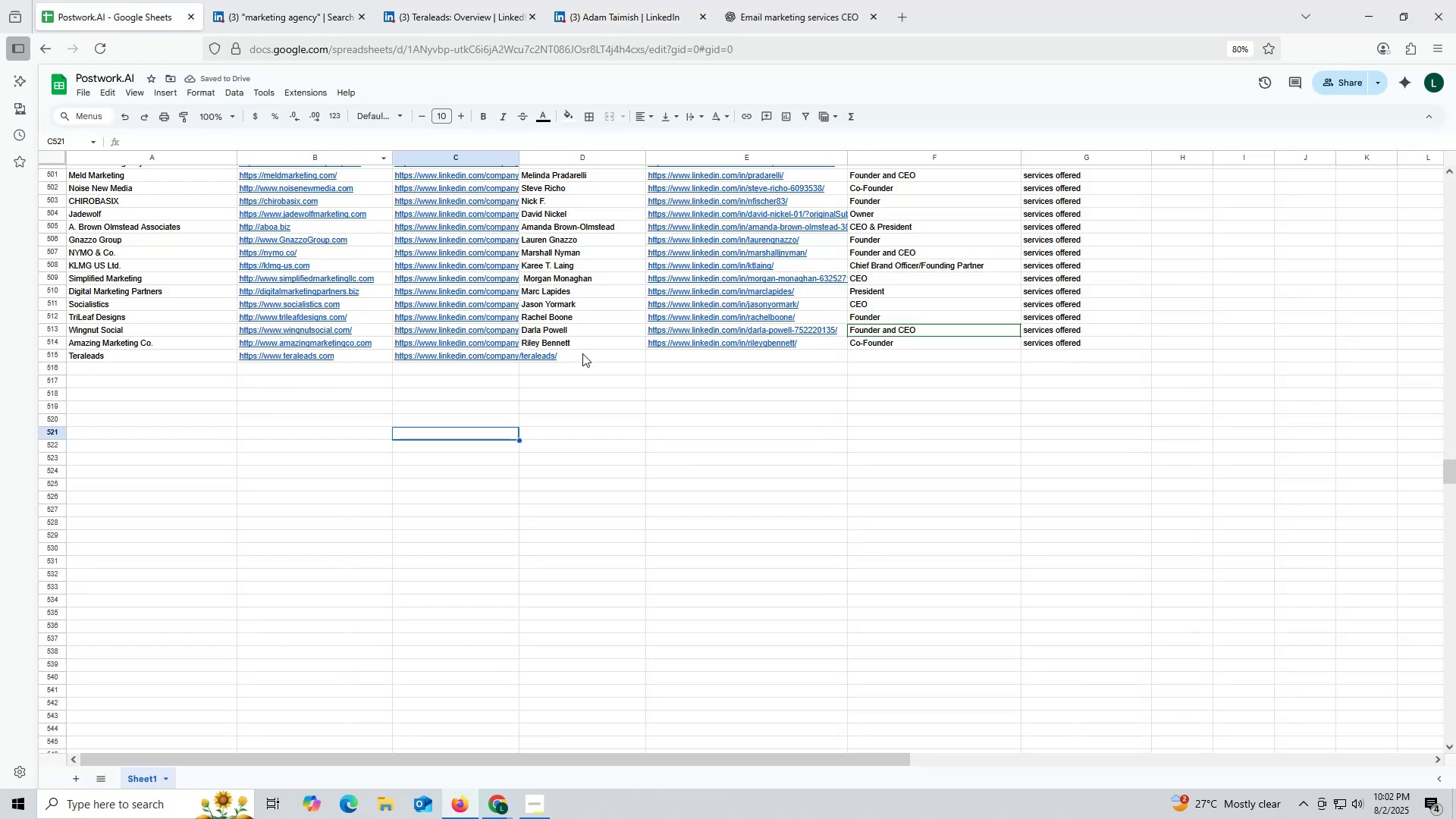 
double_click([582, 355])
 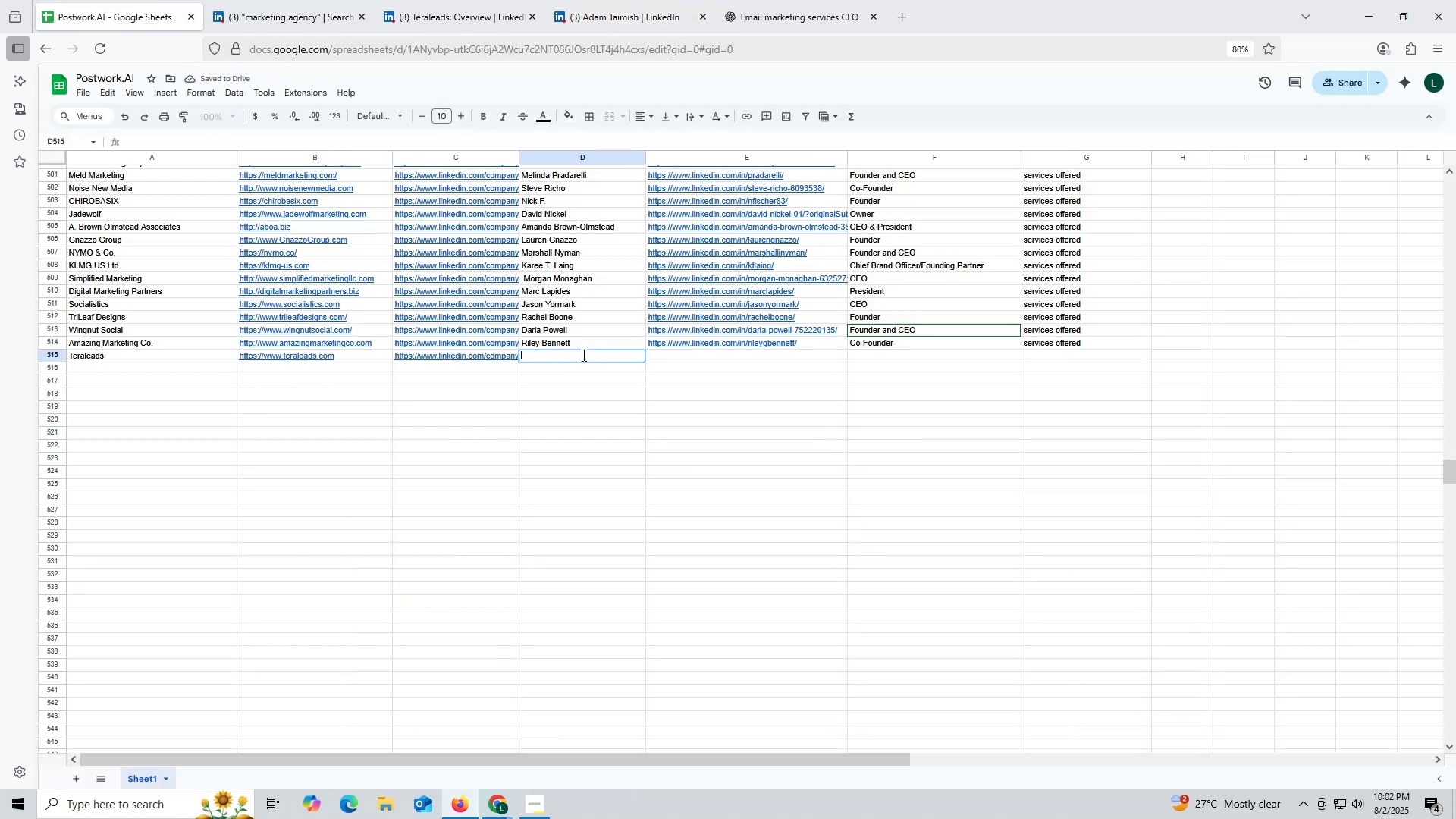 
key(Control+ControlLeft)
 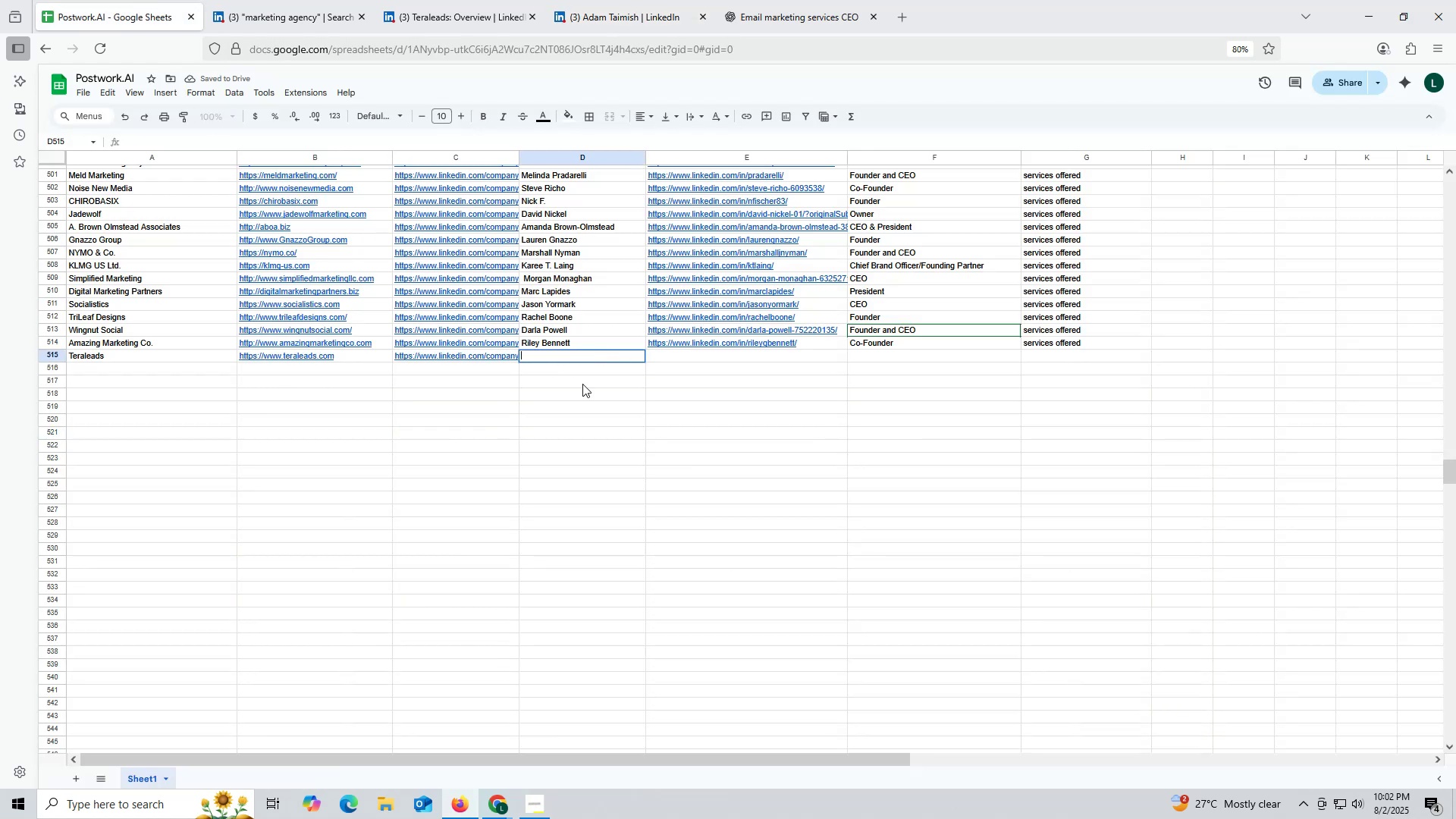 
key(Control+V)
 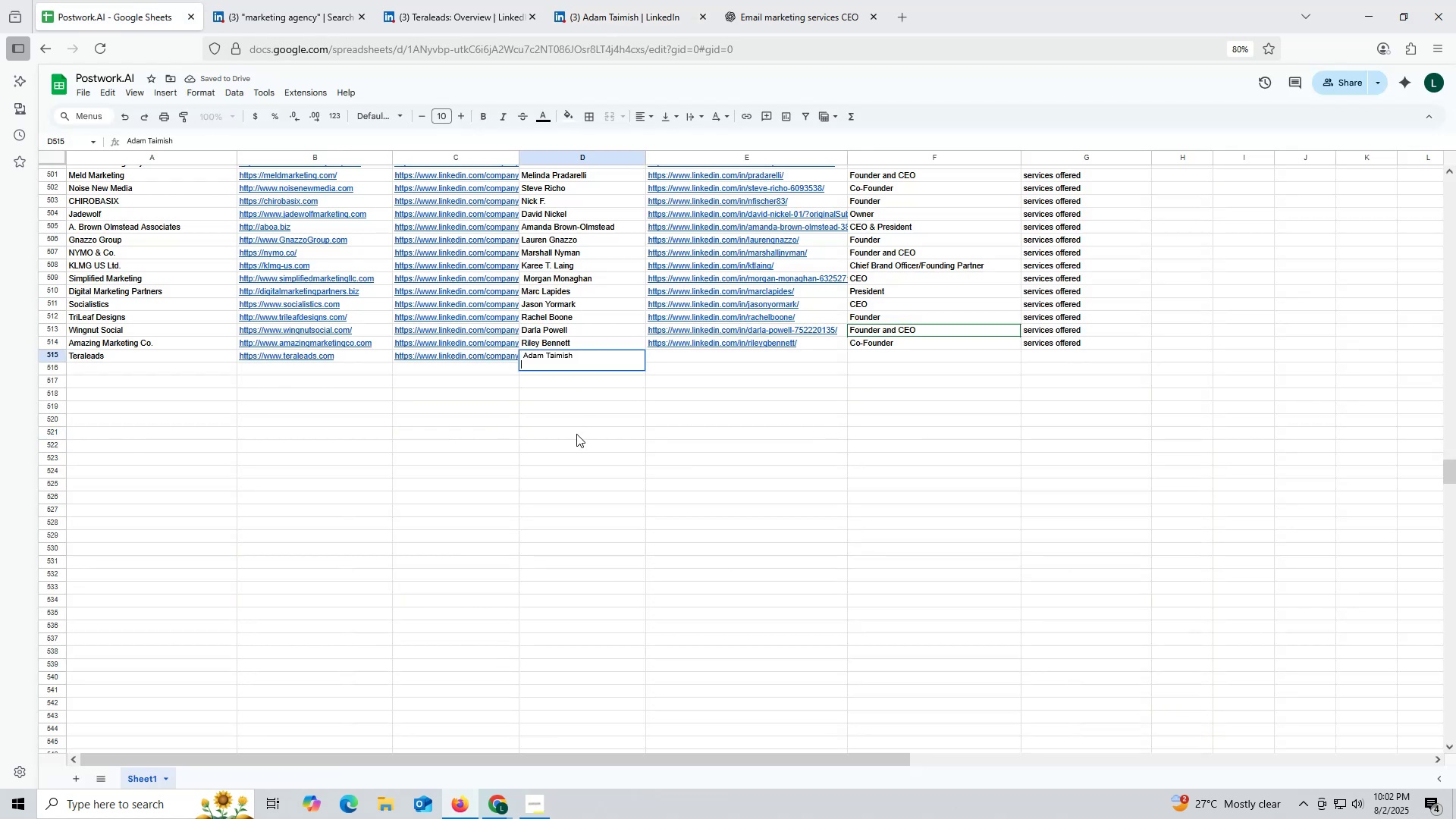 
left_click([576, 434])
 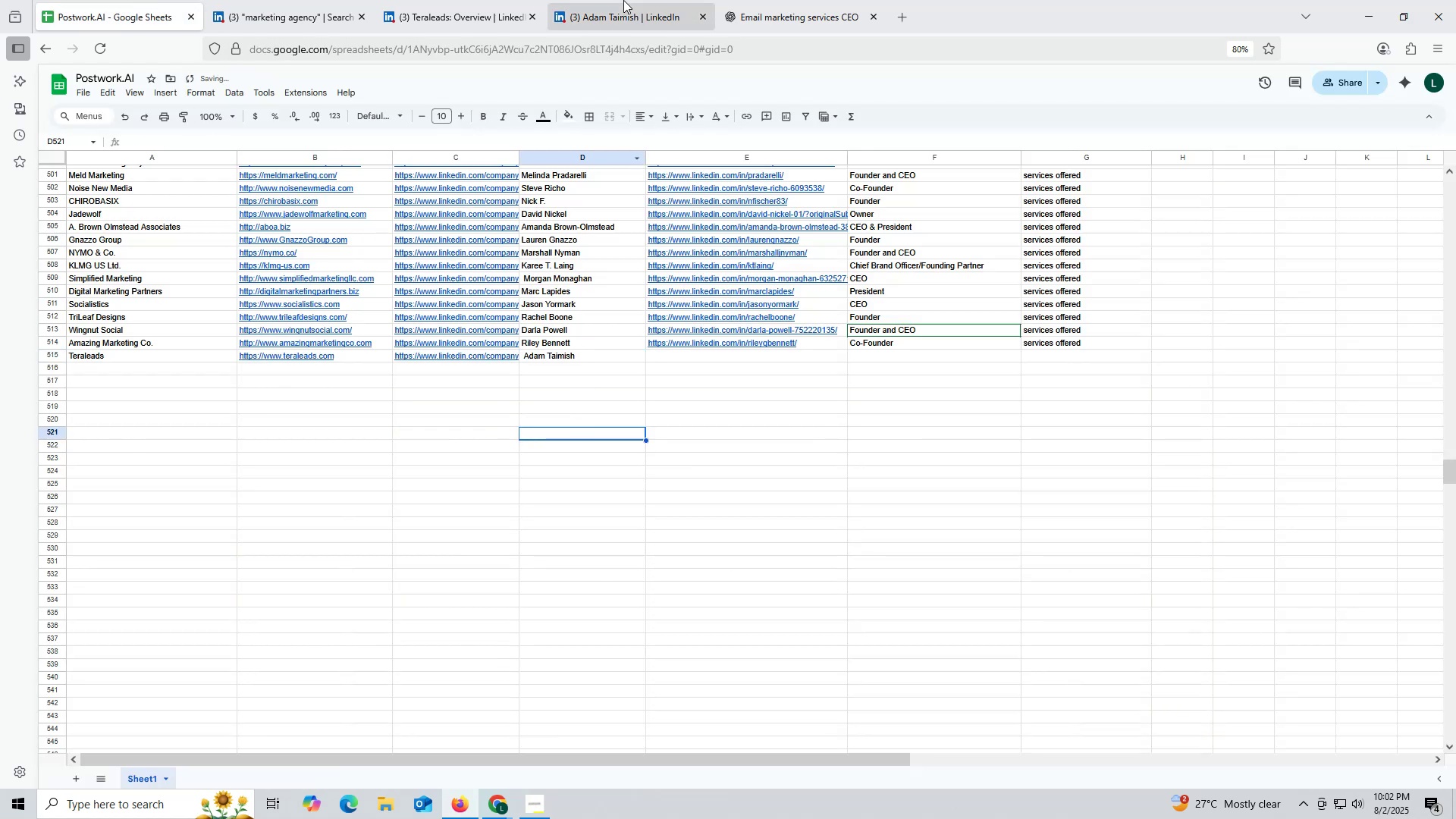 
left_click([641, 5])
 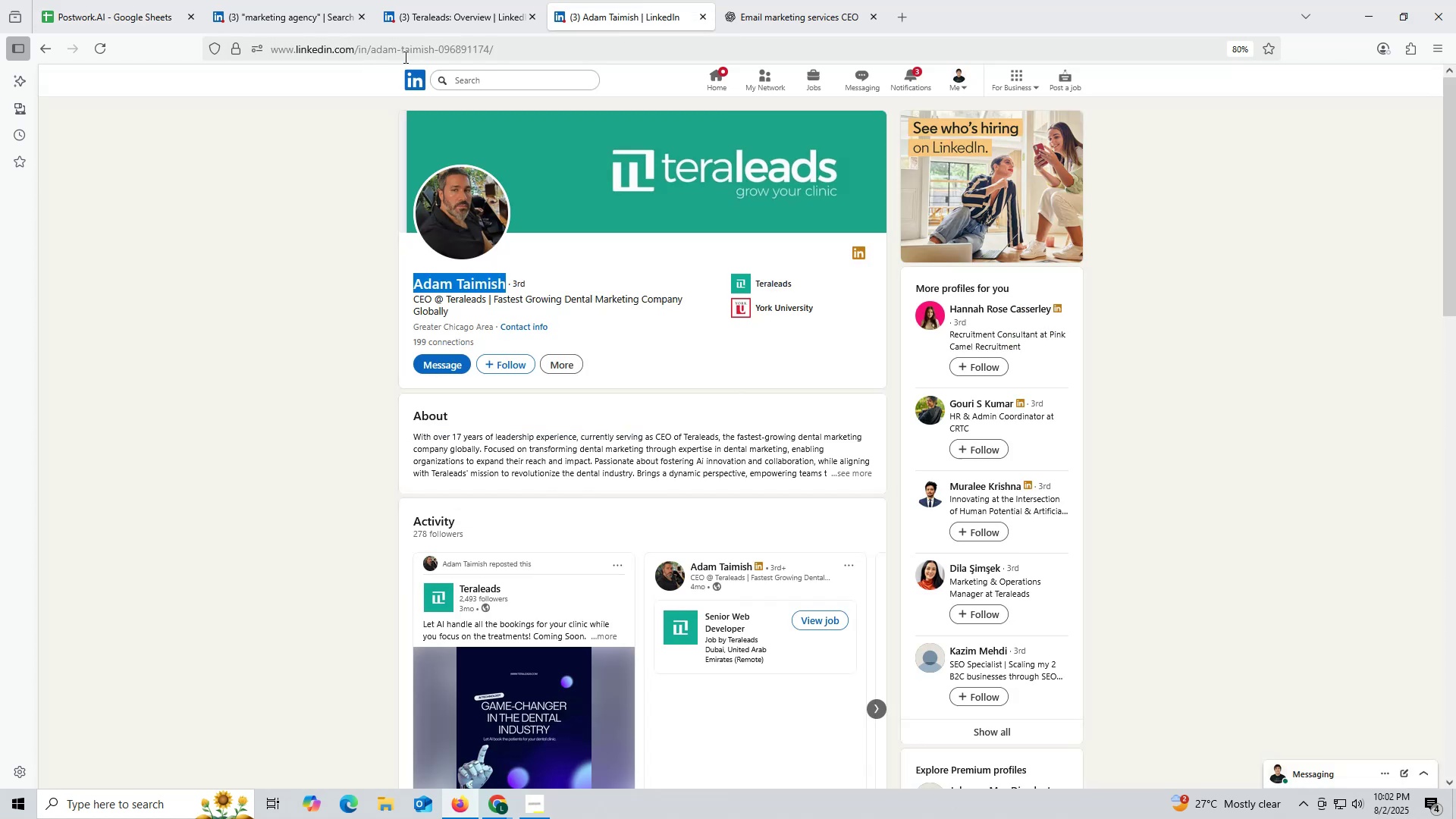 
double_click([394, 46])
 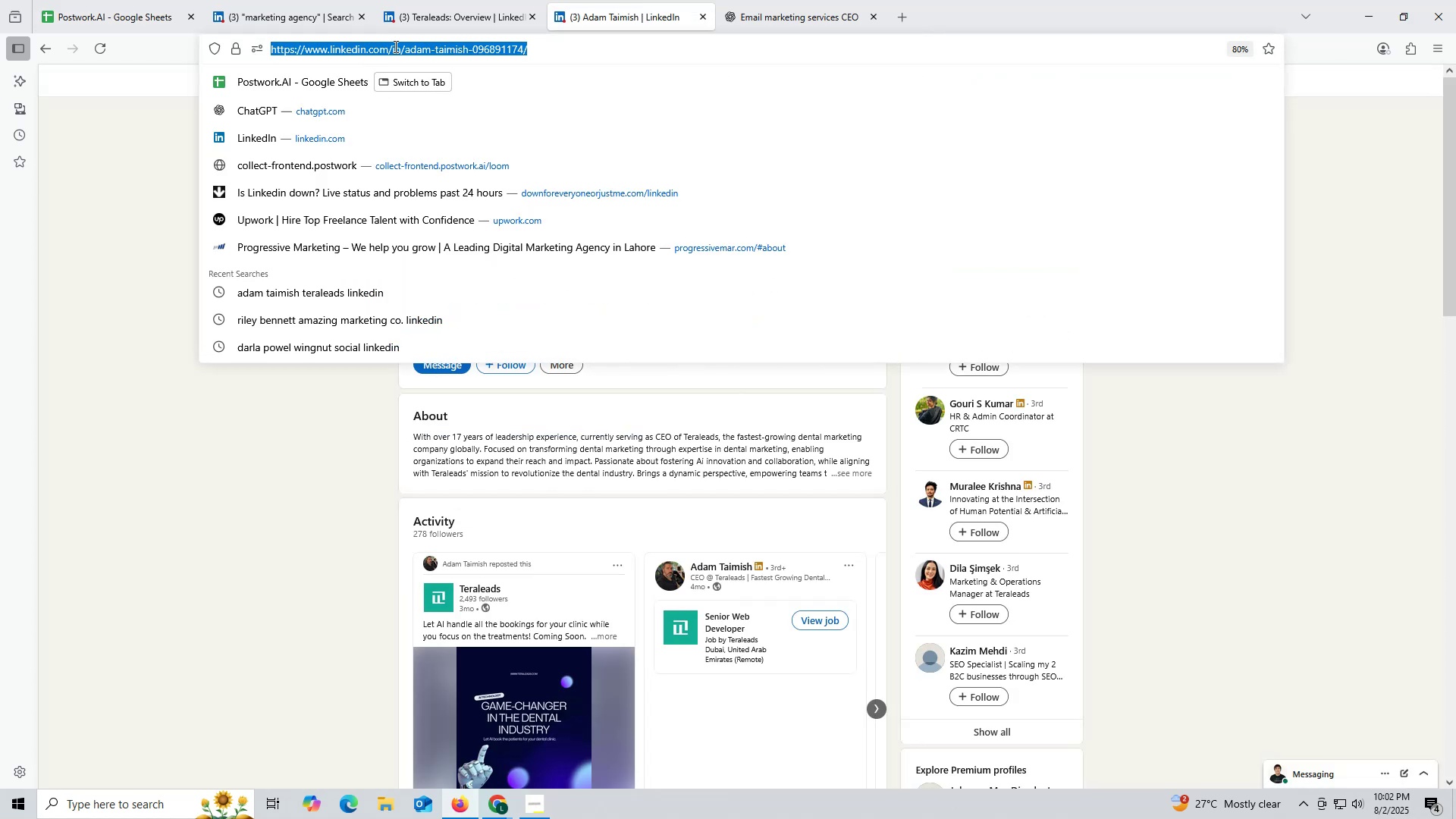 
triple_click([394, 46])
 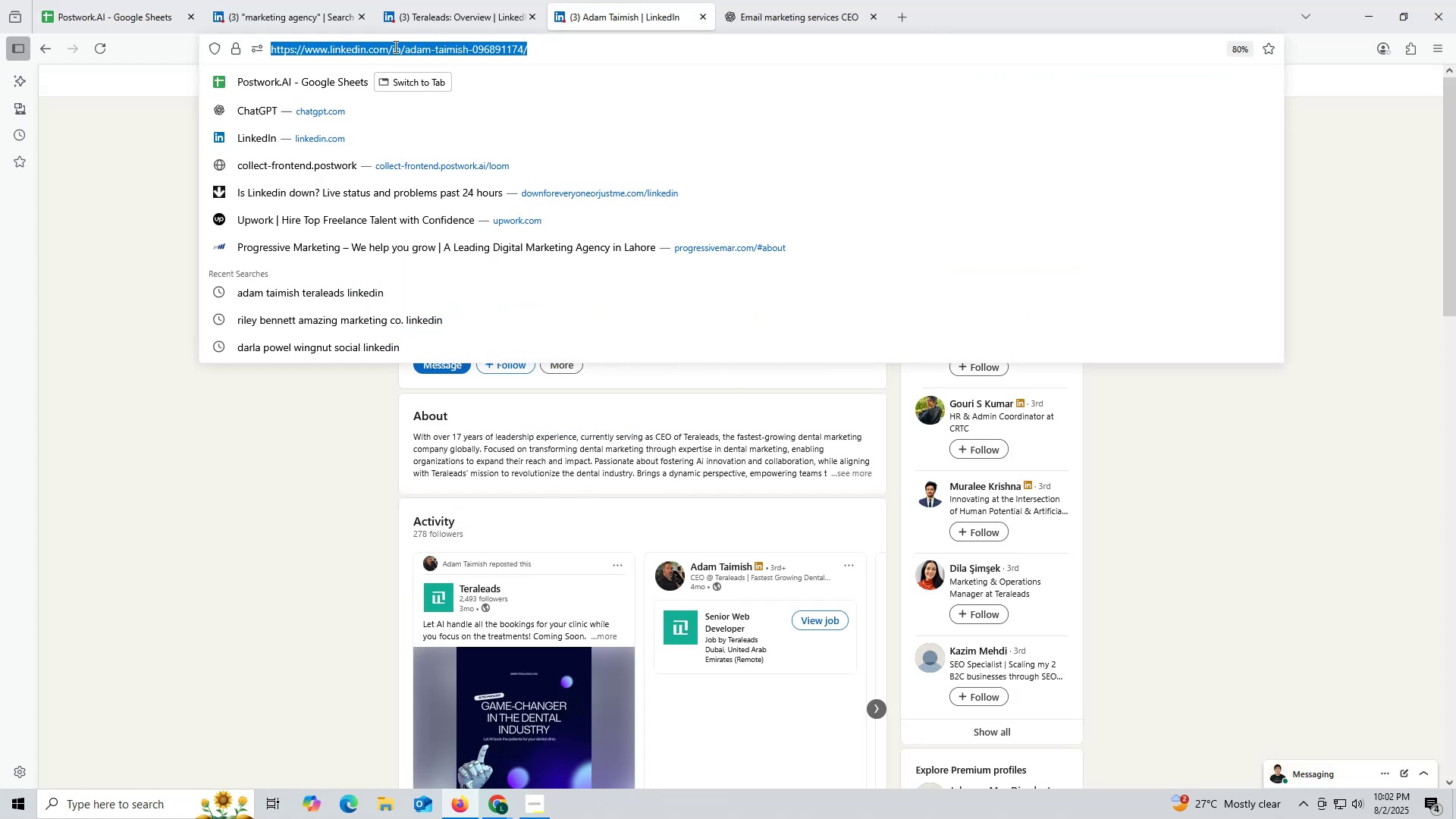 
key(Control+ControlLeft)
 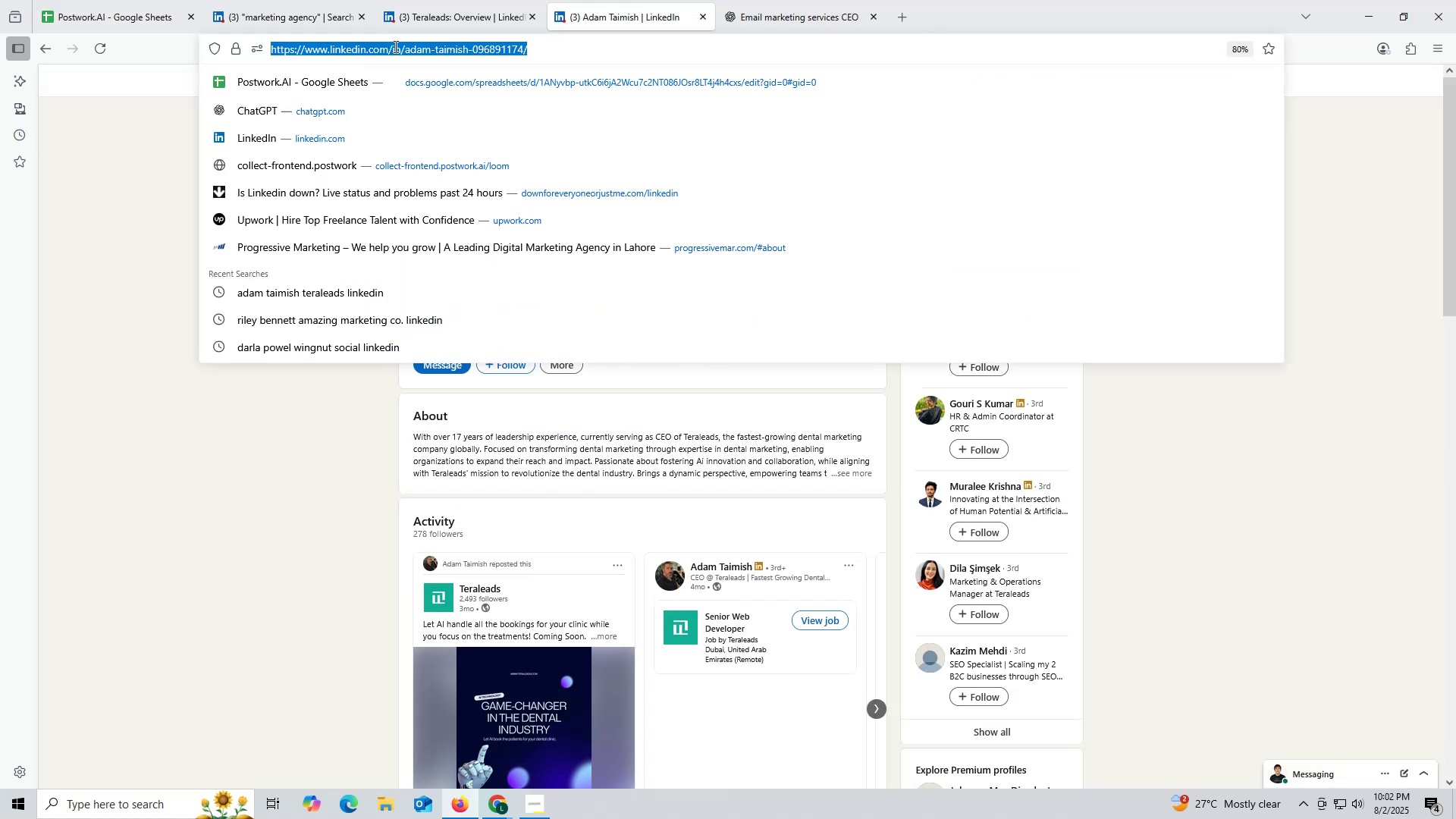 
key(Control+C)
 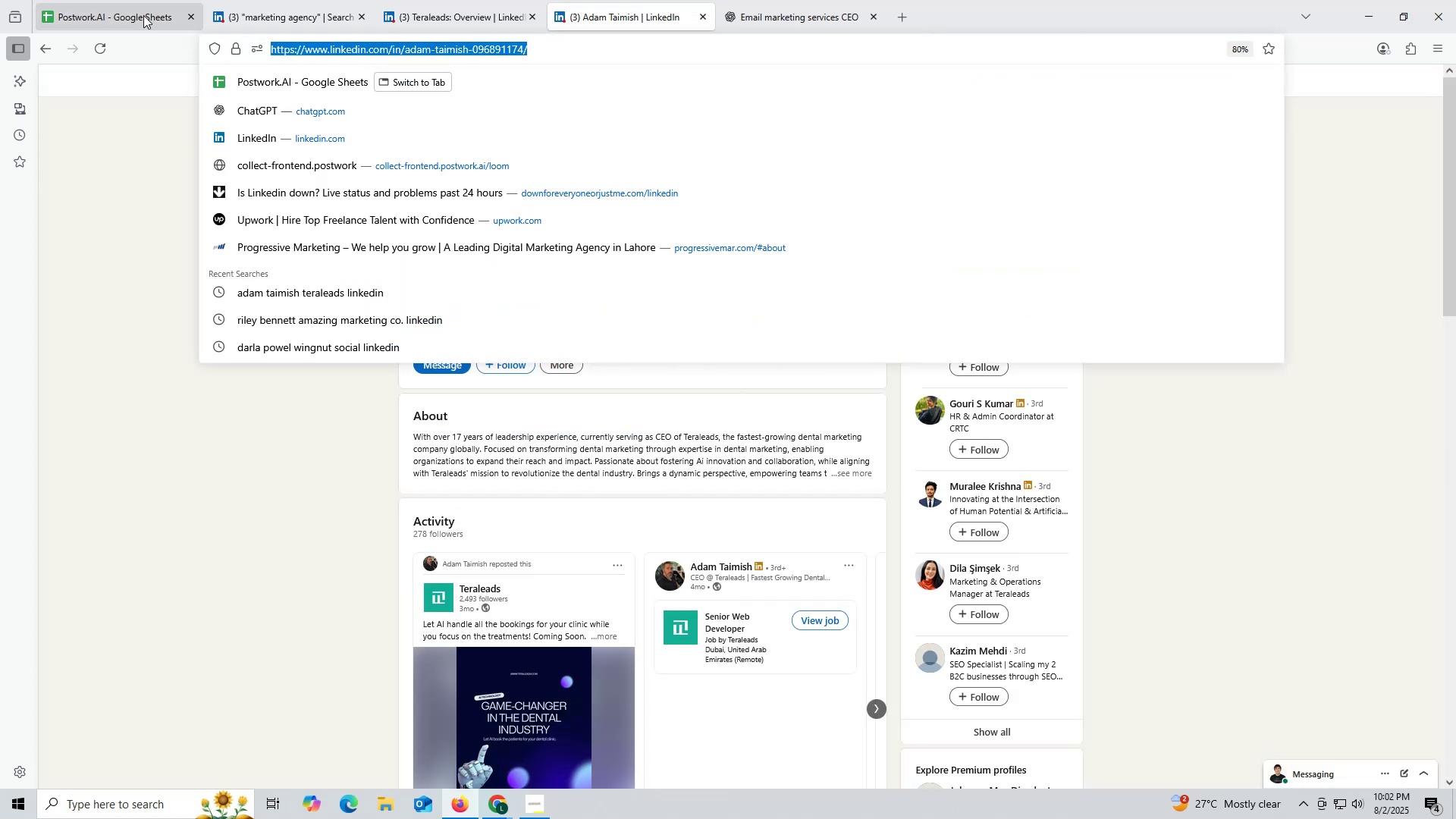 
left_click([142, 14])
 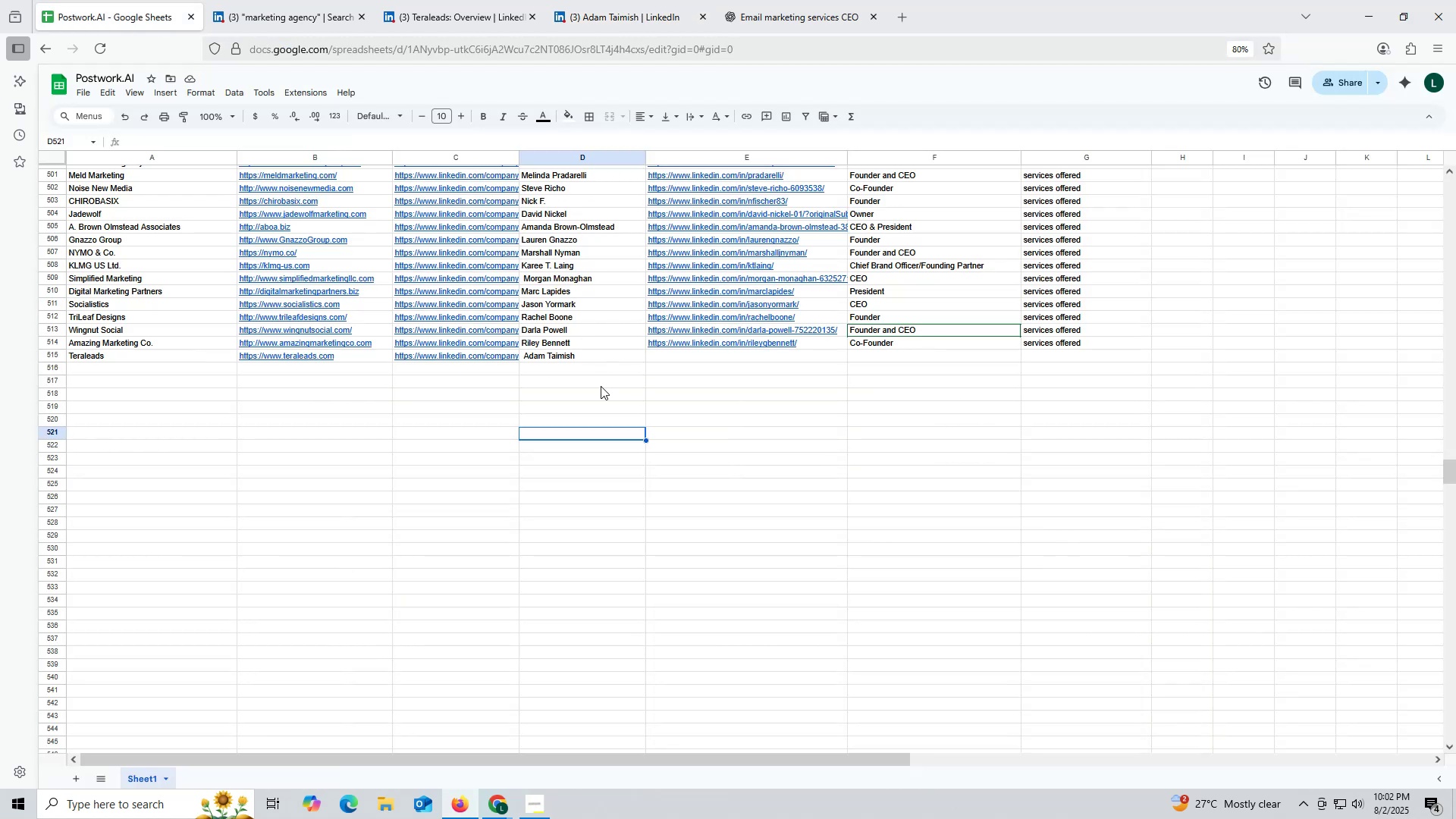 
left_click([603, 395])
 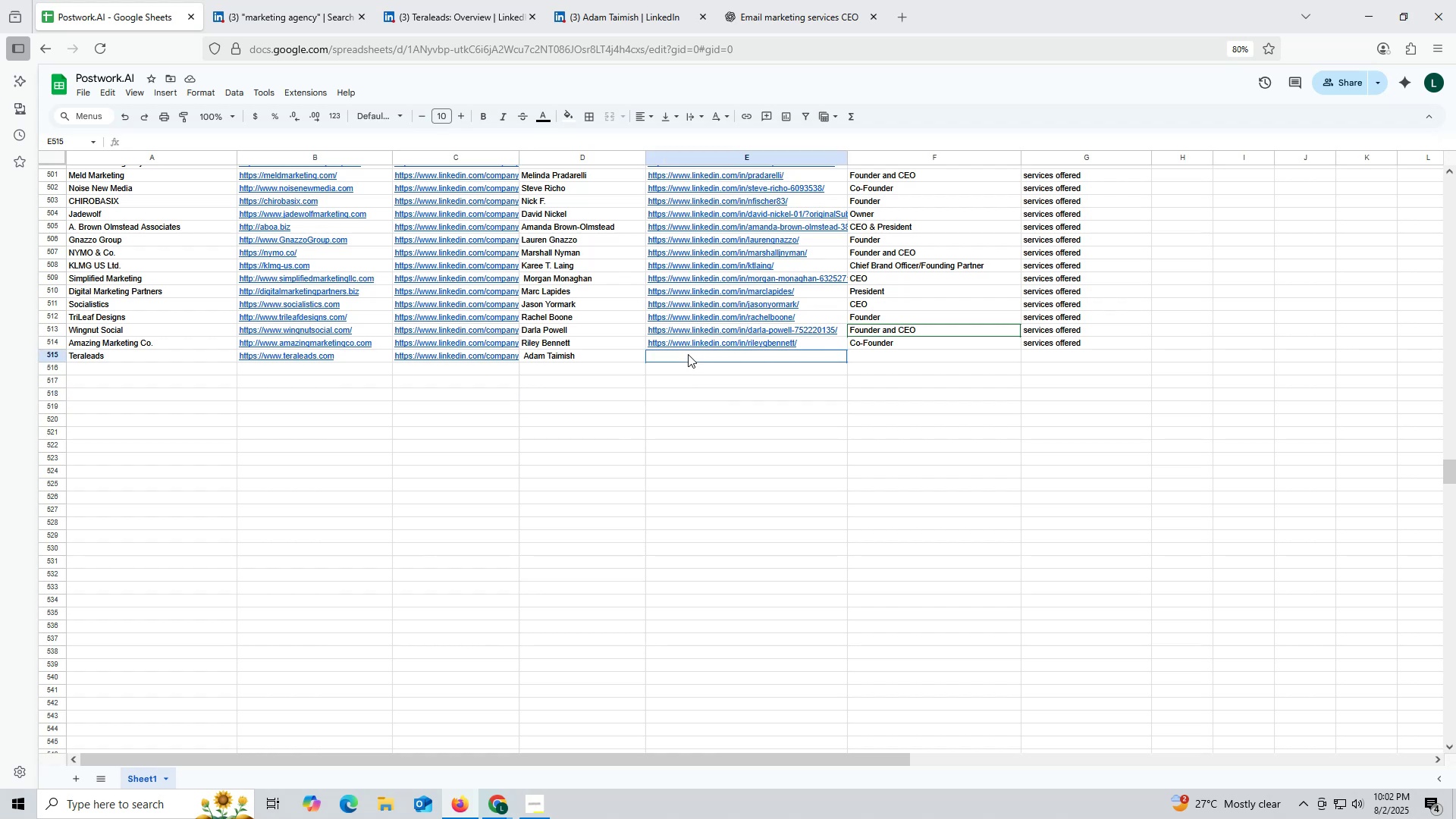 
double_click([688, 354])
 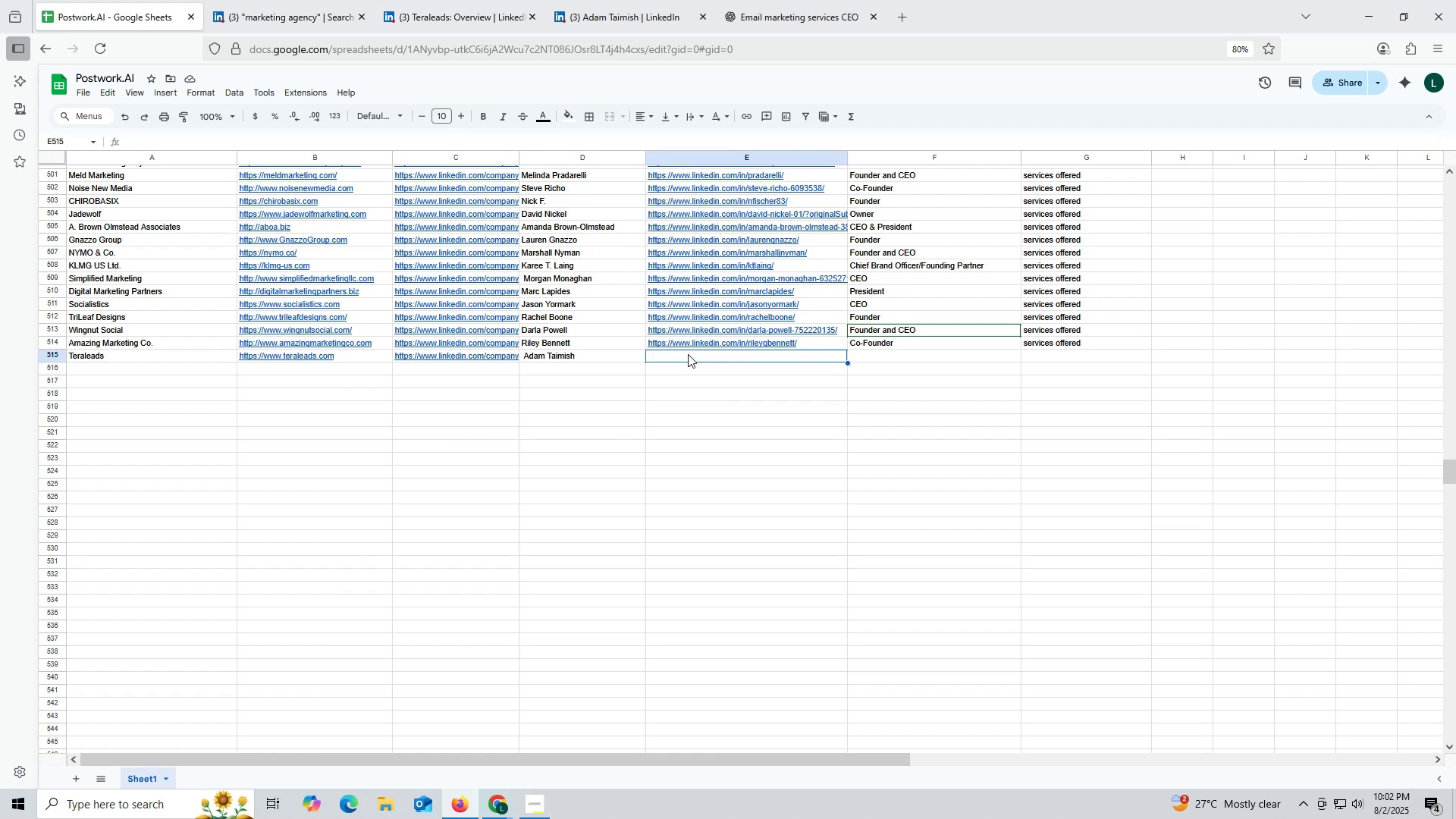 
key(Control+ControlLeft)
 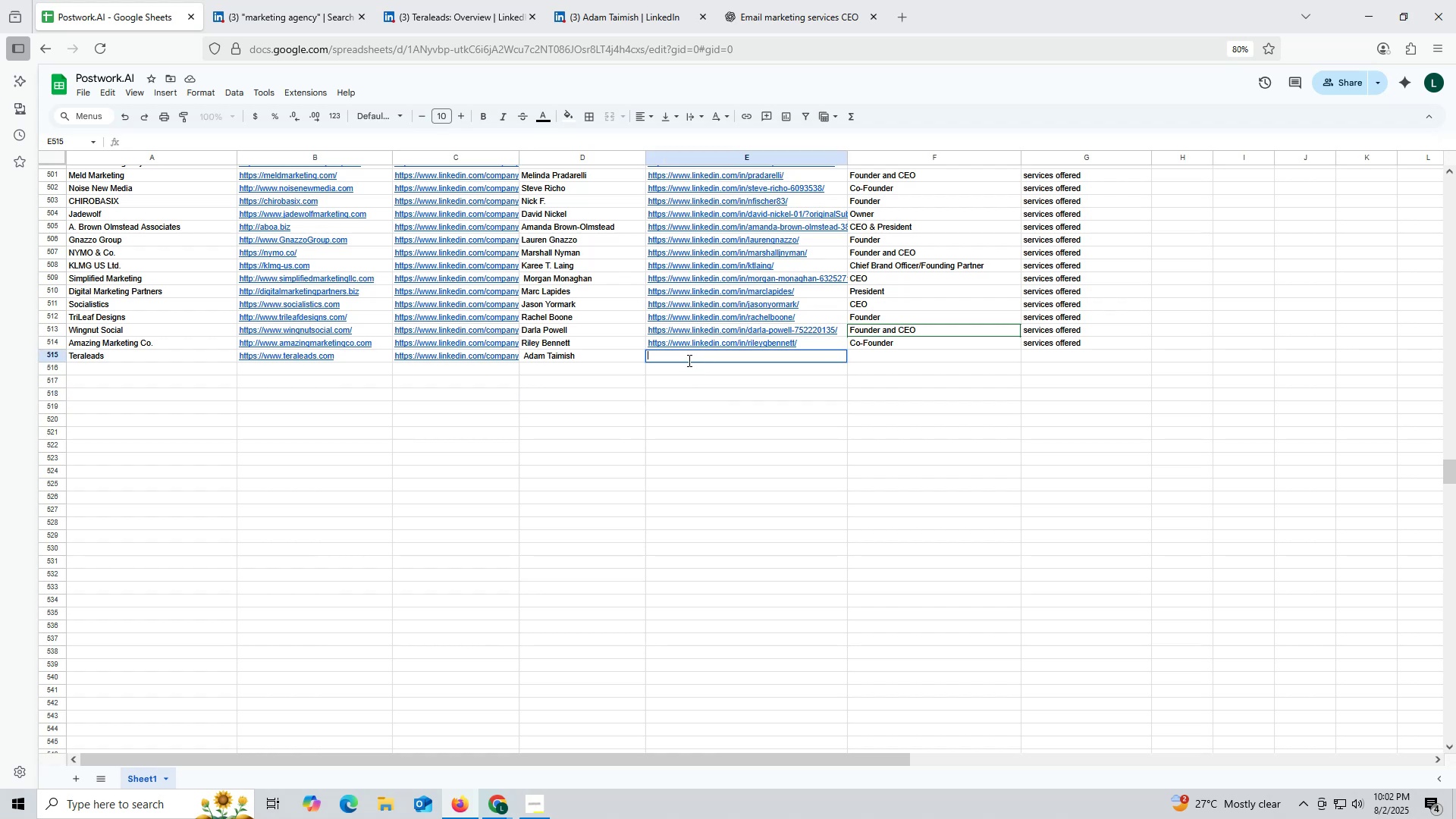 
key(Control+V)
 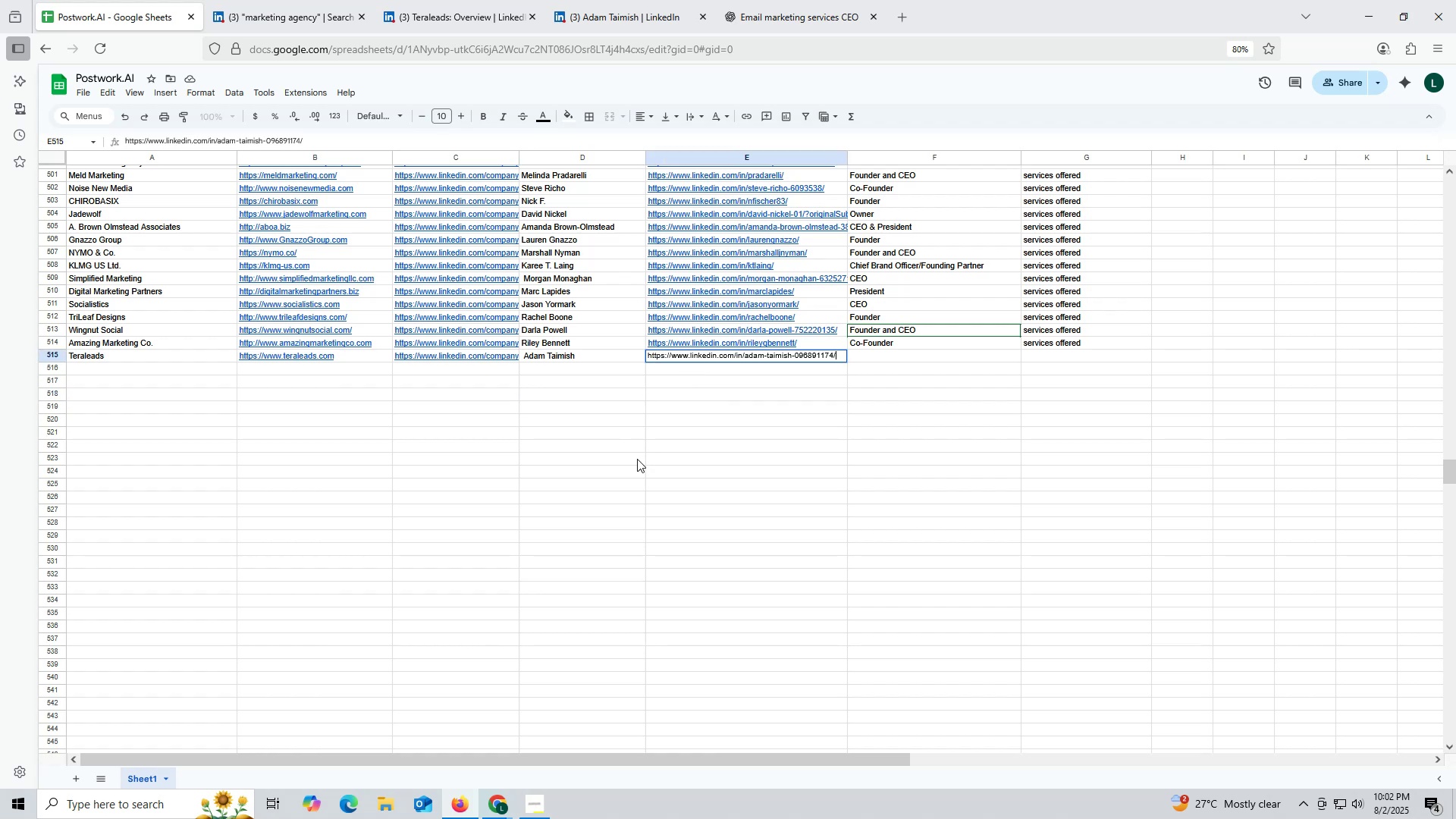 
triple_click([637, 459])
 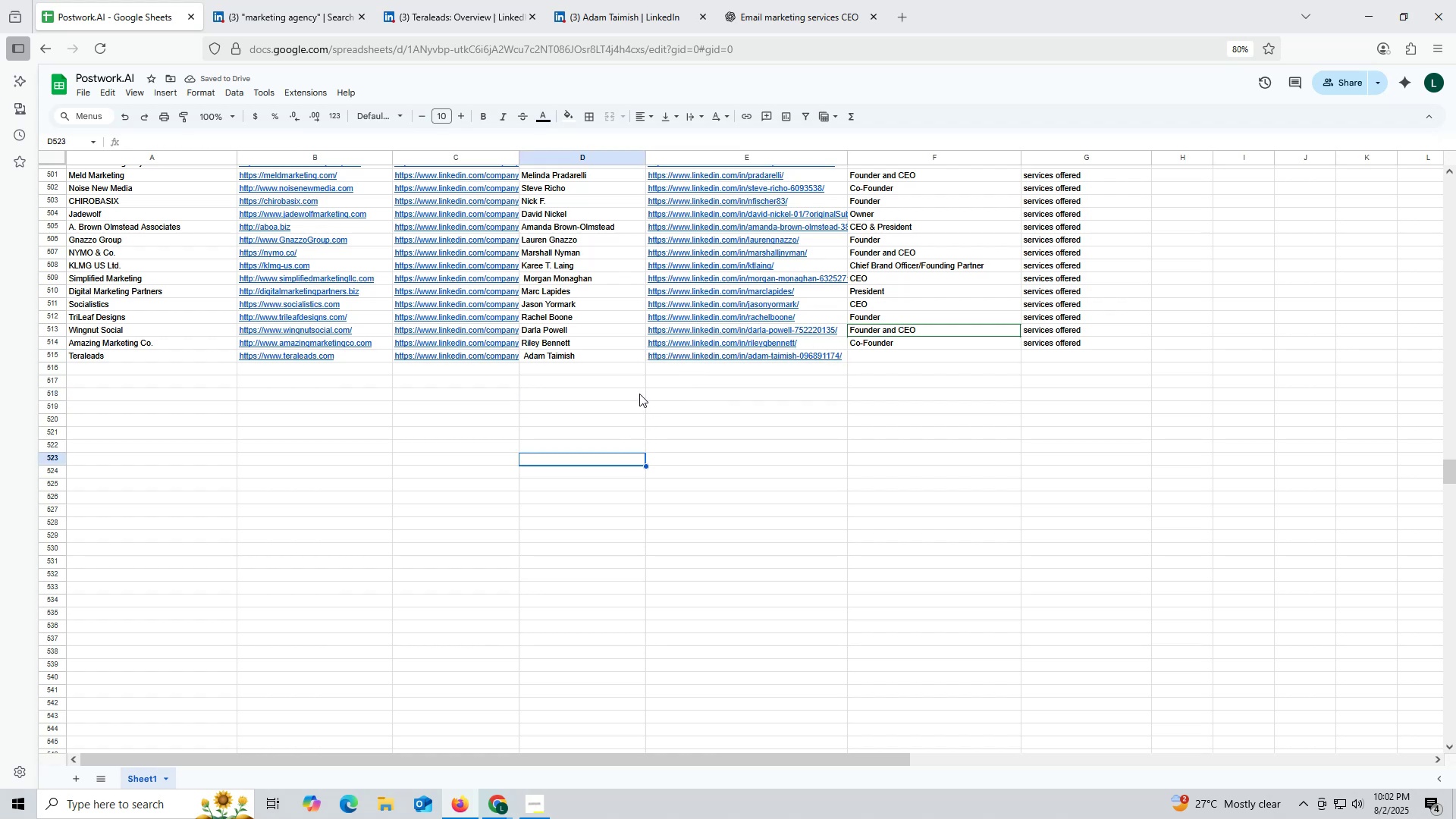 
wait(8.94)
 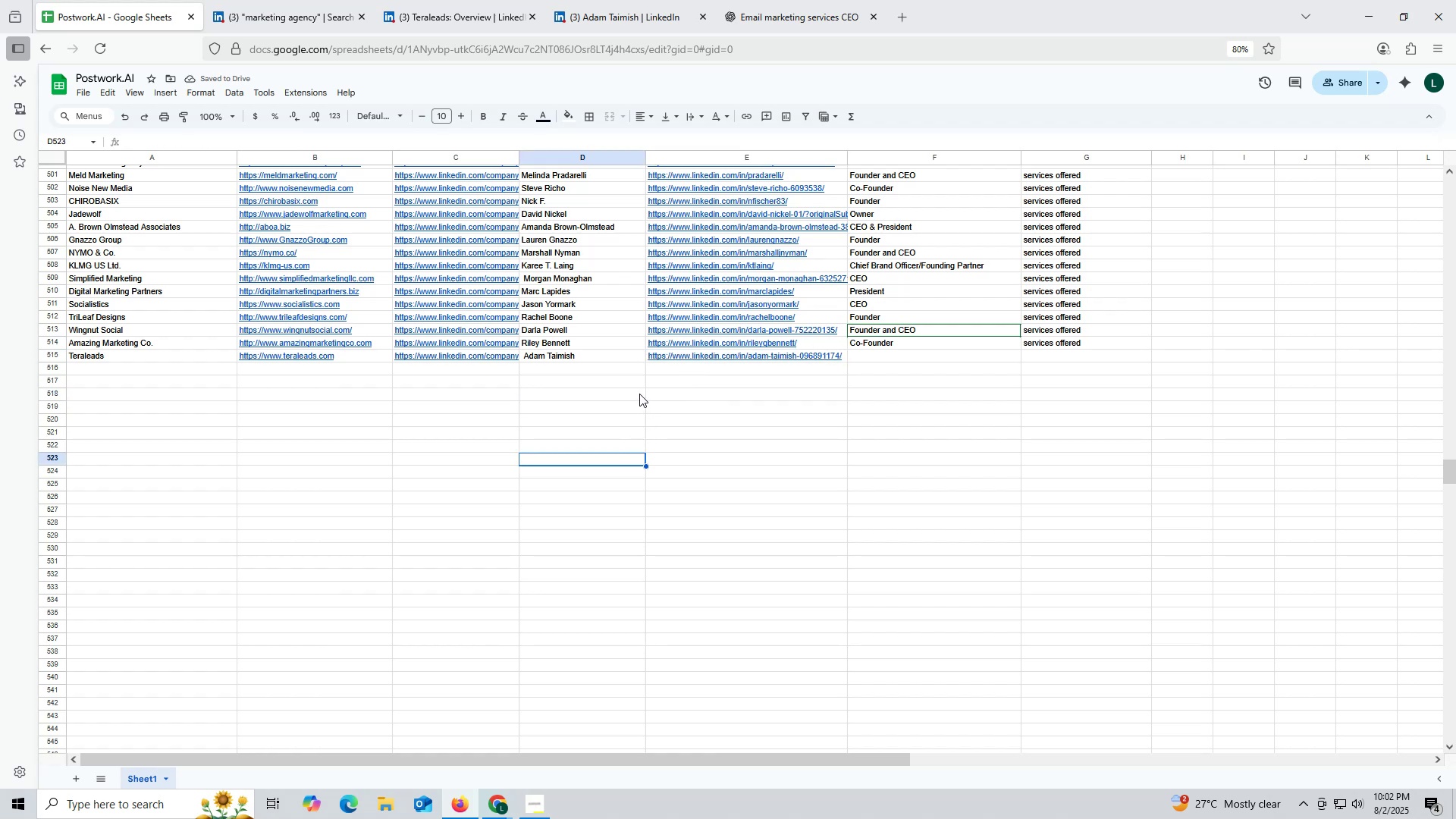 
left_click([622, 13])
 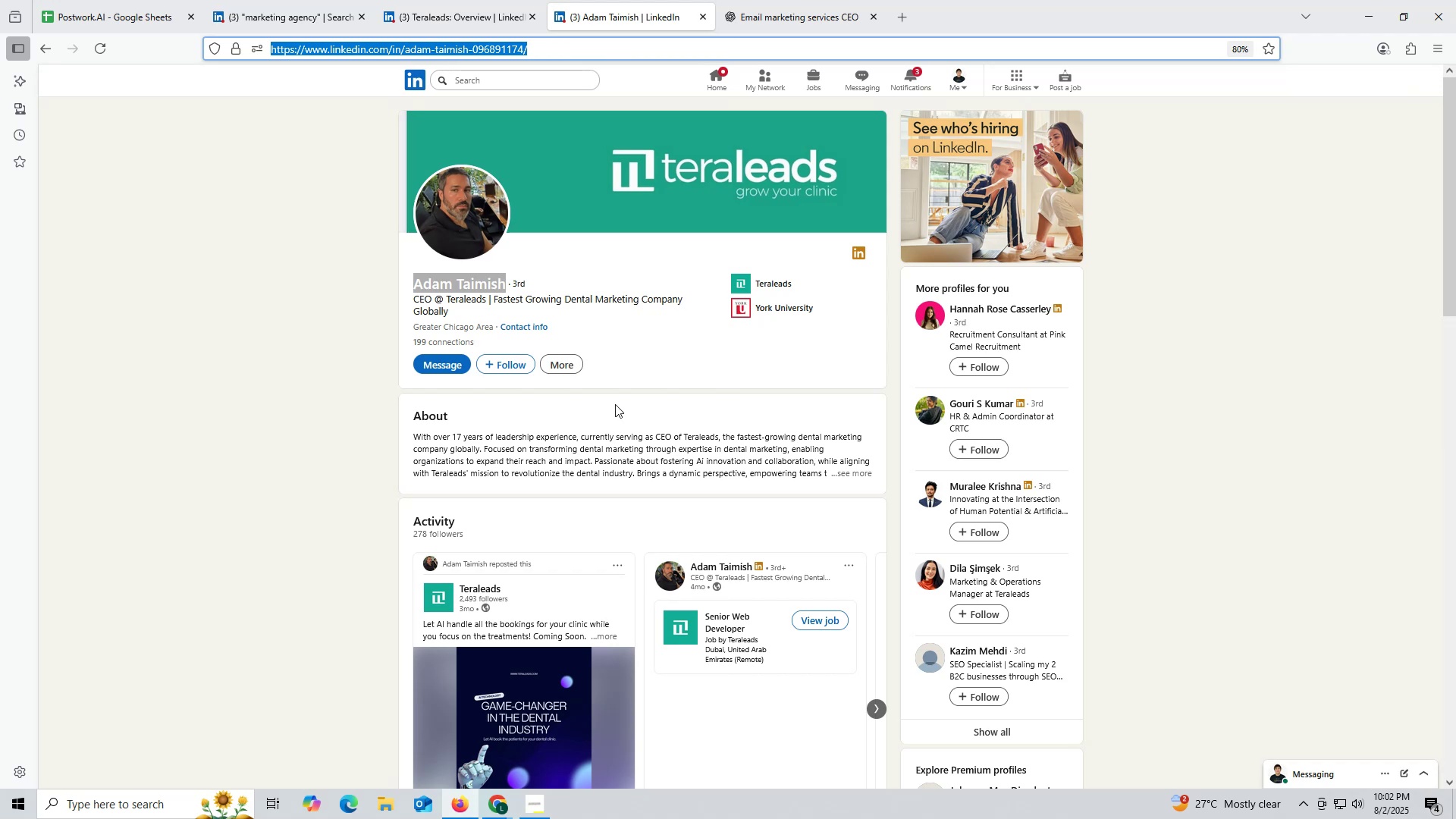 
scroll: coordinate [615, 404], scroll_direction: down, amount: 8.0
 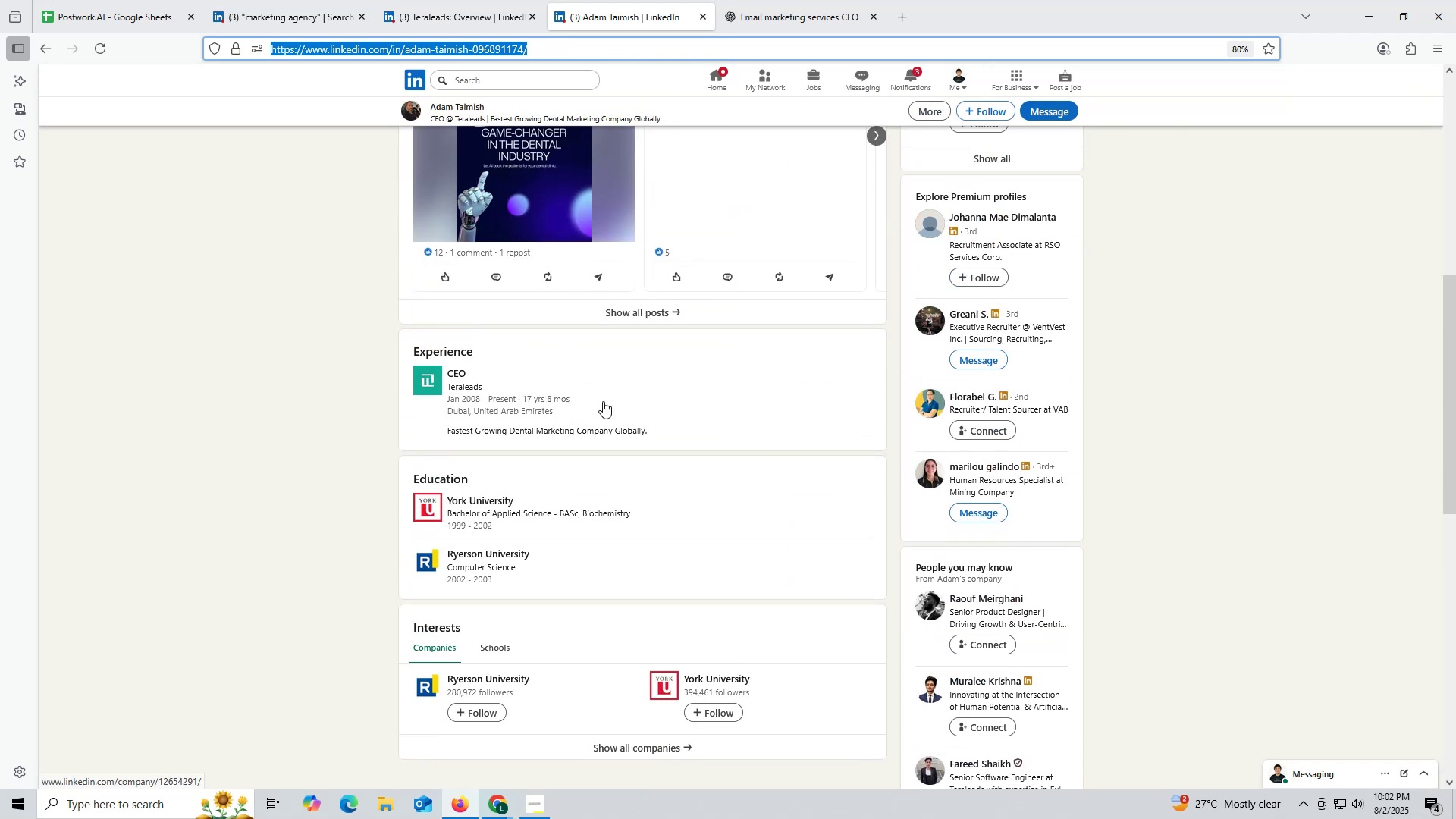 
scroll: coordinate [585, 348], scroll_direction: up, amount: 11.0
 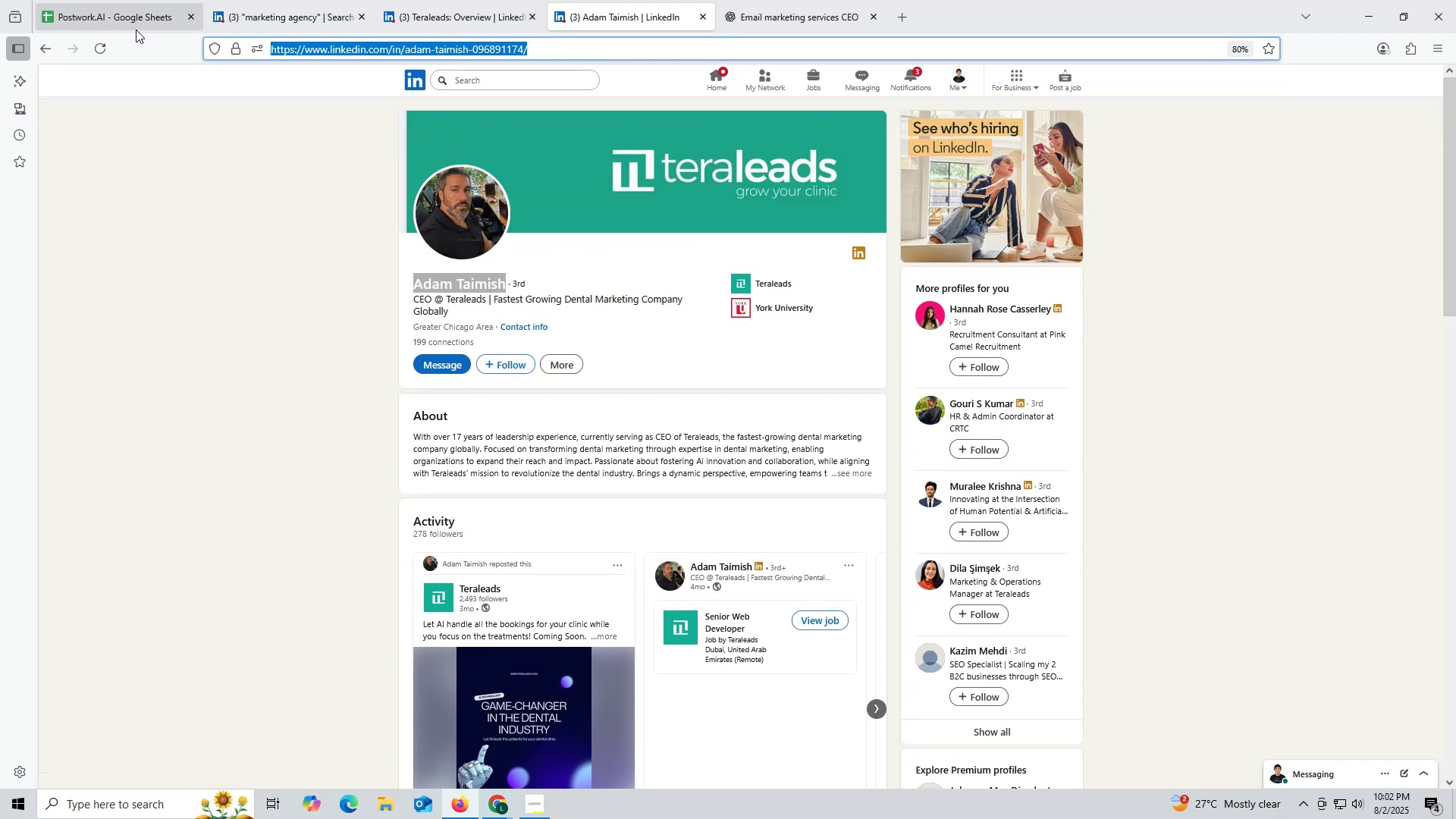 
left_click([123, 15])
 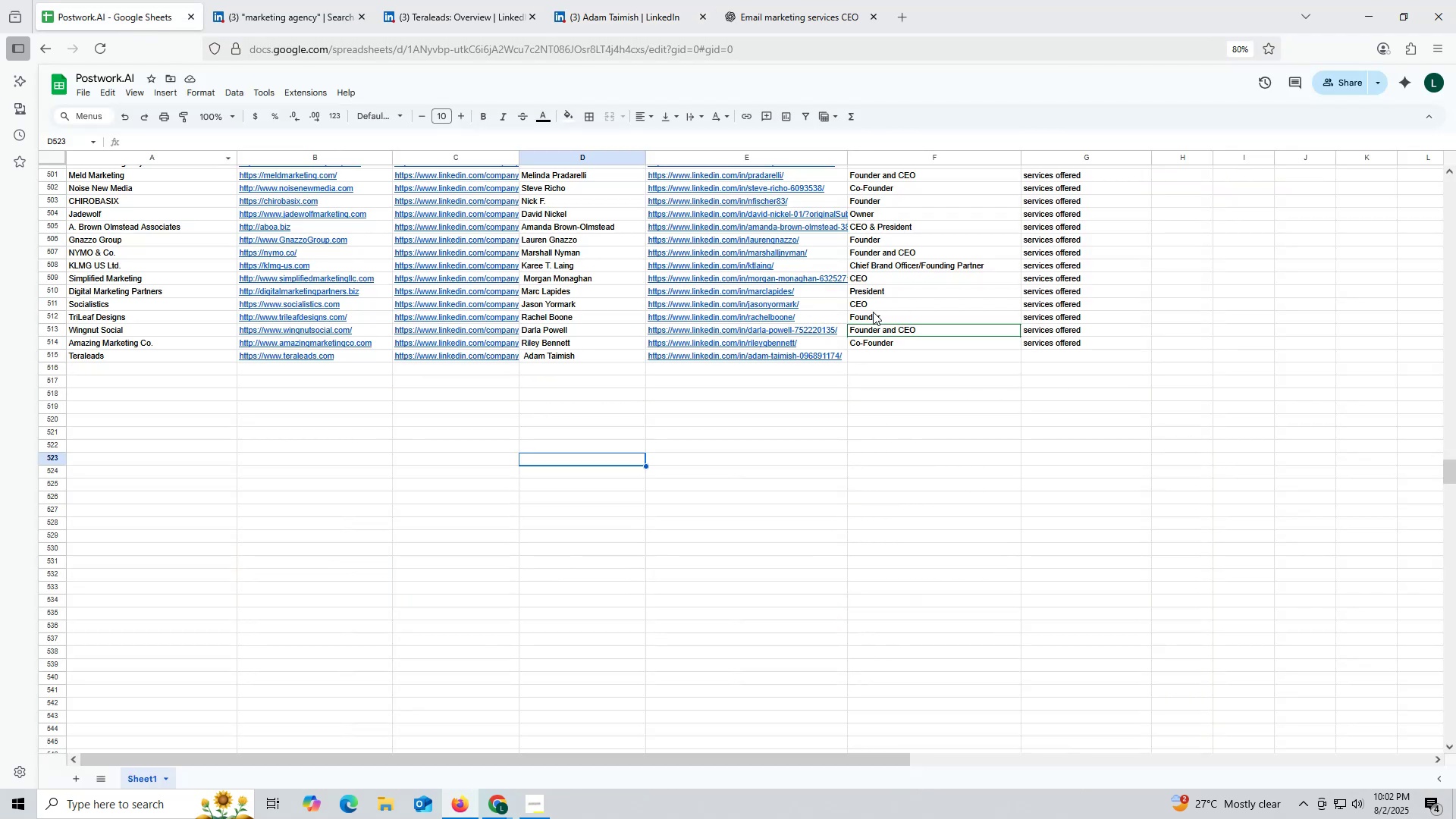 
left_click([872, 302])
 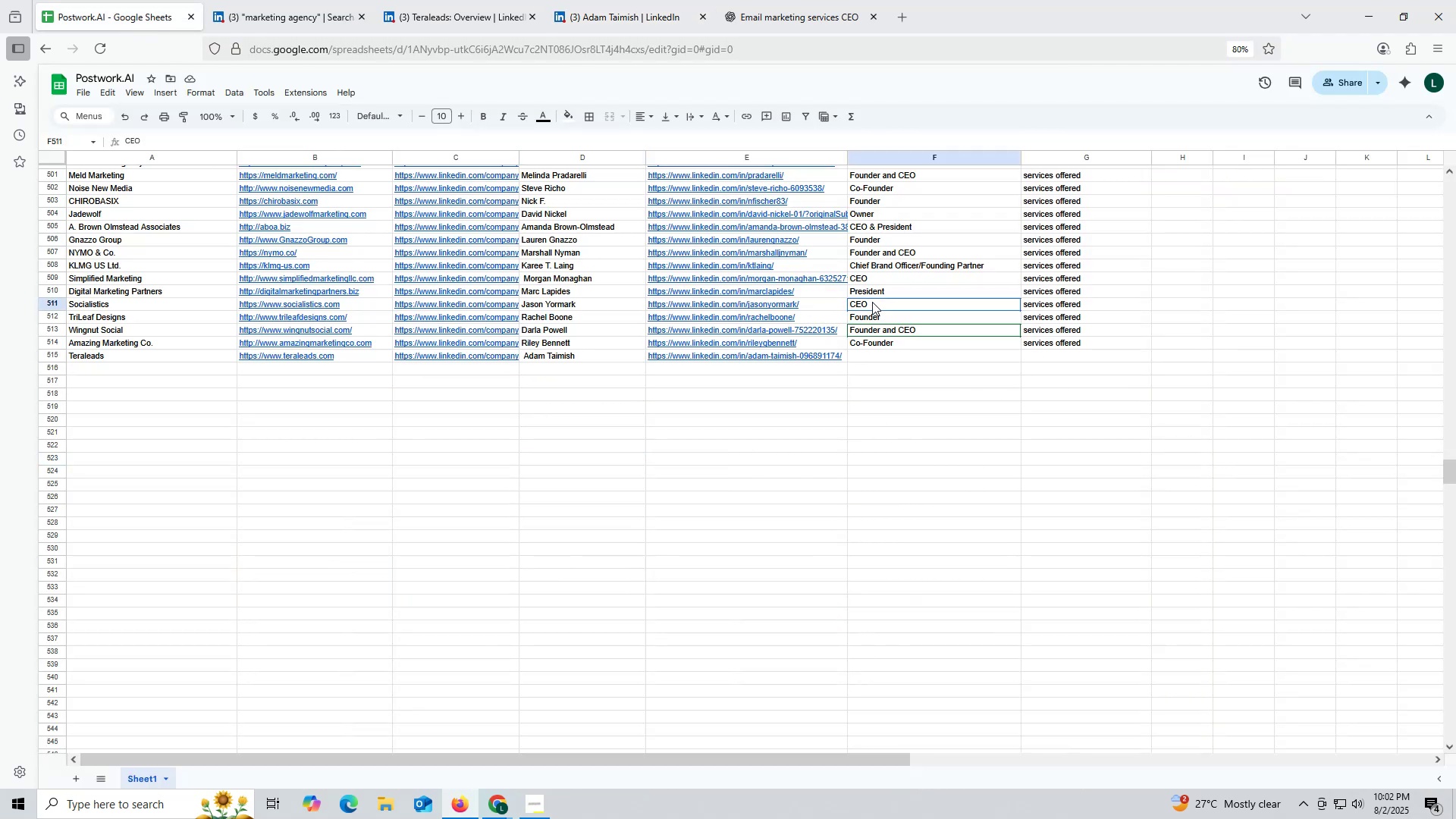 
key(Control+ControlLeft)
 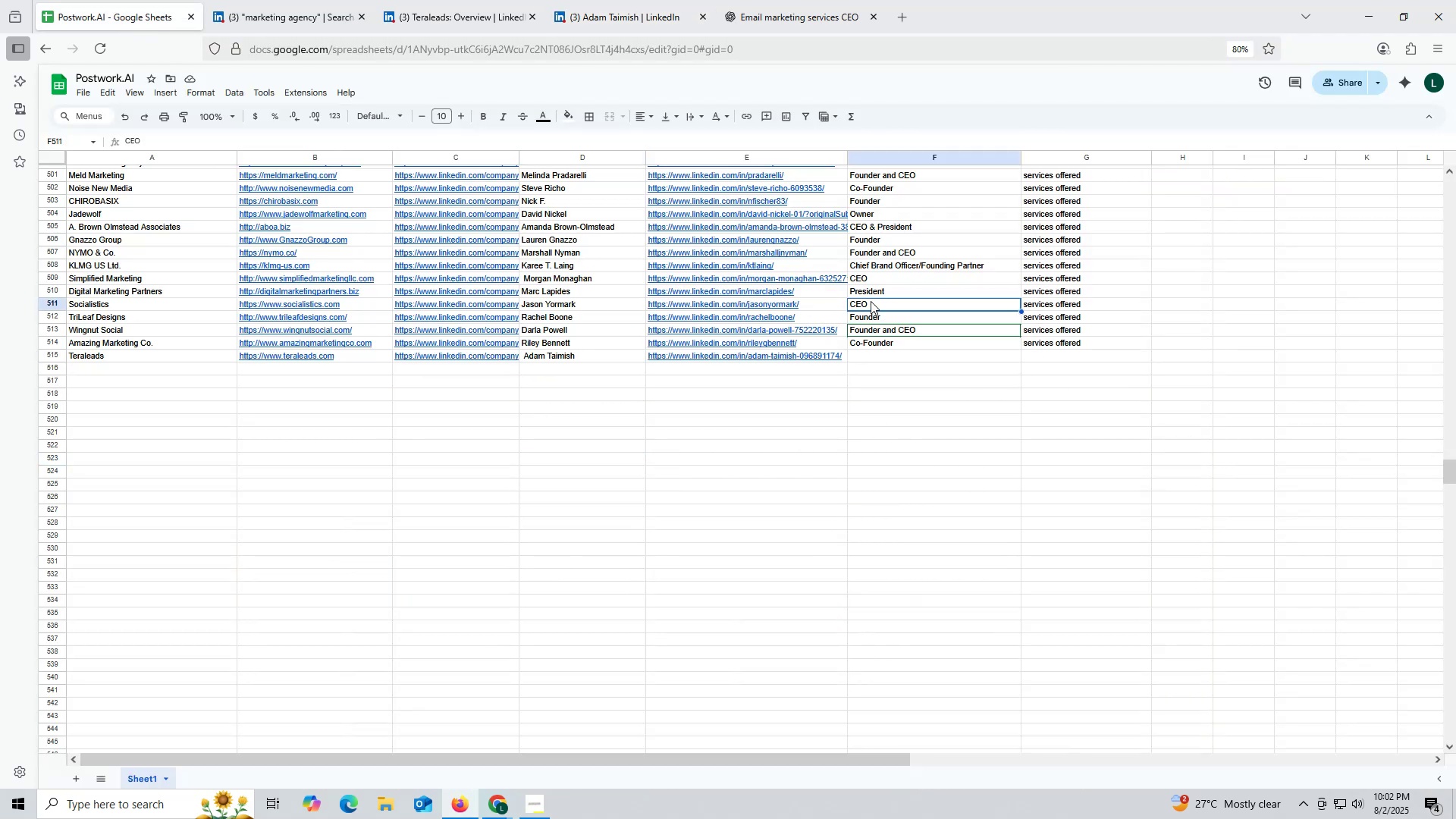 
key(Control+C)
 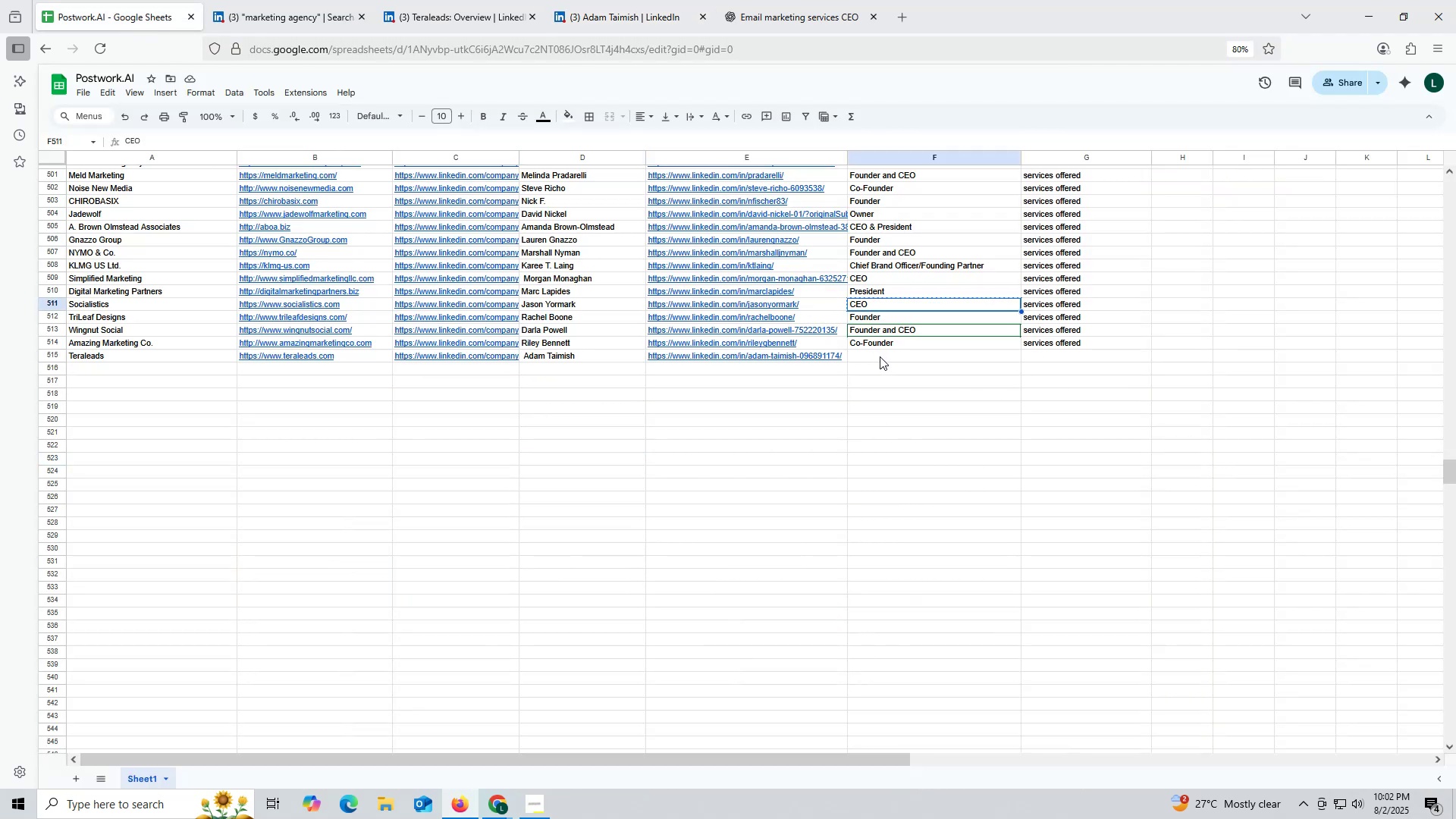 
left_click([880, 356])
 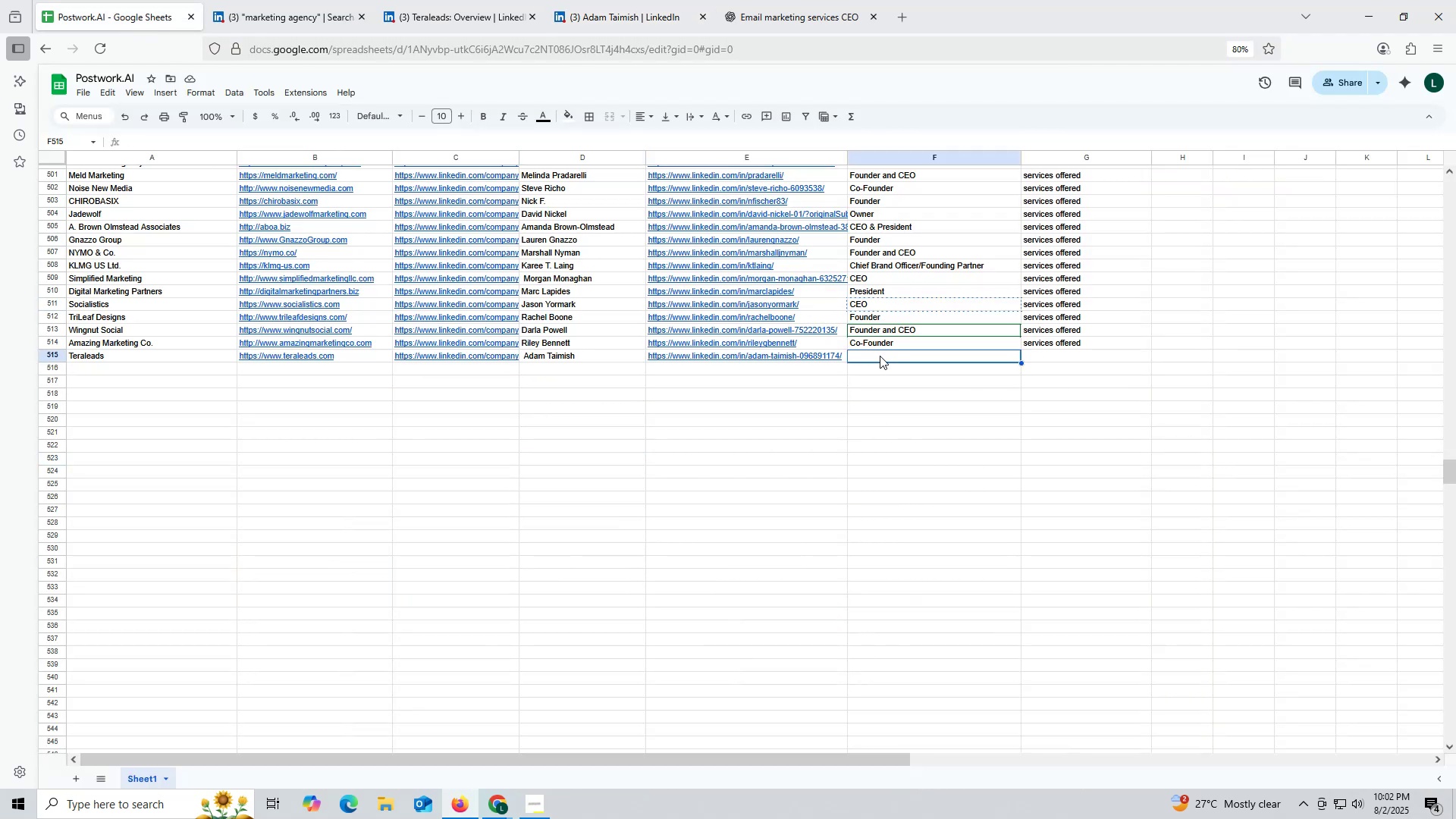 
key(Control+ControlLeft)
 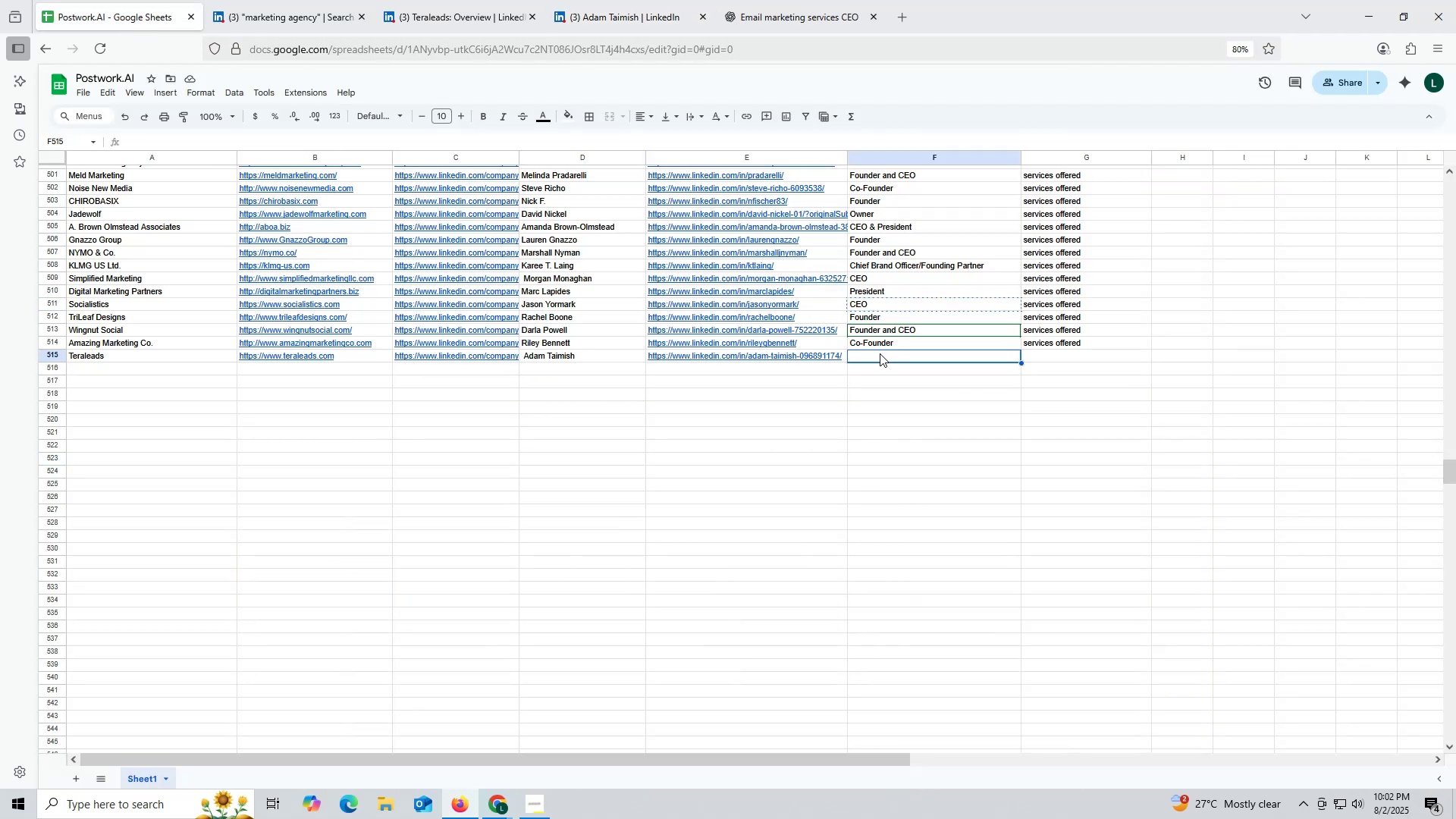 
key(Control+V)
 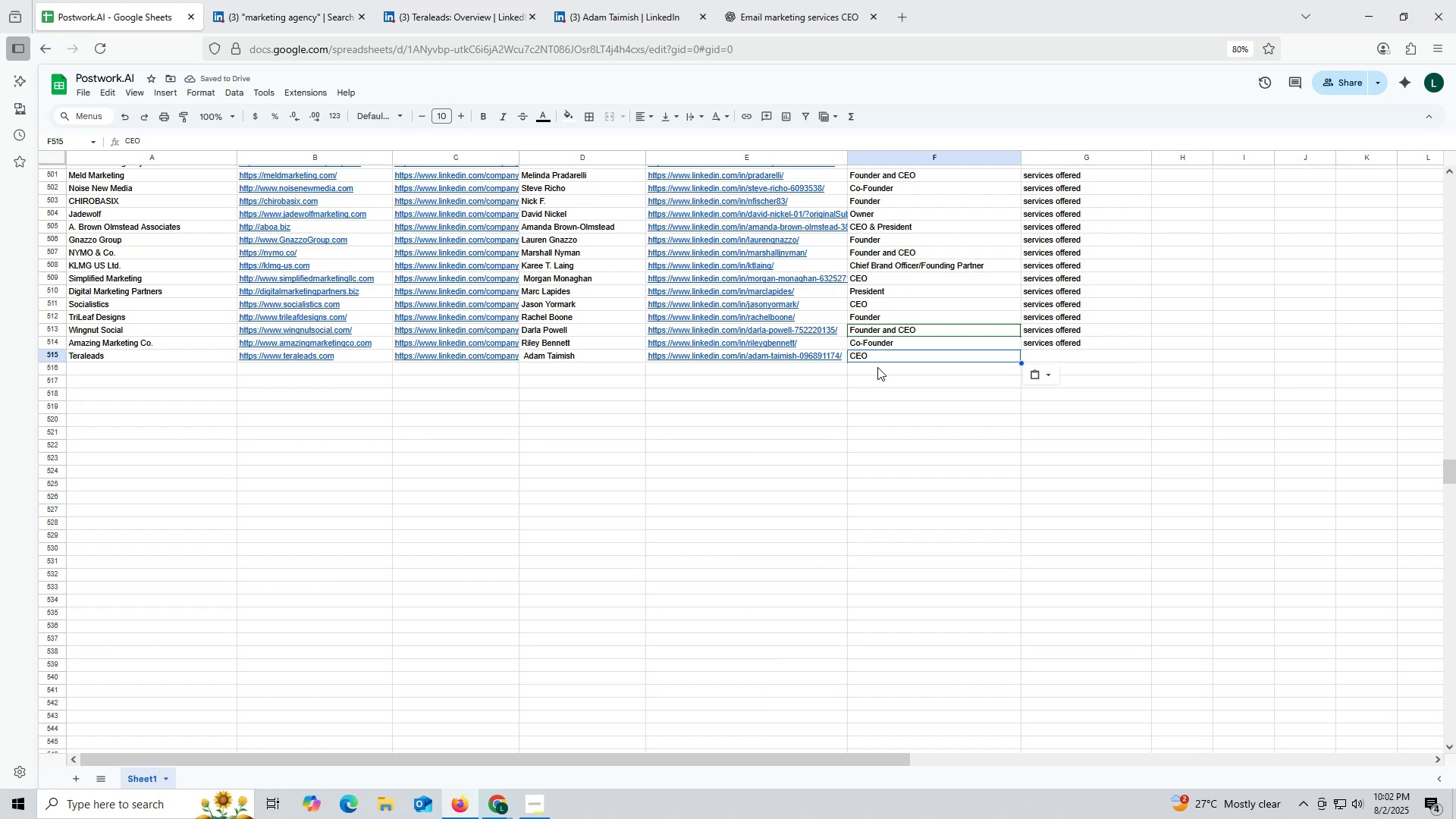 
wait(6.82)
 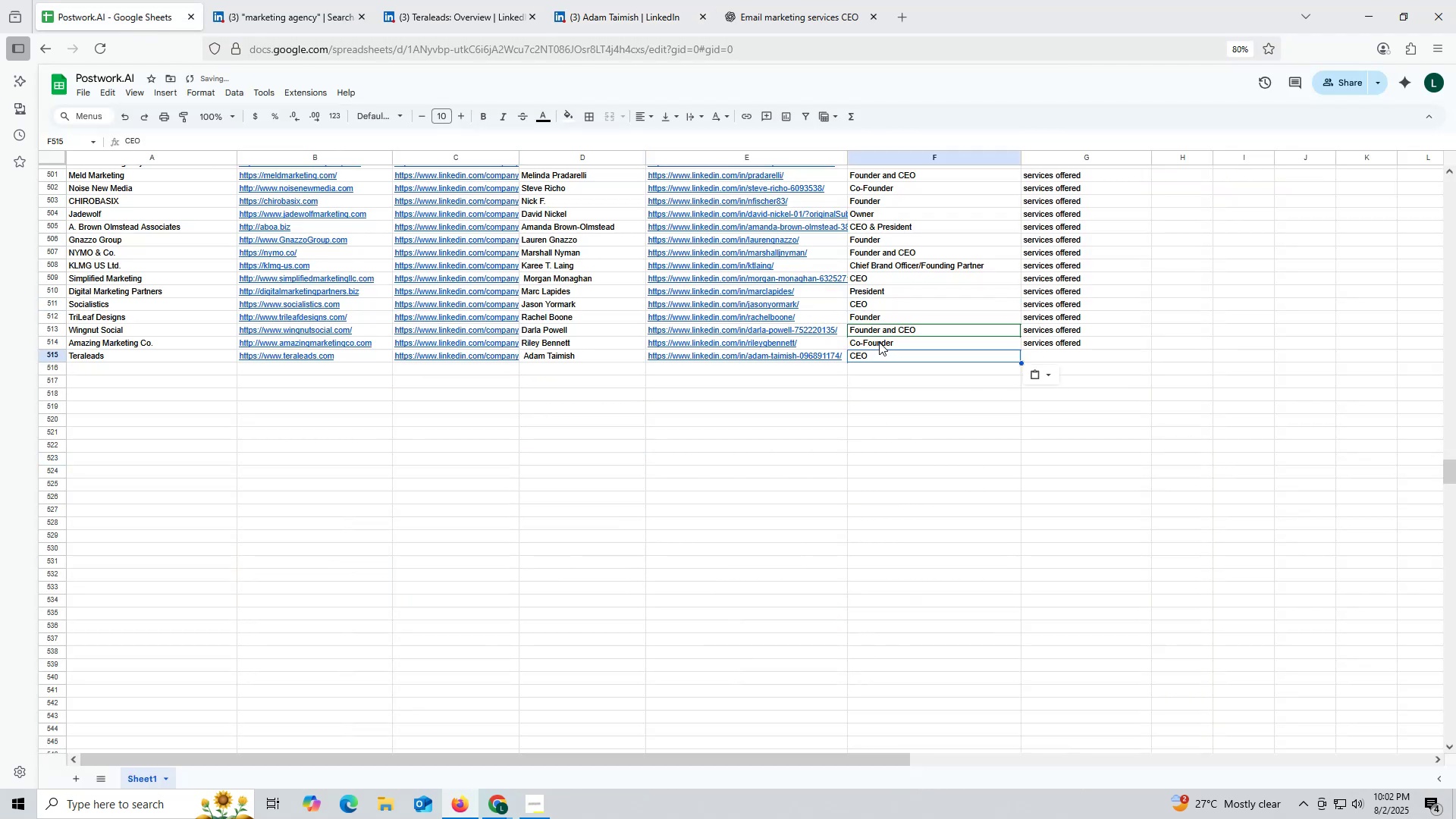 
left_click_drag(start_coordinate=[958, 399], to_coordinate=[970, 396])
 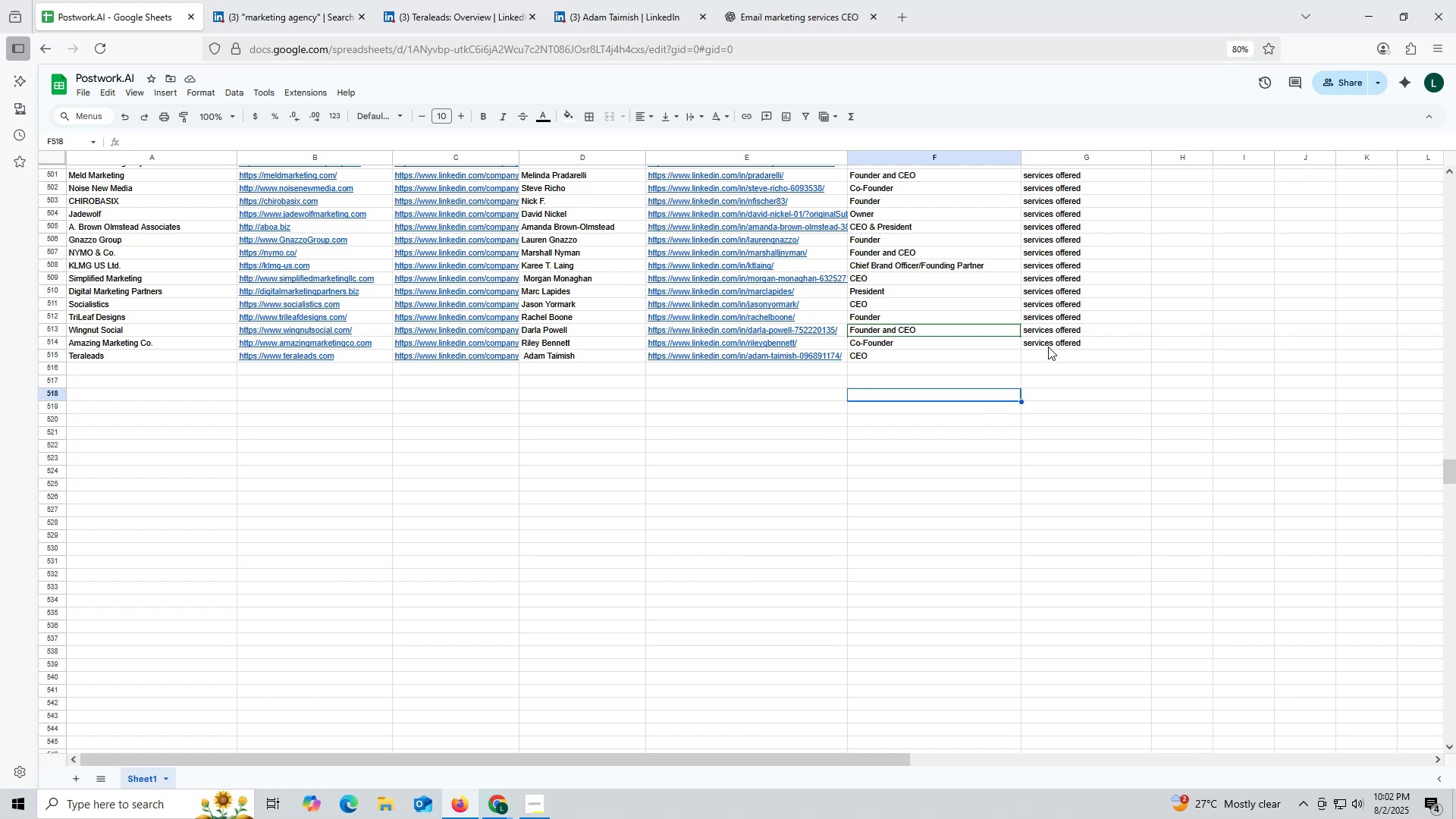 
key(Control+ControlLeft)
 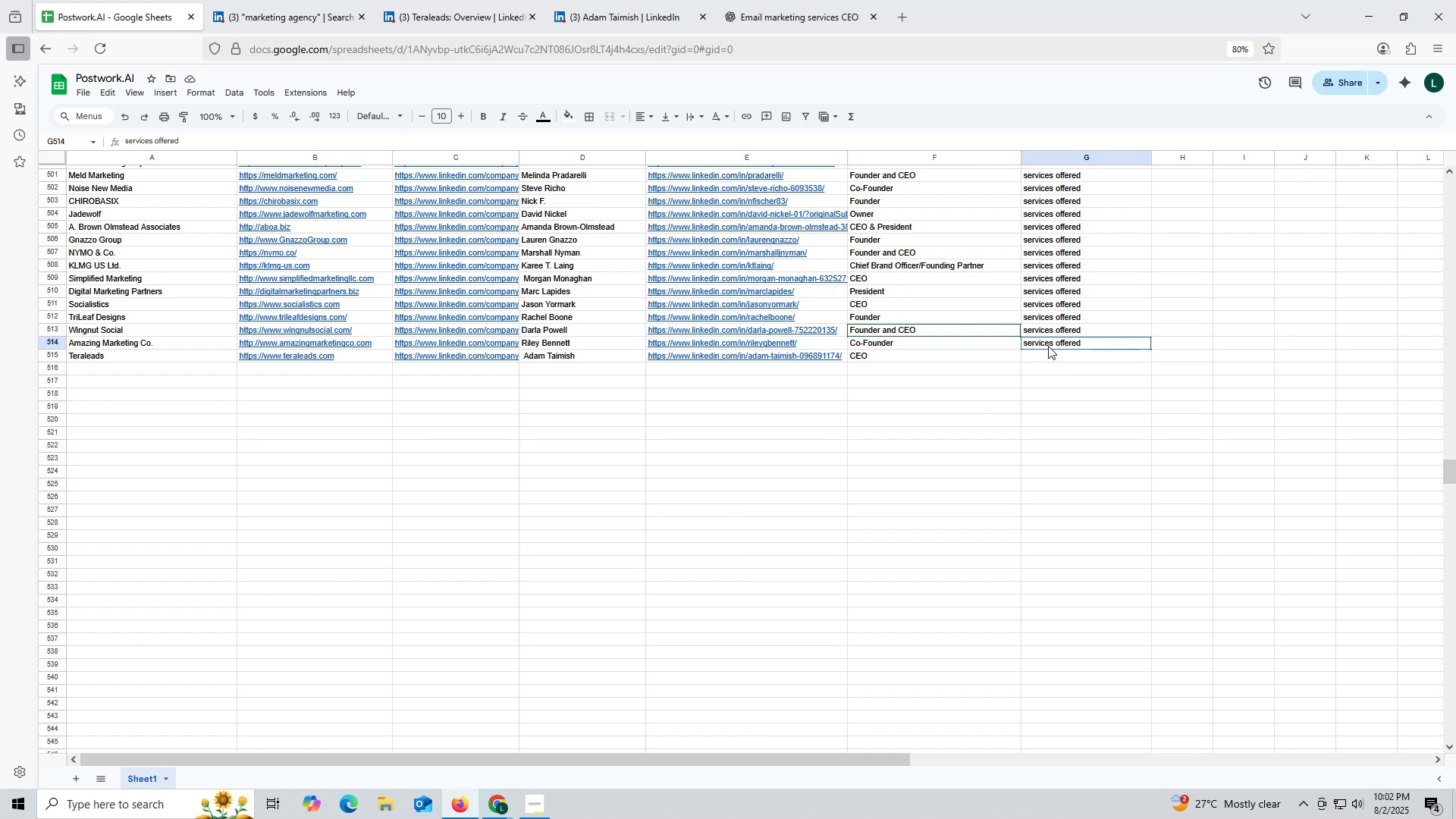 
left_click([1048, 346])
 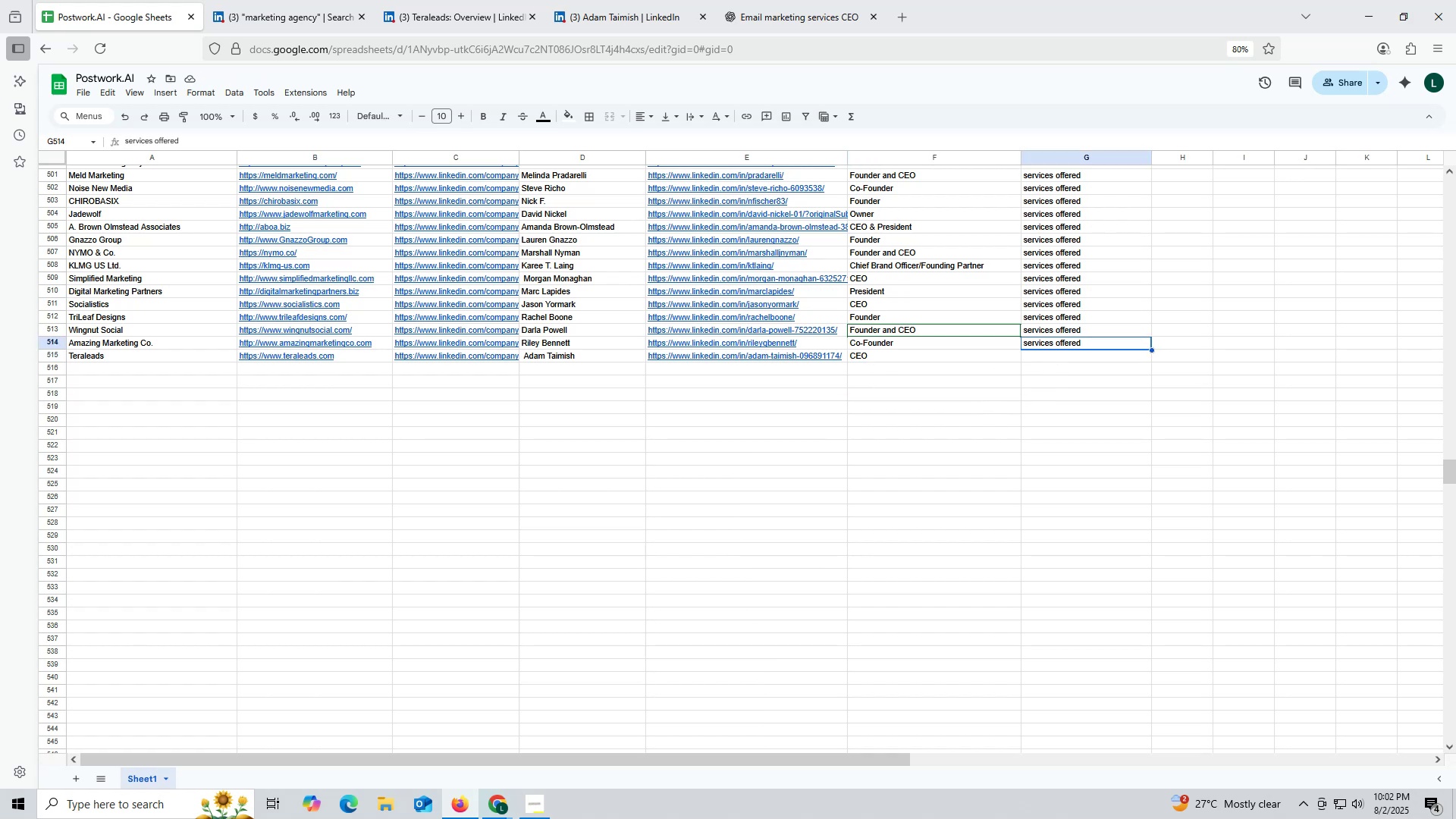 
key(Control+C)
 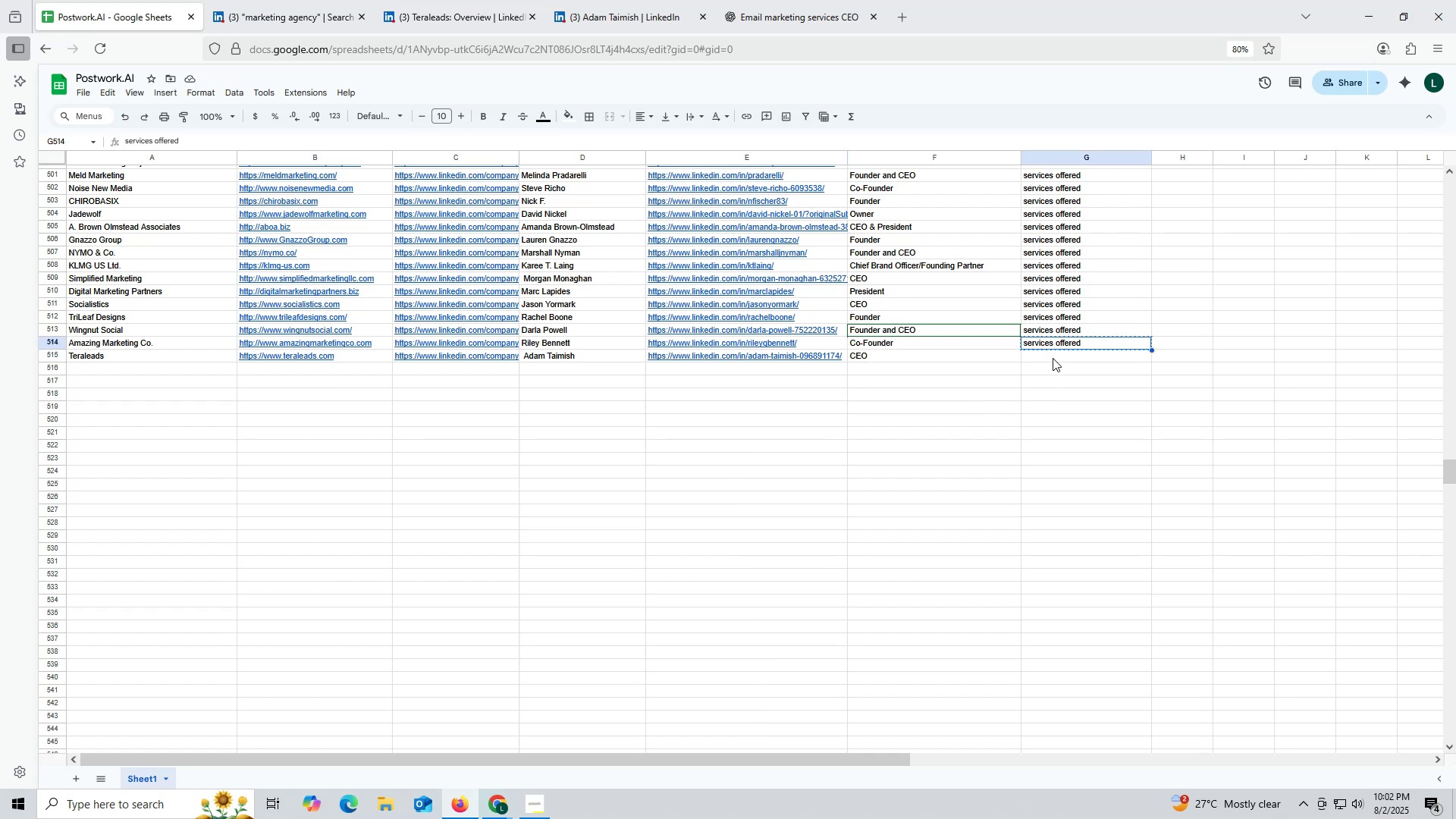 
key(Control+ControlLeft)
 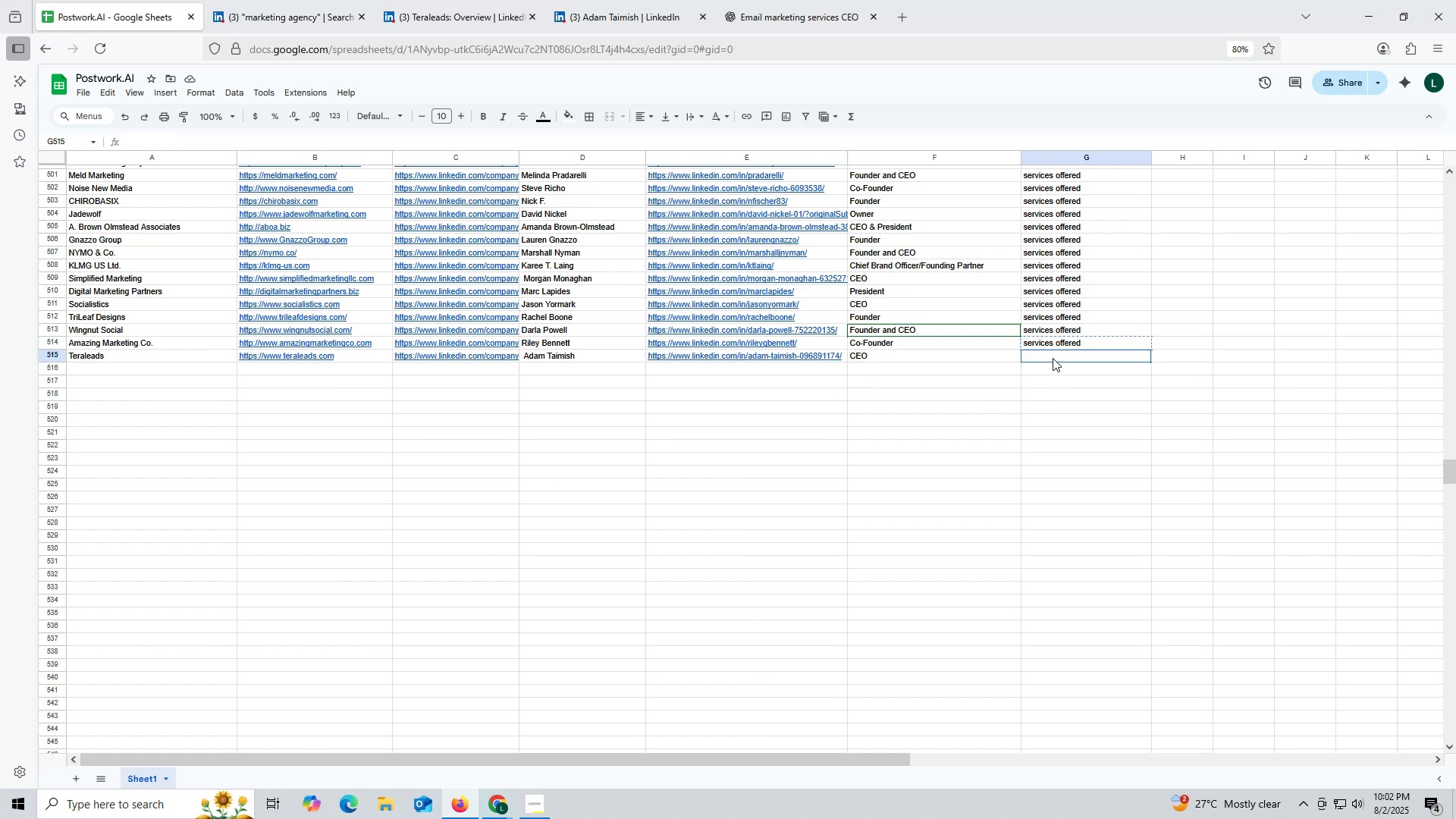 
left_click([1053, 358])
 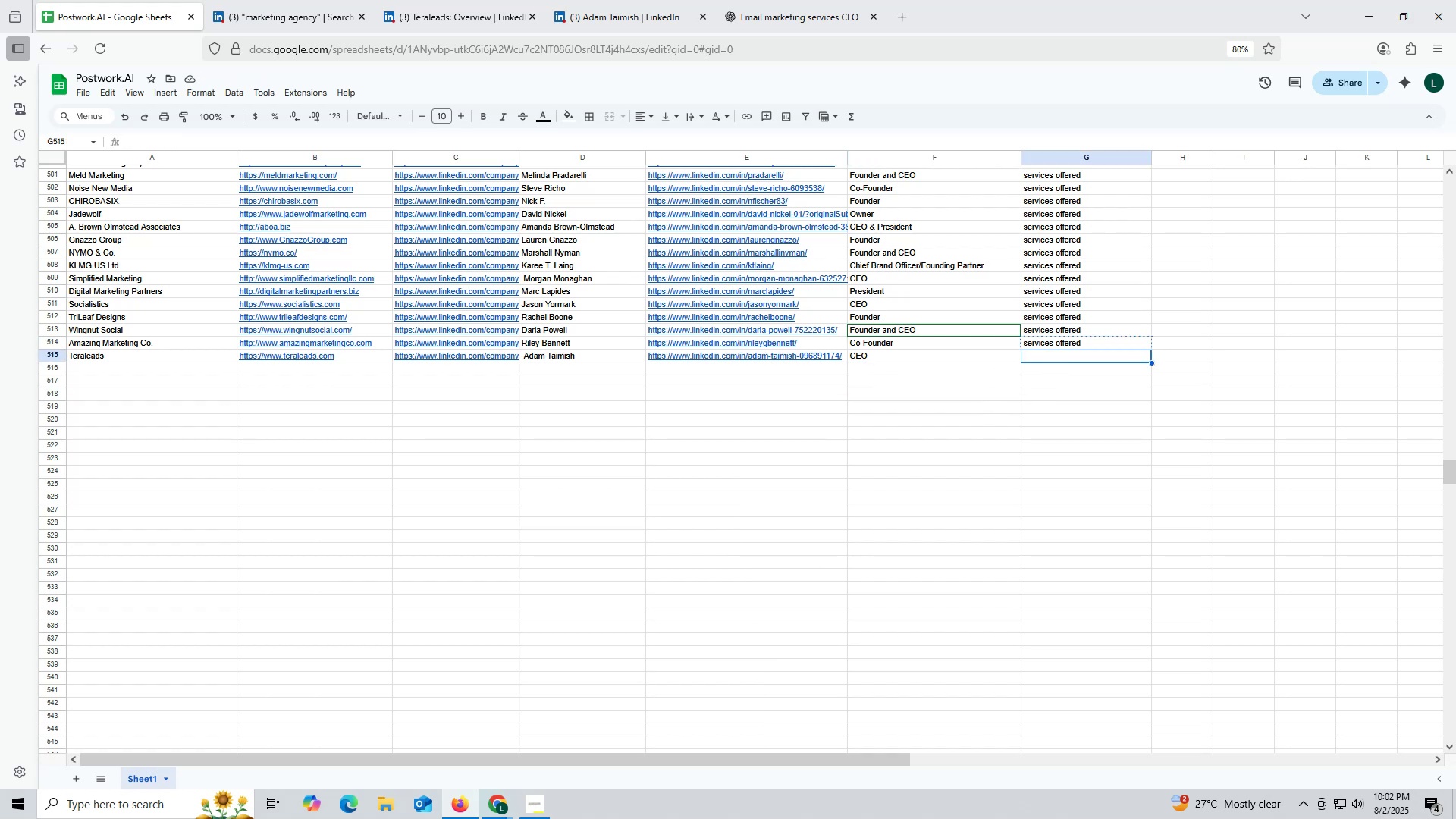 
key(Control+V)
 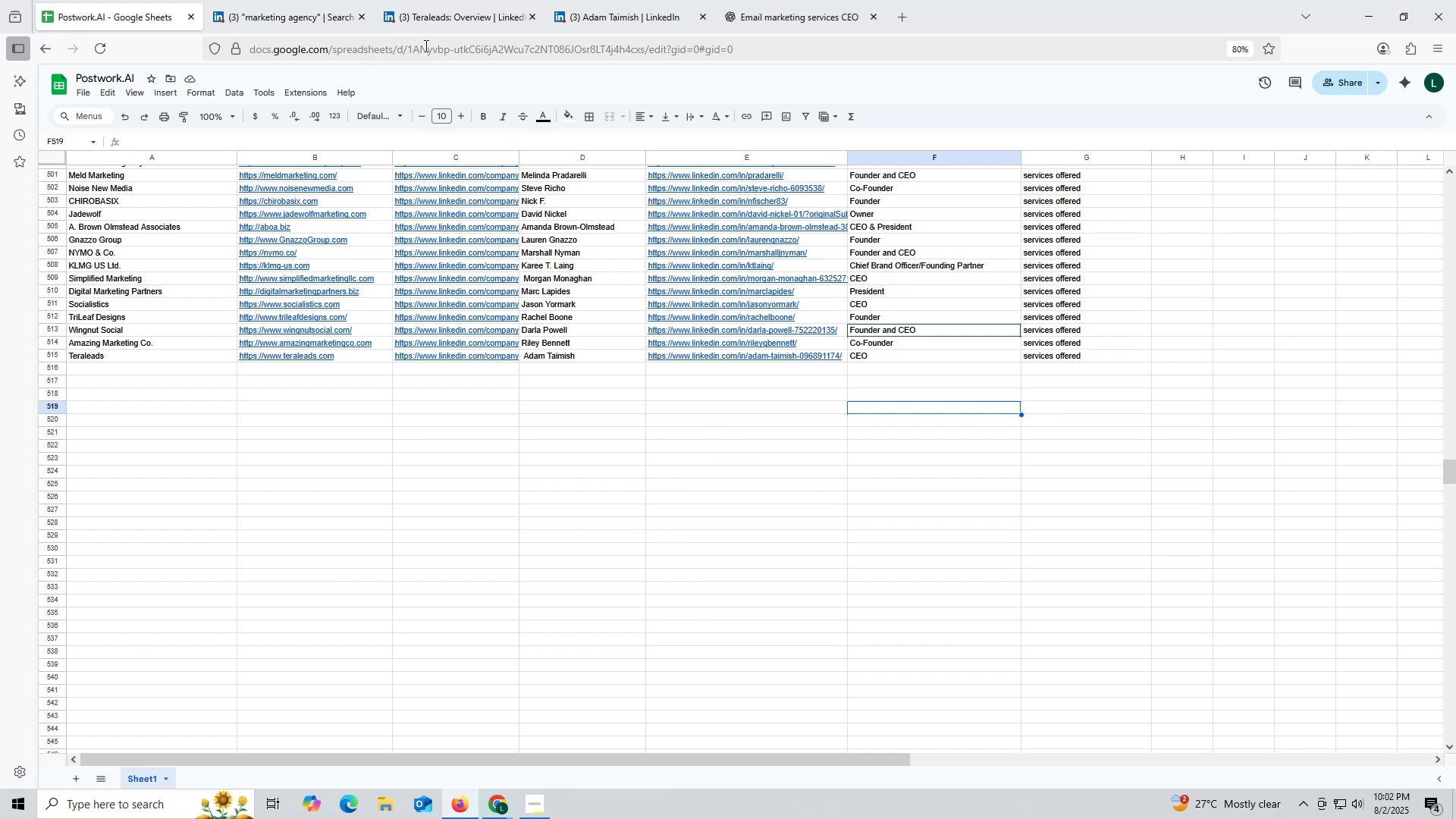 
wait(16.98)
 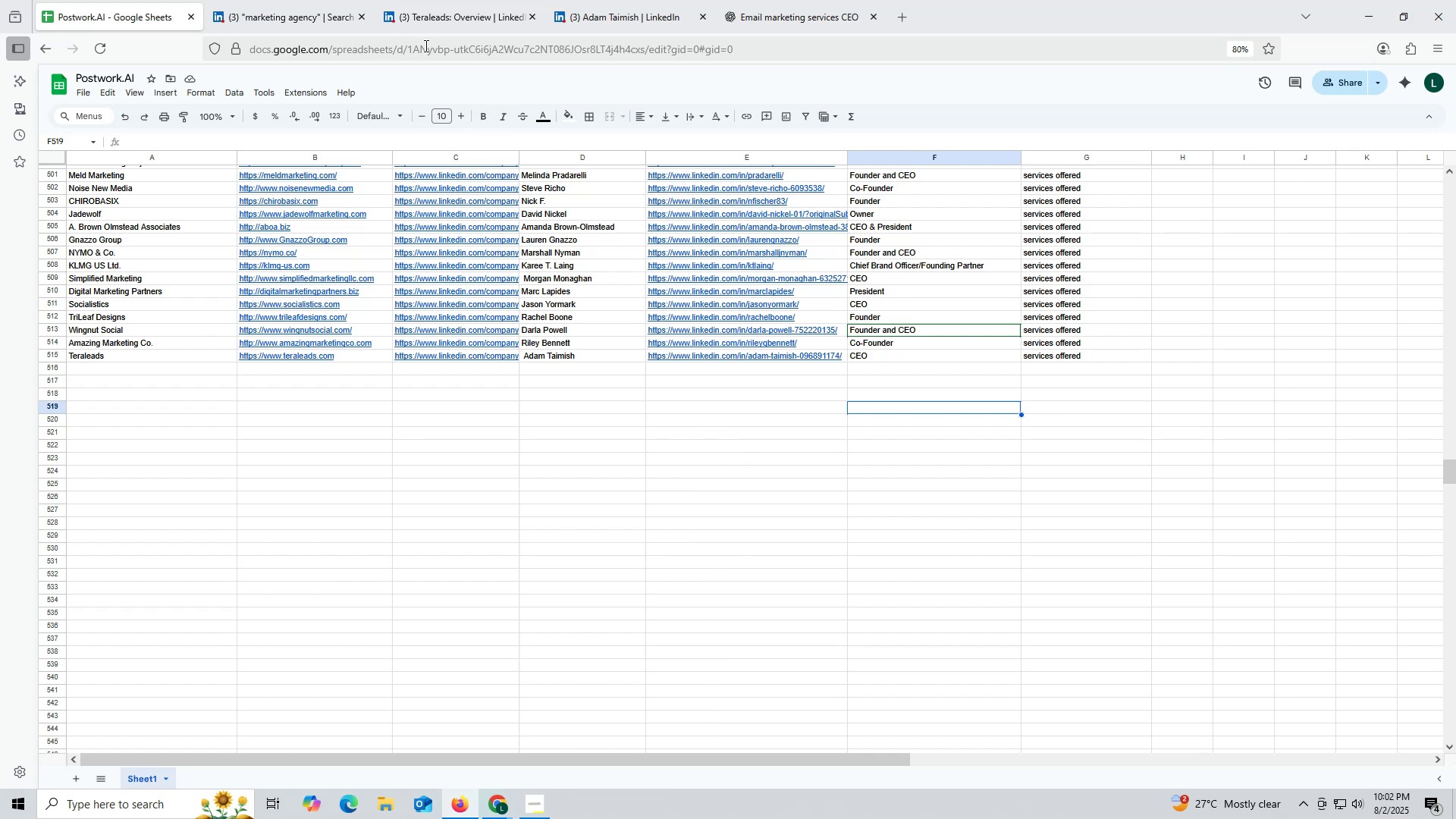 
left_click([468, 18])
 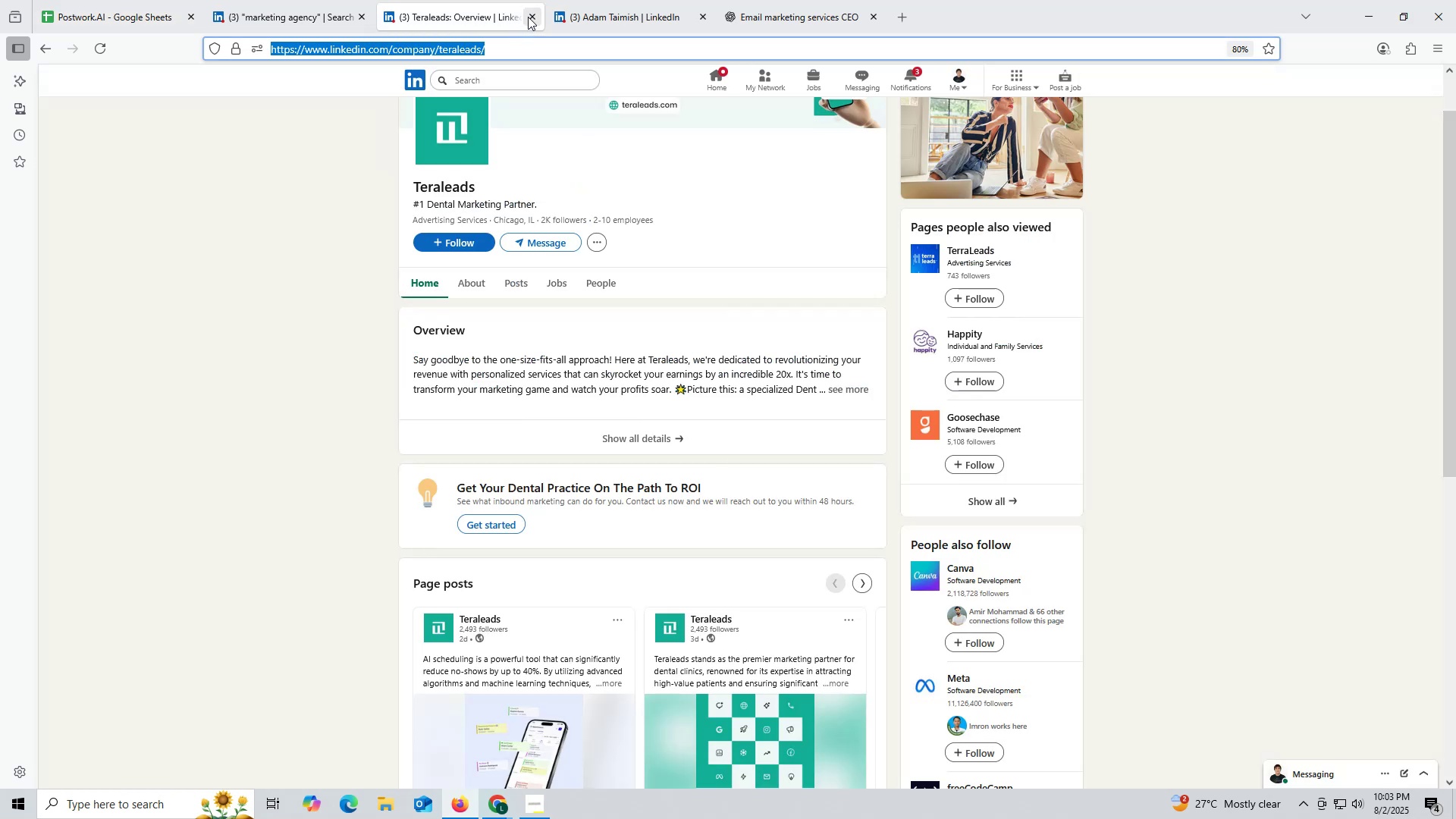 
left_click([530, 16])
 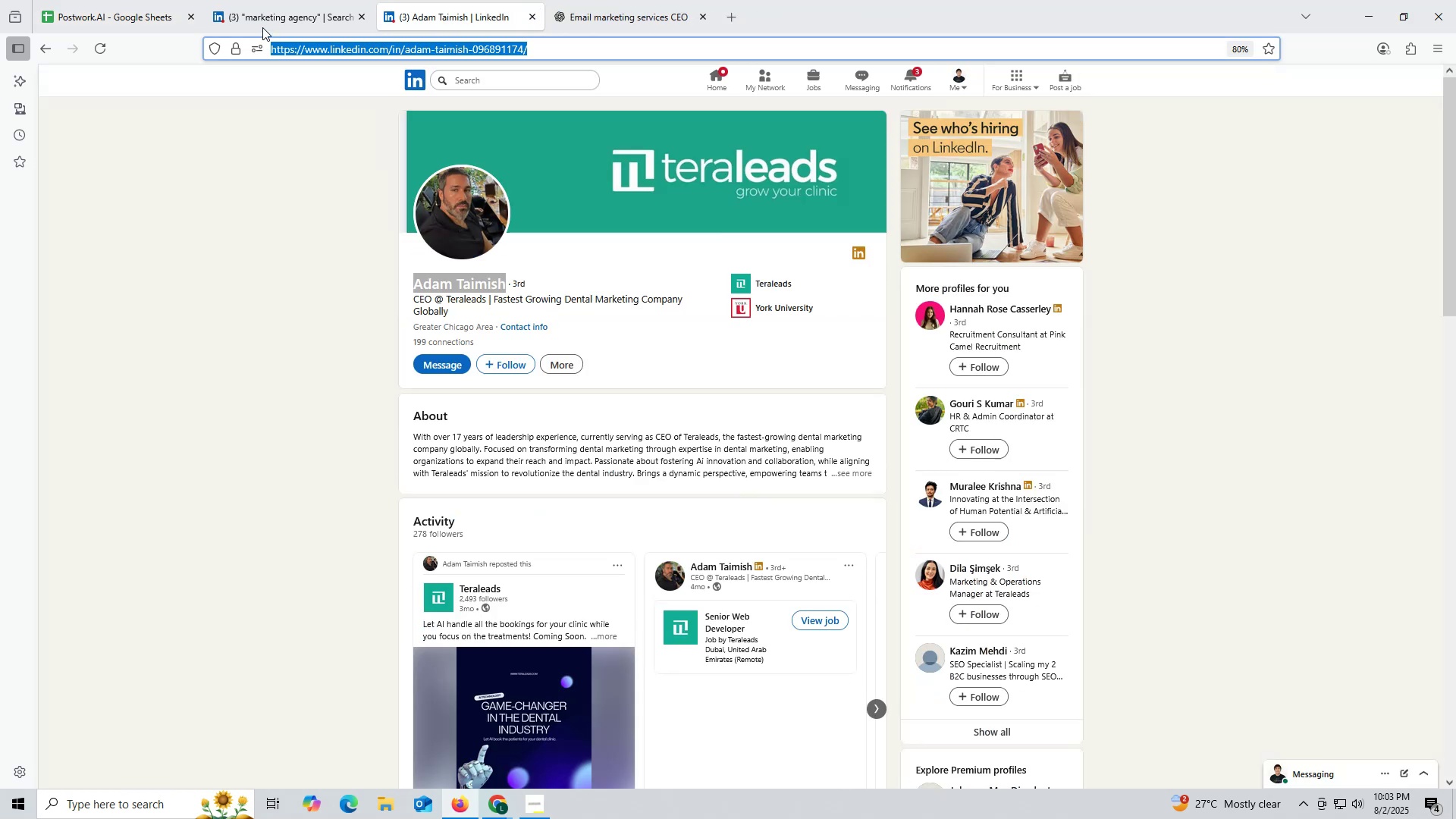 
left_click([261, 19])
 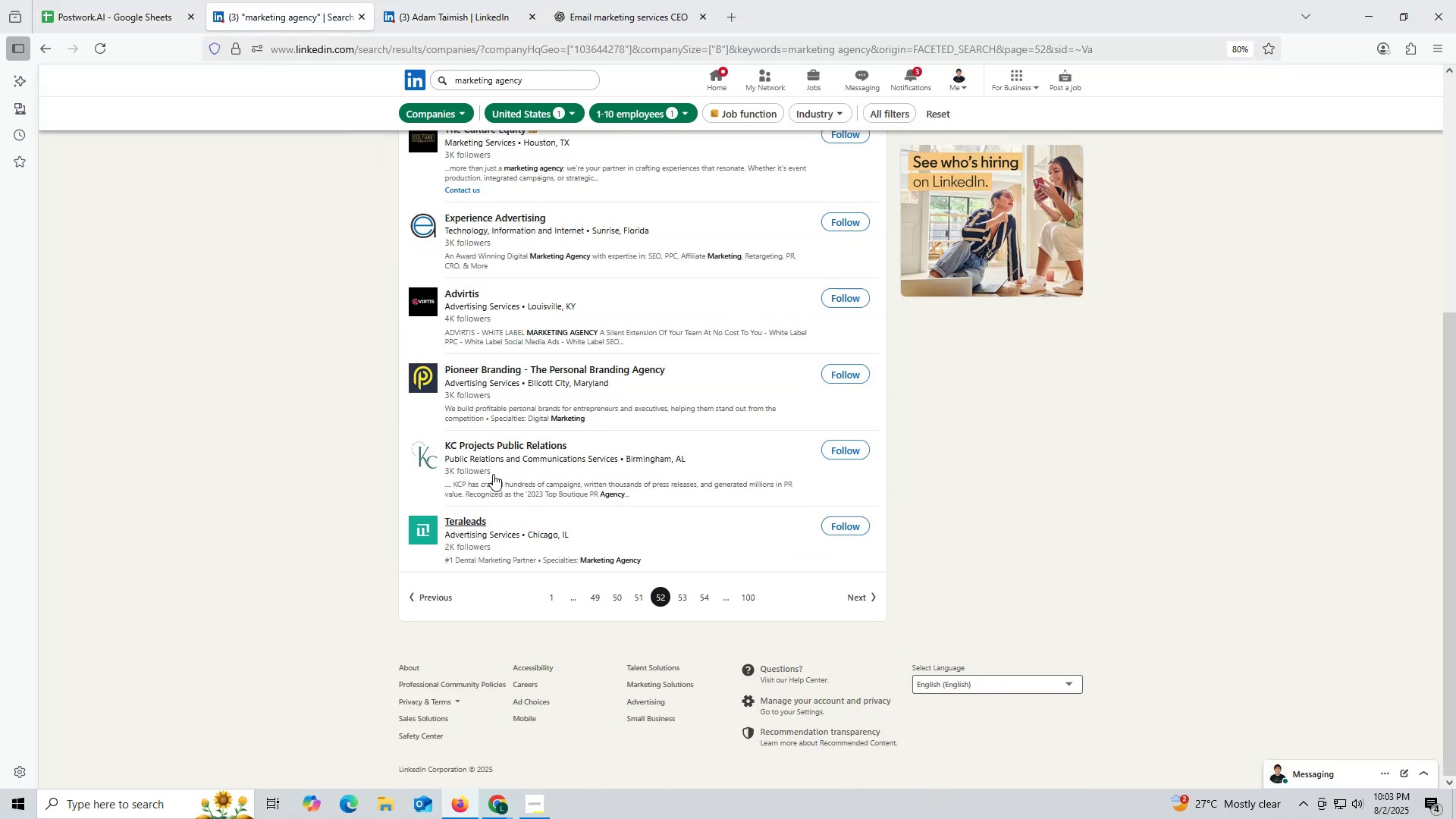 
wait(6.26)
 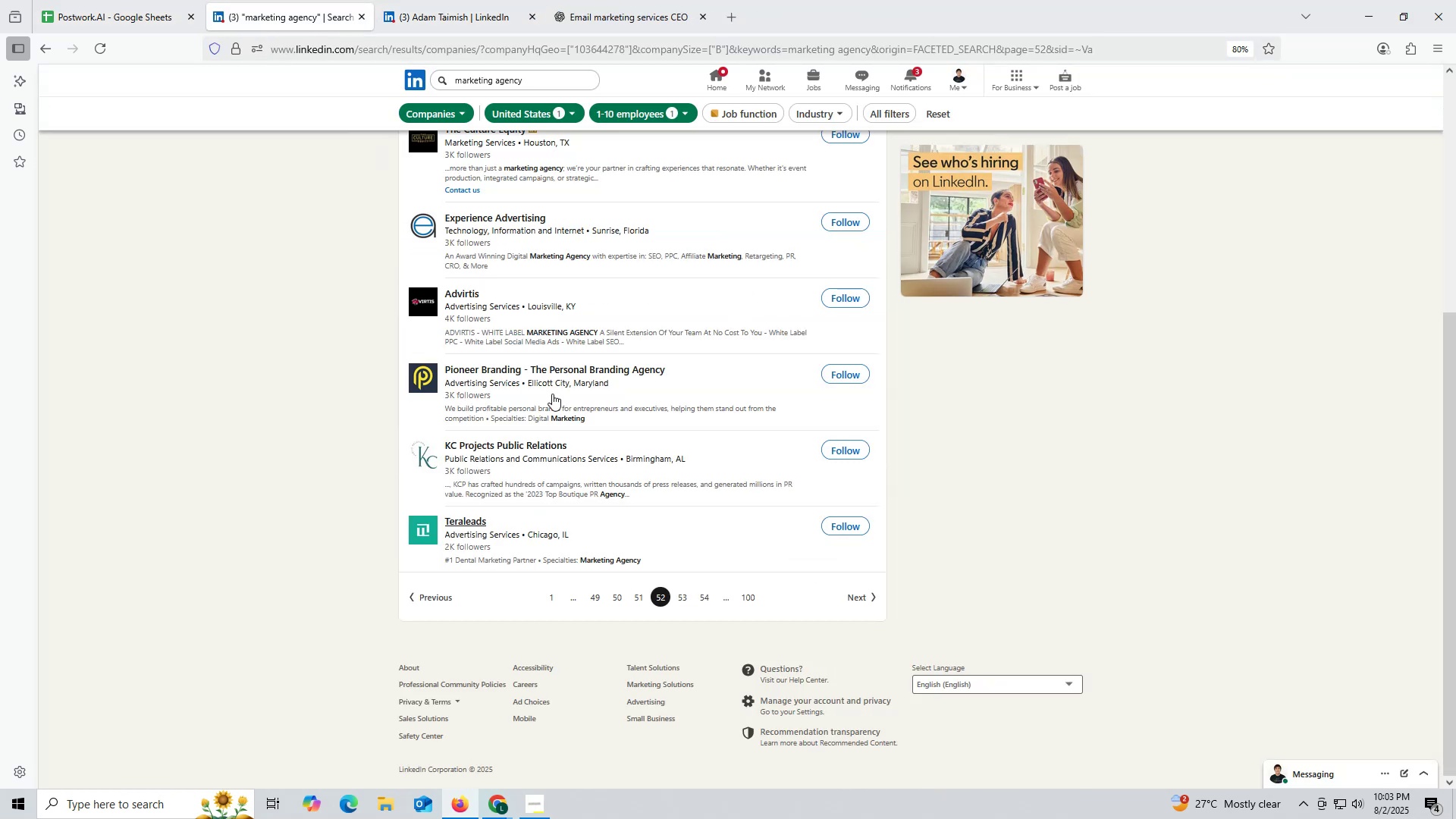 
scroll: coordinate [494, 467], scroll_direction: up, amount: 1.0
 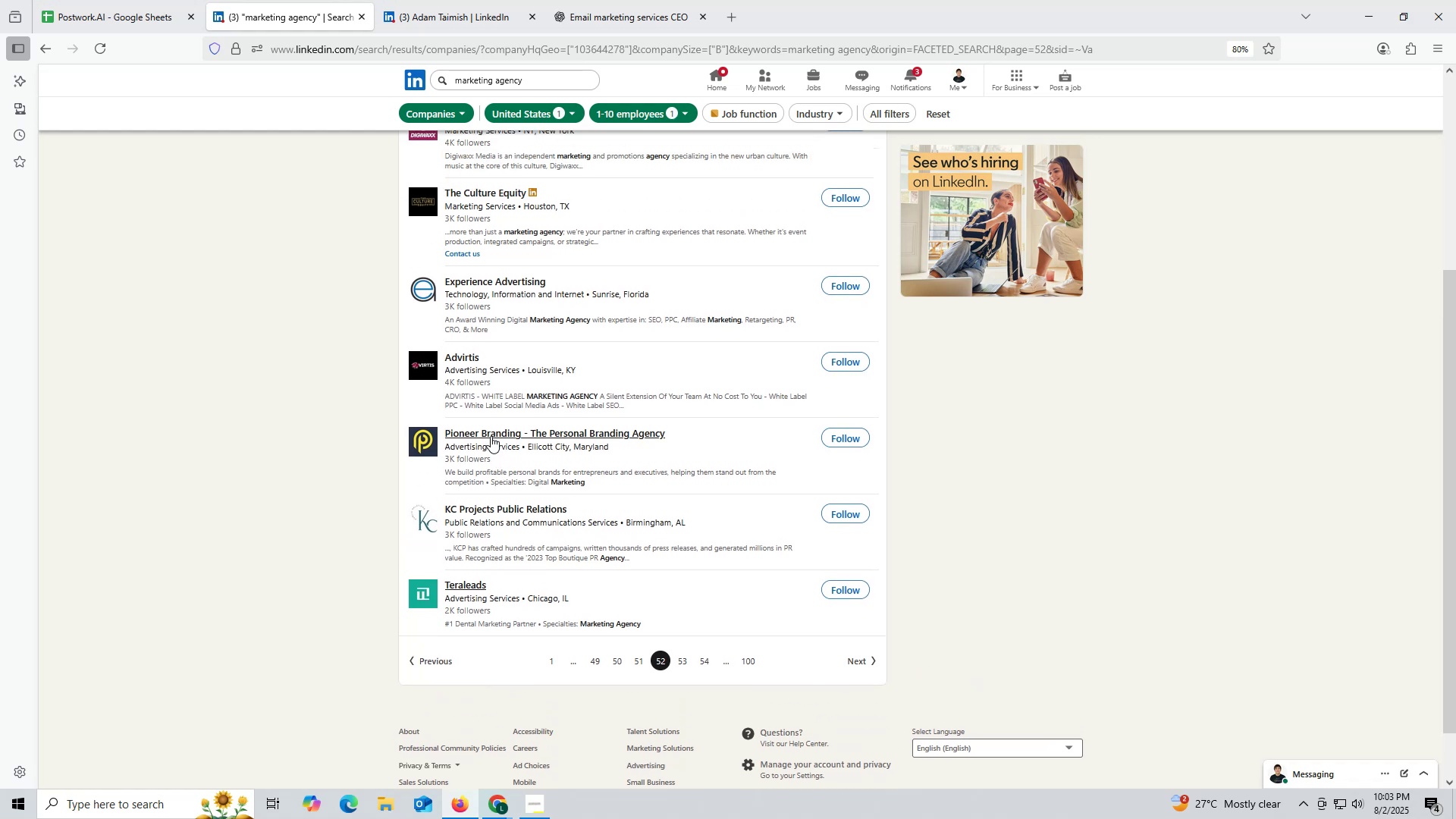 
right_click([490, 435])
 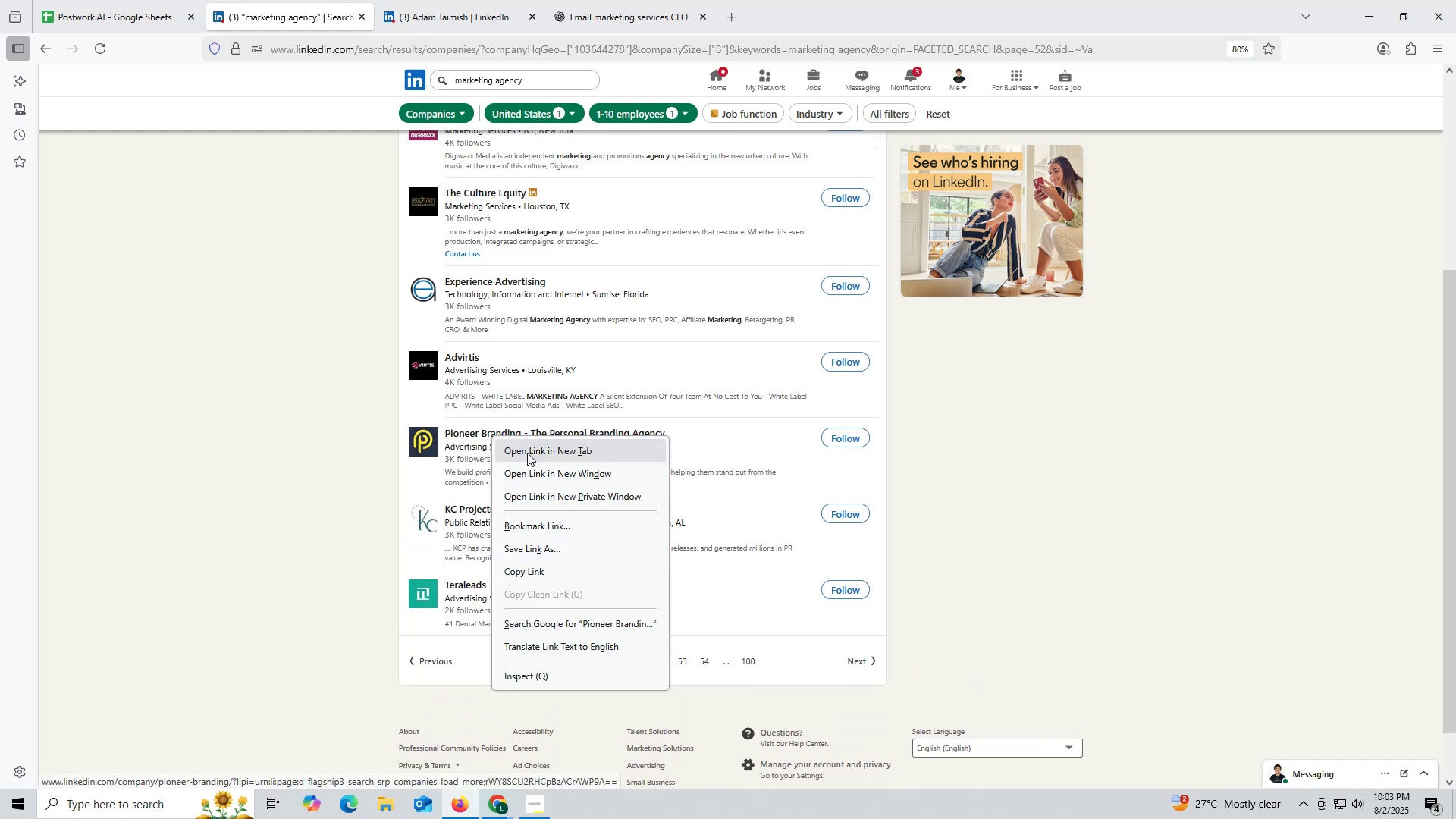 
left_click([527, 453])
 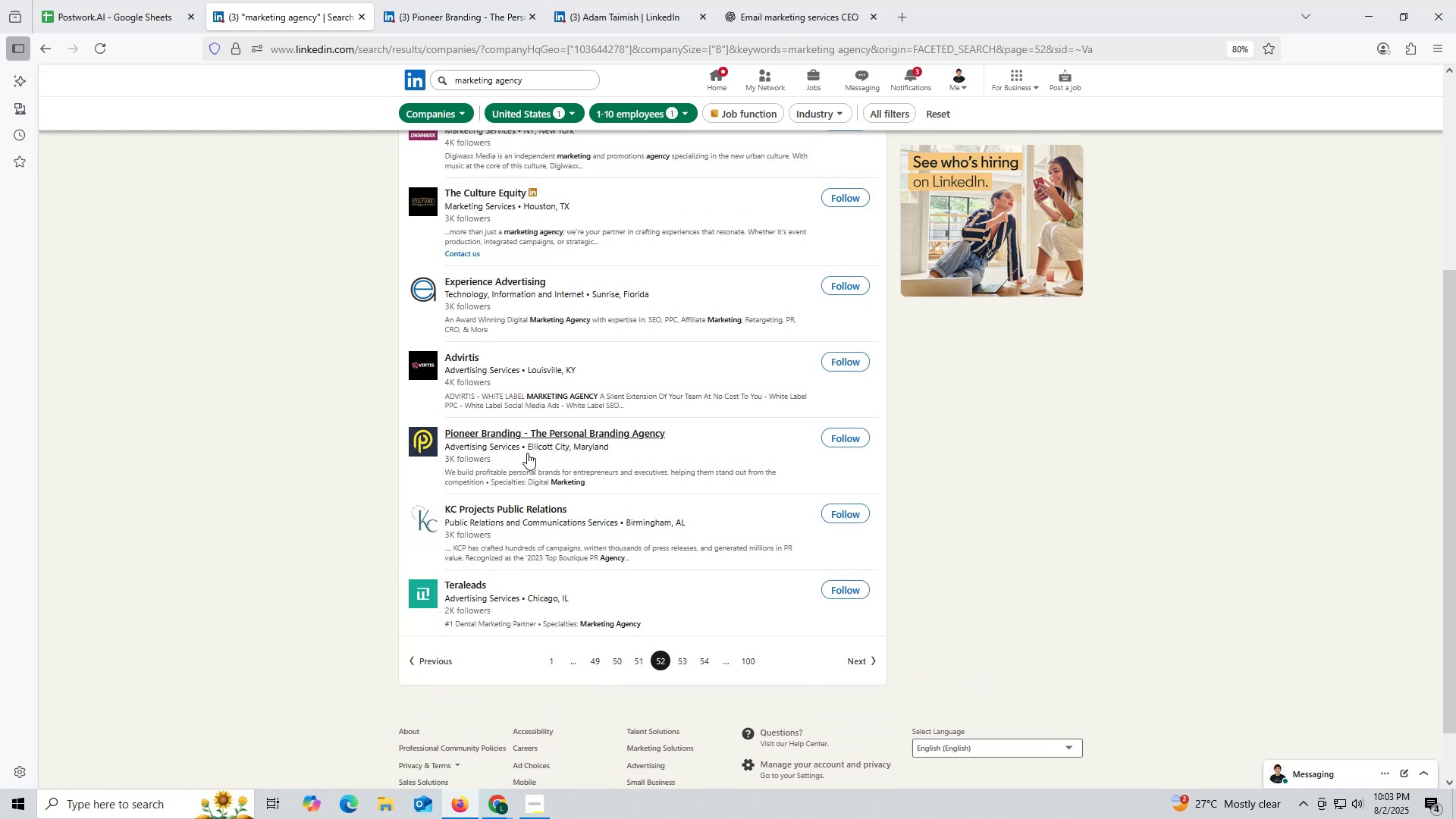 
wait(11.28)
 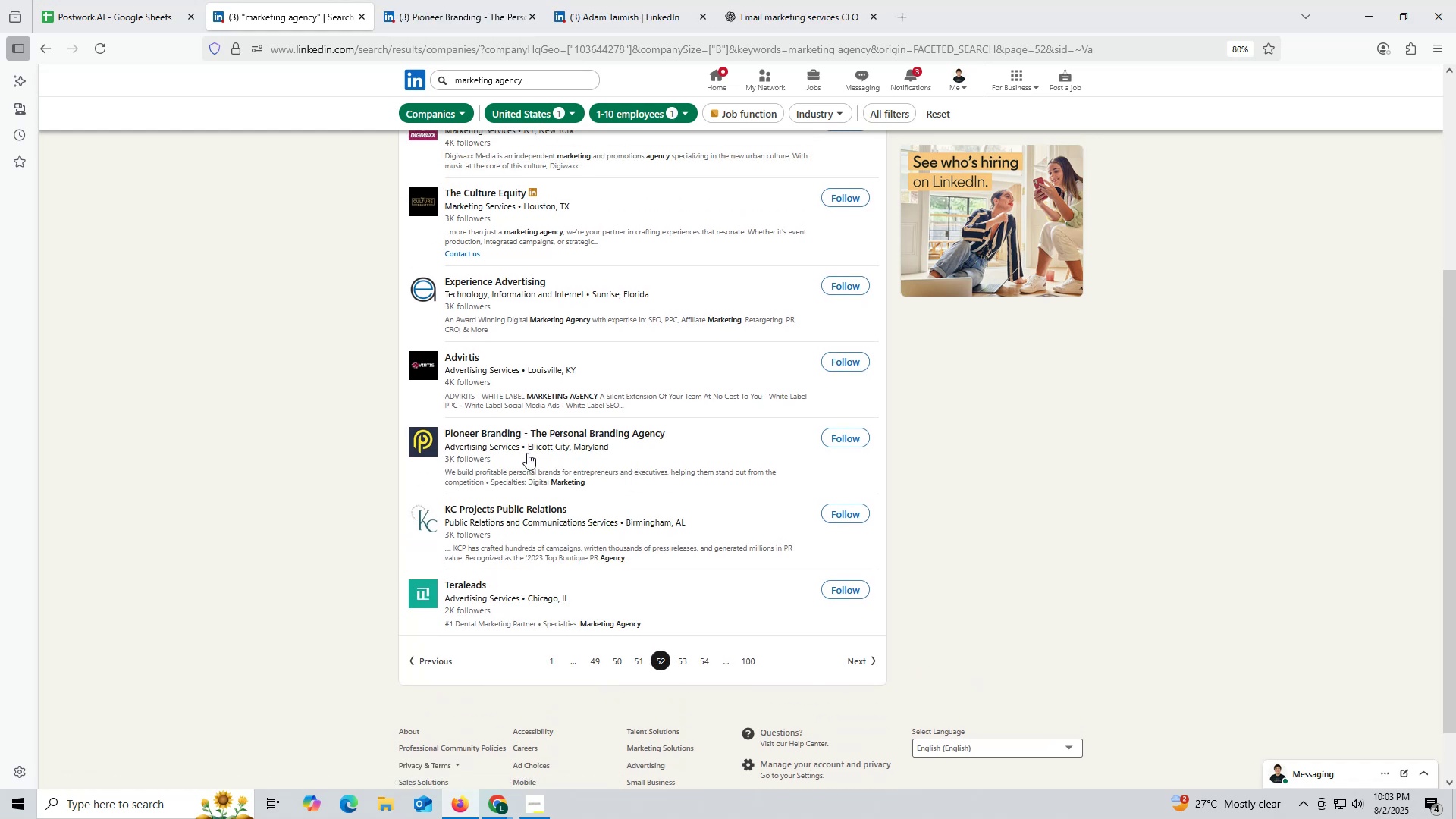 
left_click([475, 22])
 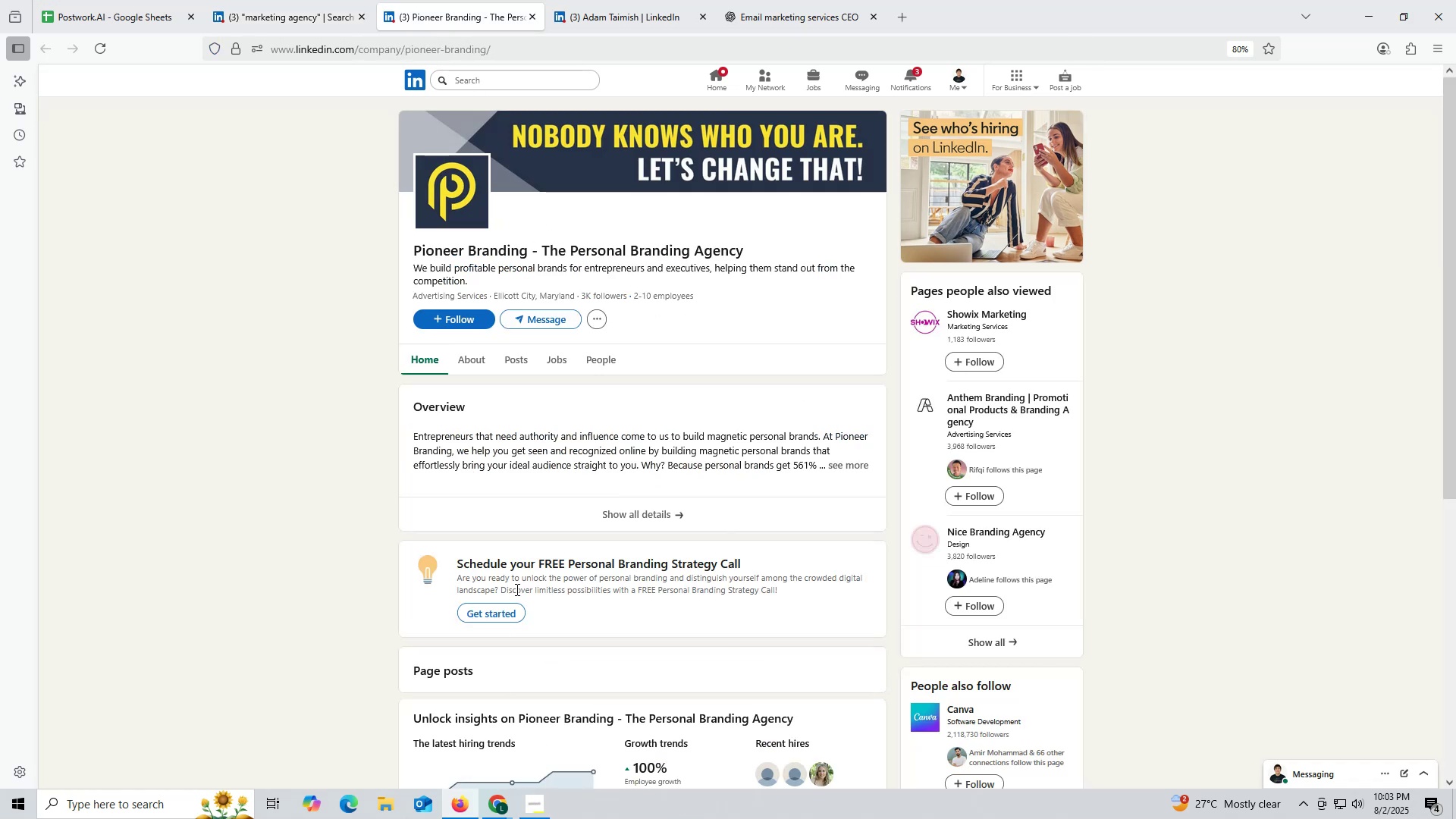 
left_click([519, 356])
 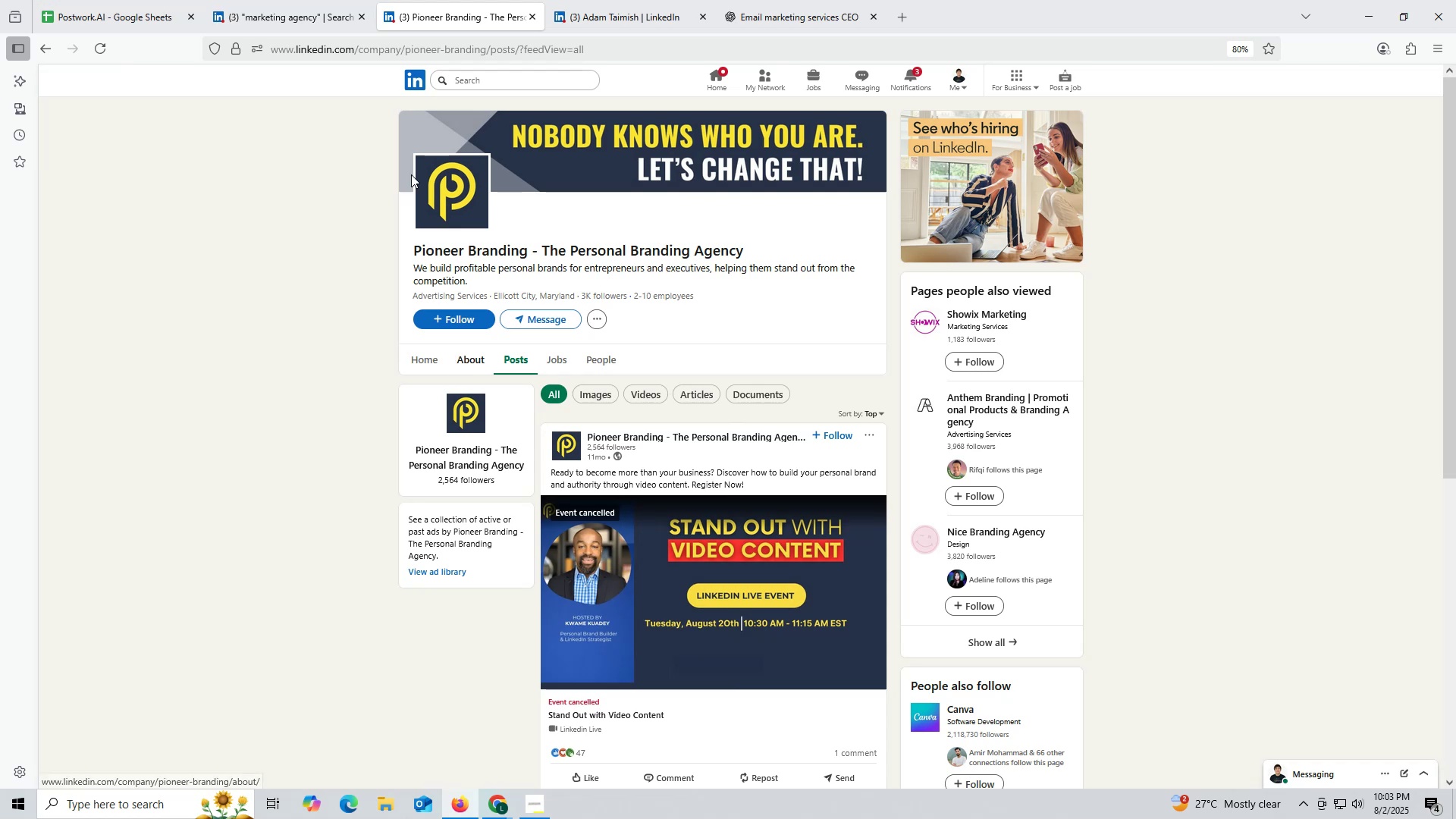 
left_click([499, 21])
 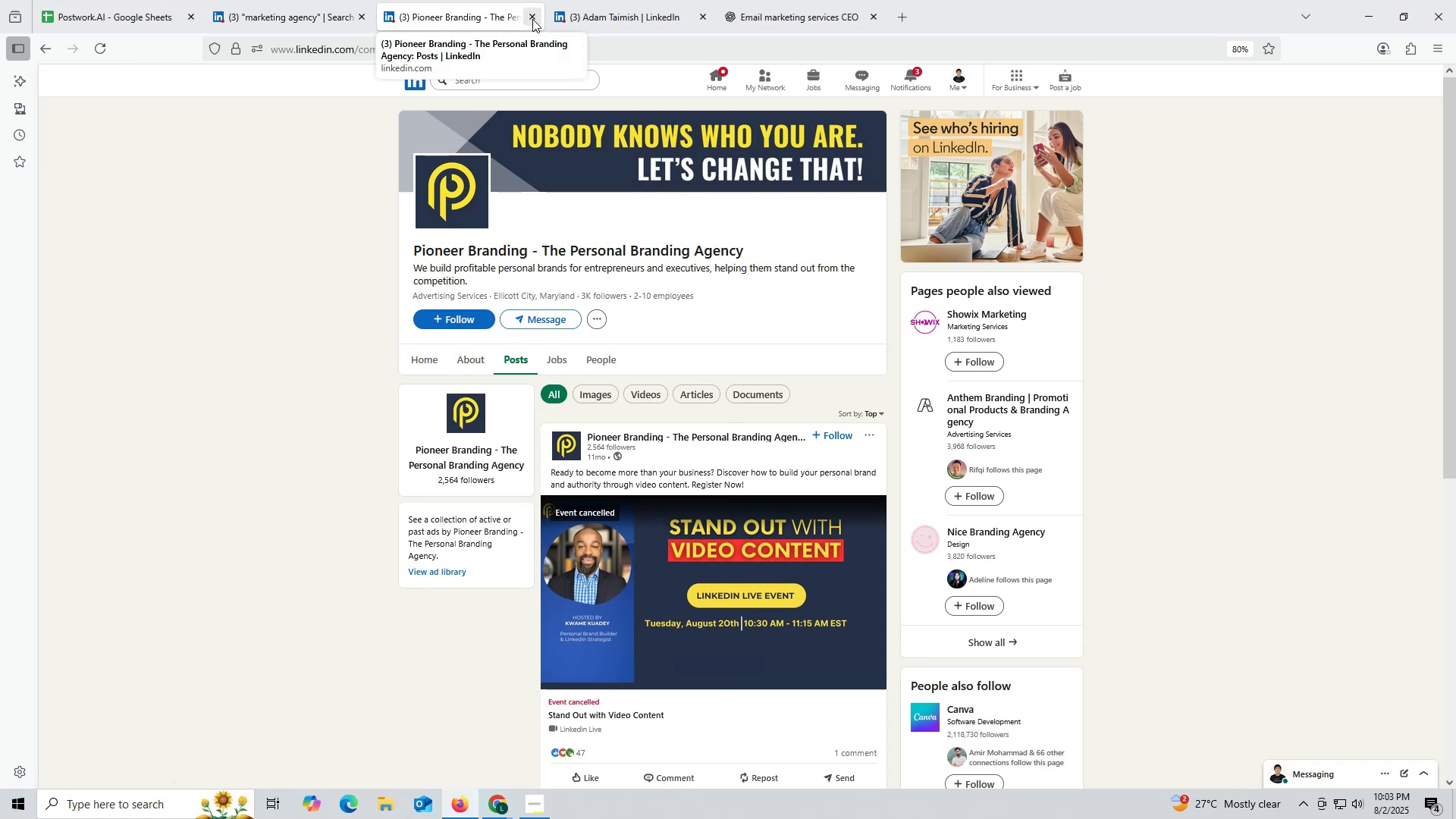 
left_click([532, 19])
 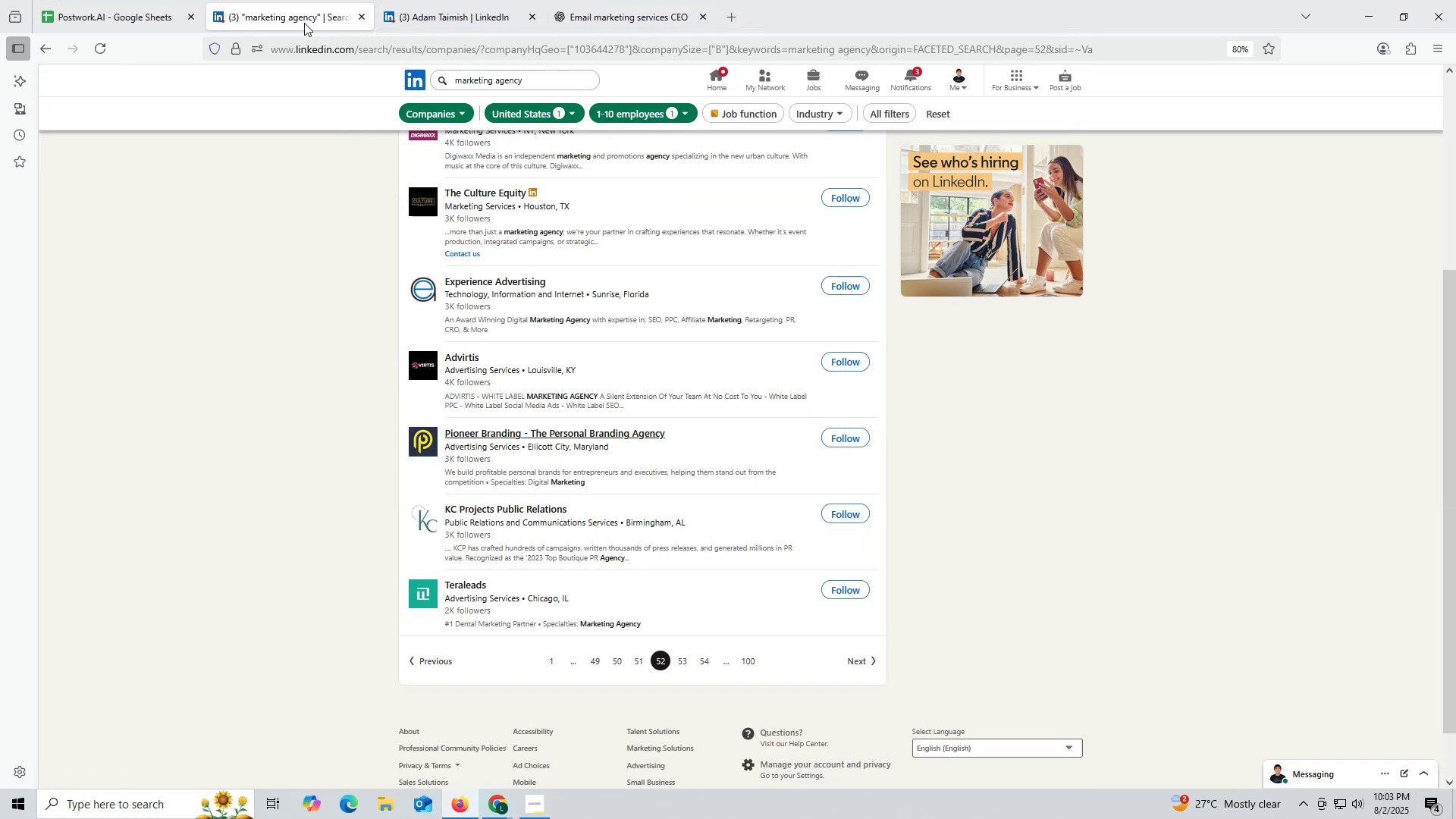 
left_click([304, 19])
 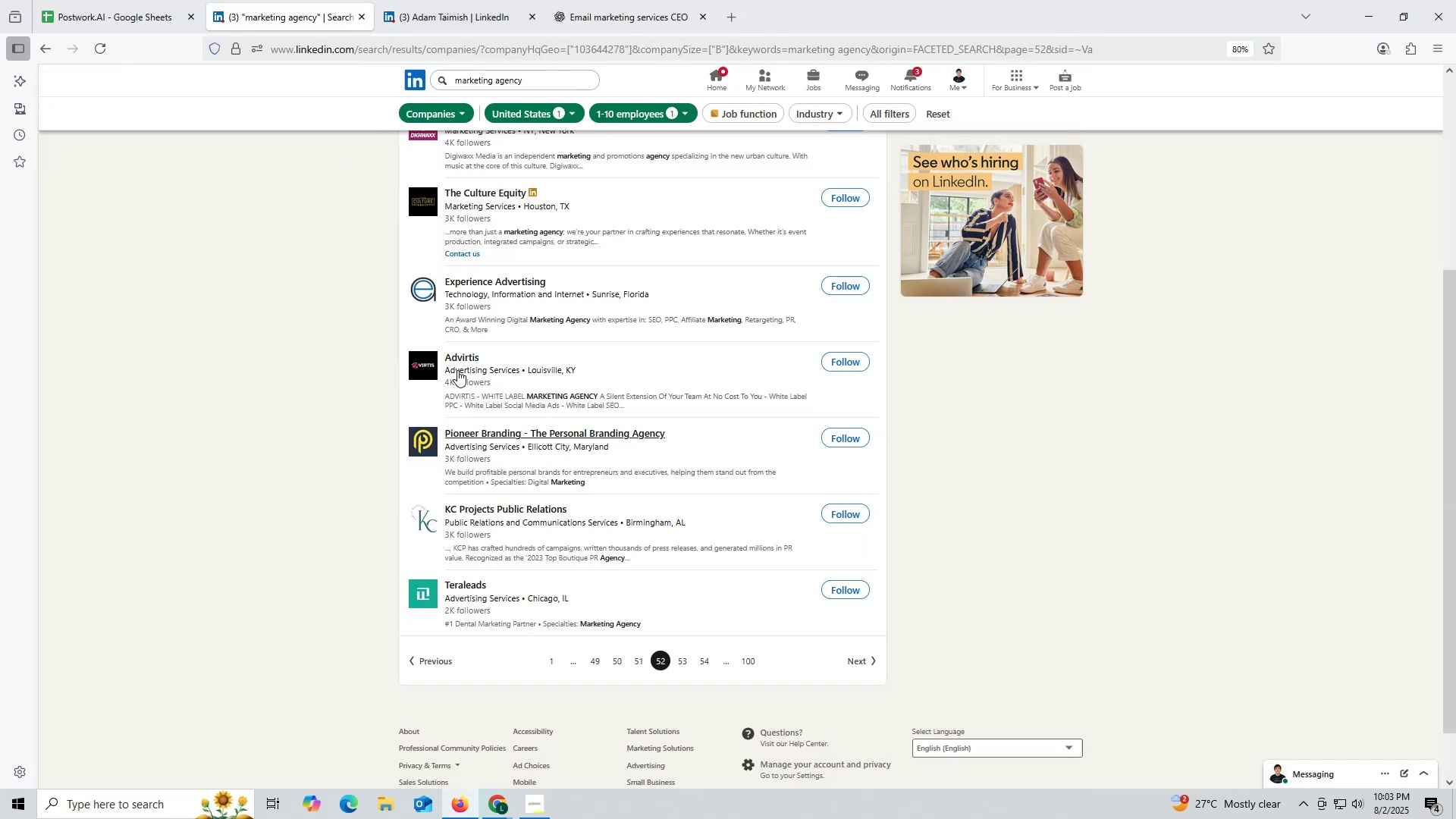 
right_click([457, 357])
 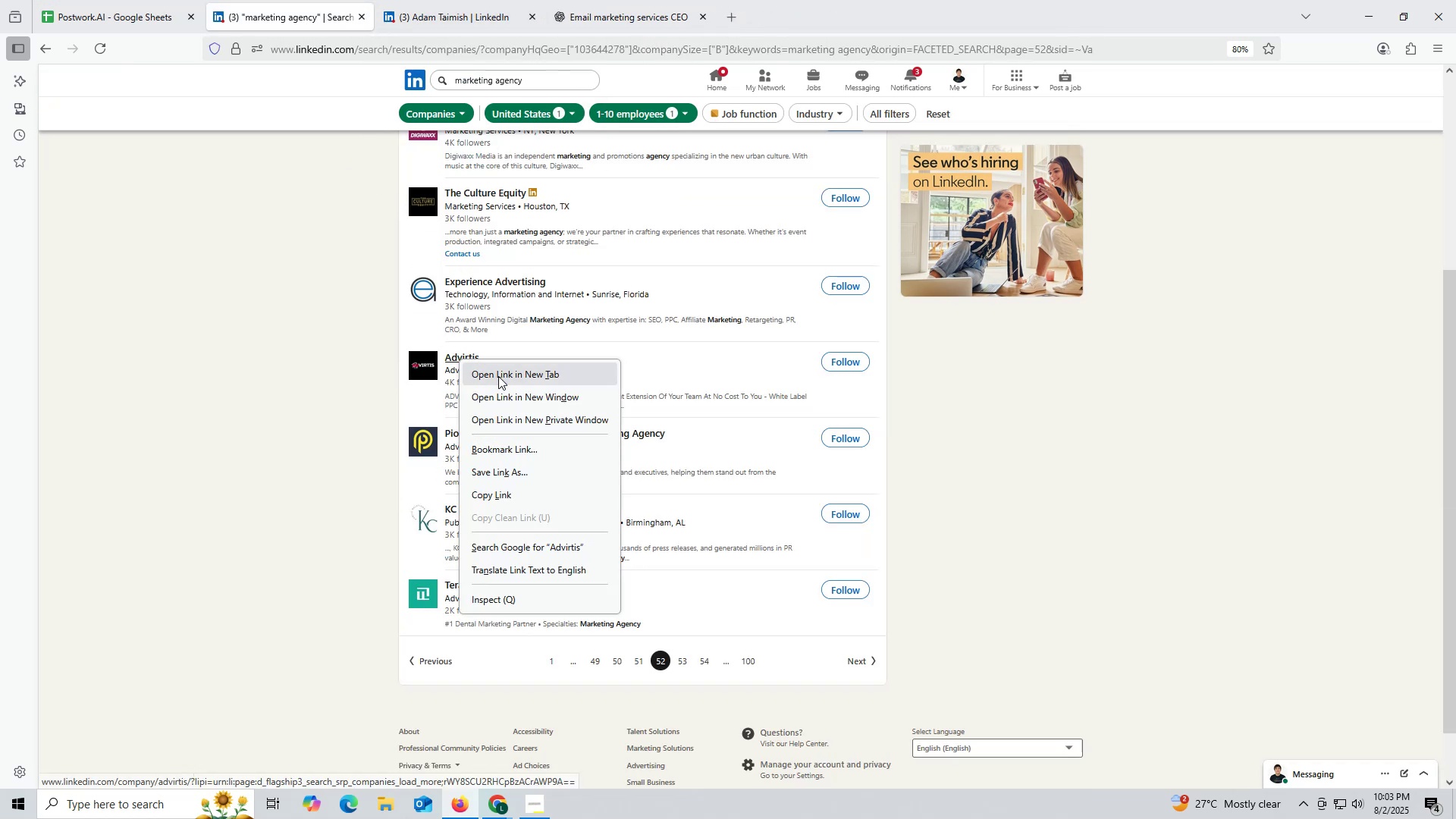 
left_click([498, 376])
 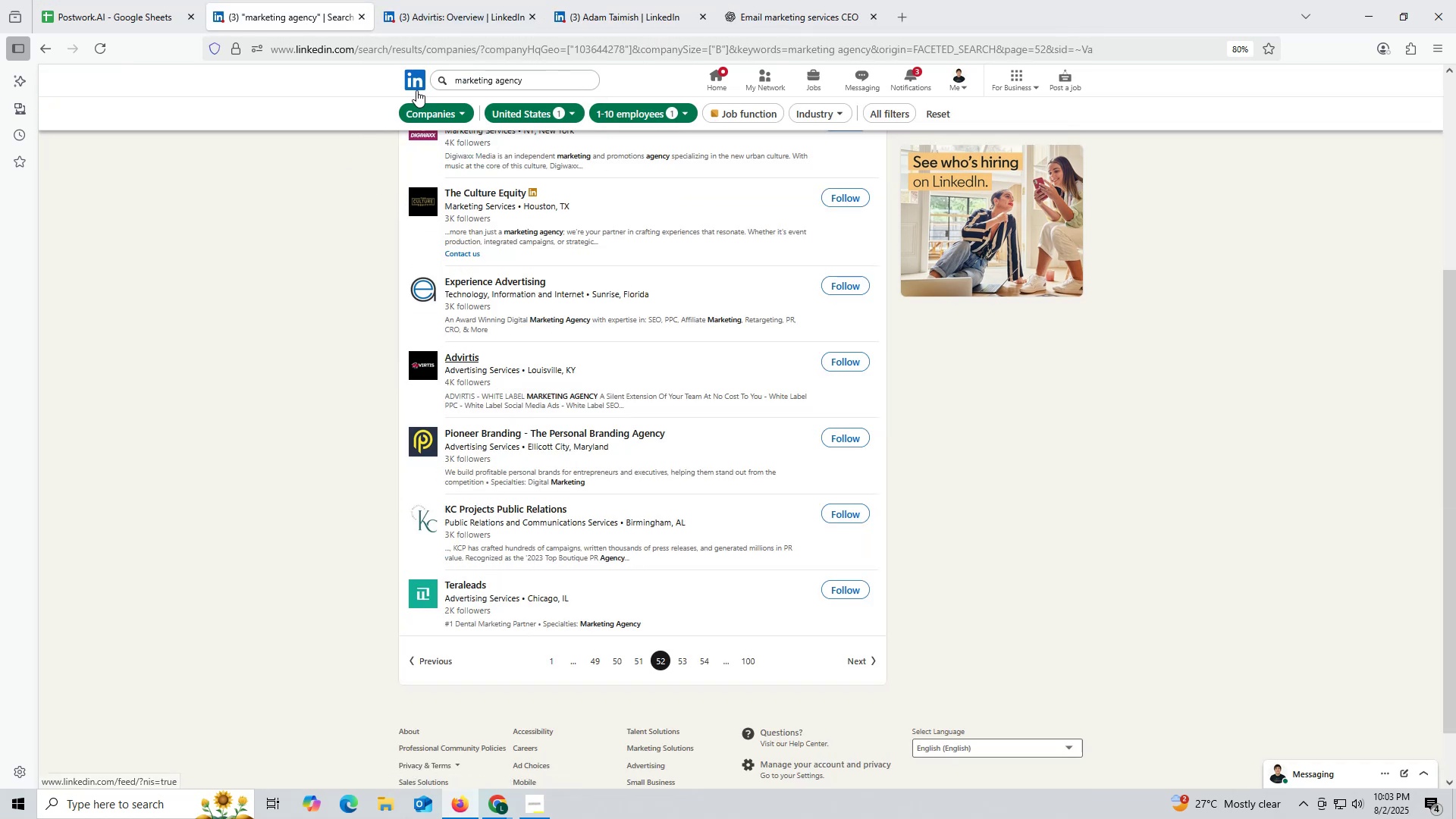 
wait(5.4)
 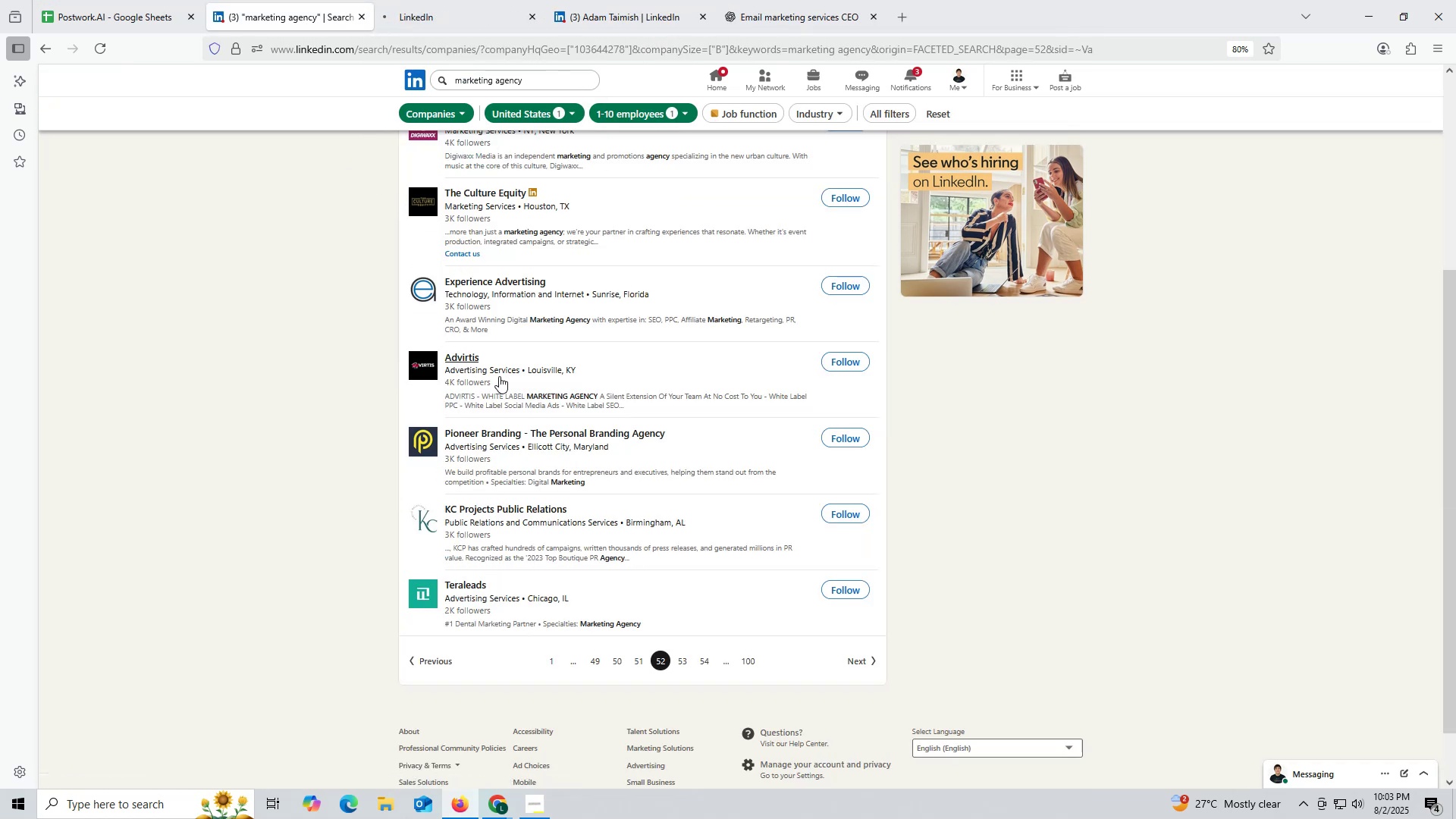 
left_click([460, 12])
 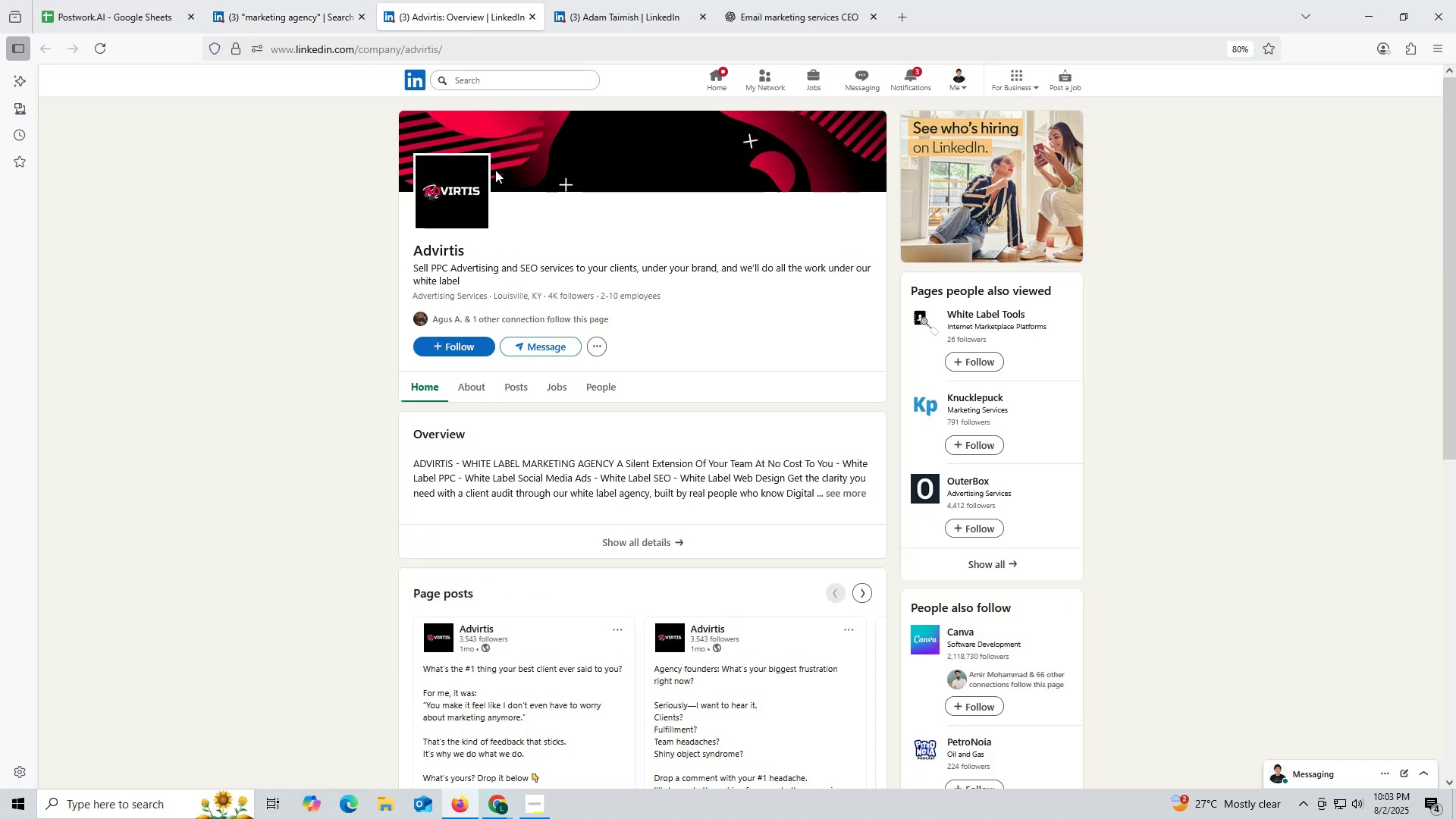 
wait(6.06)
 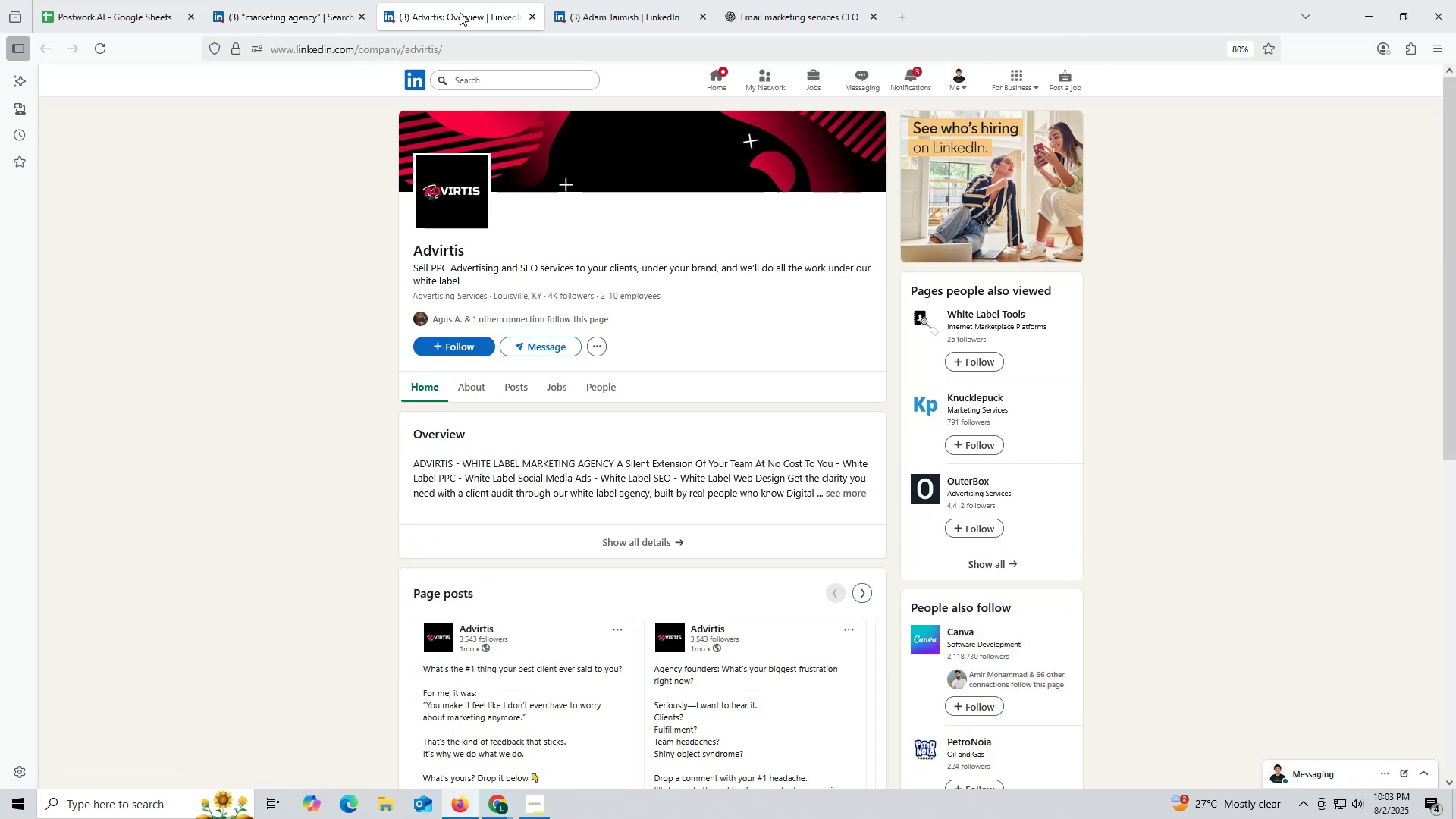 
left_click([510, 389])
 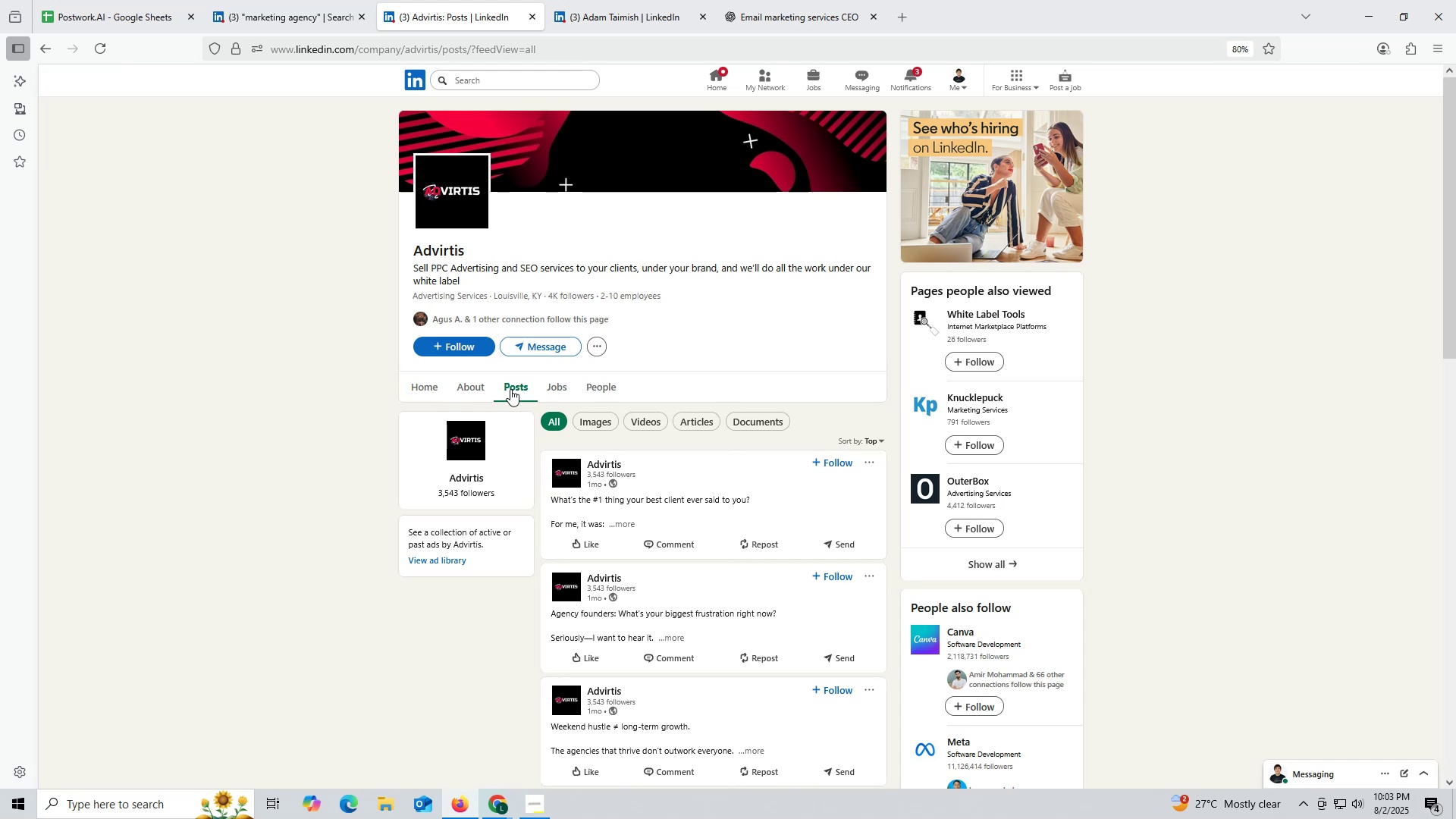 
wait(10.62)
 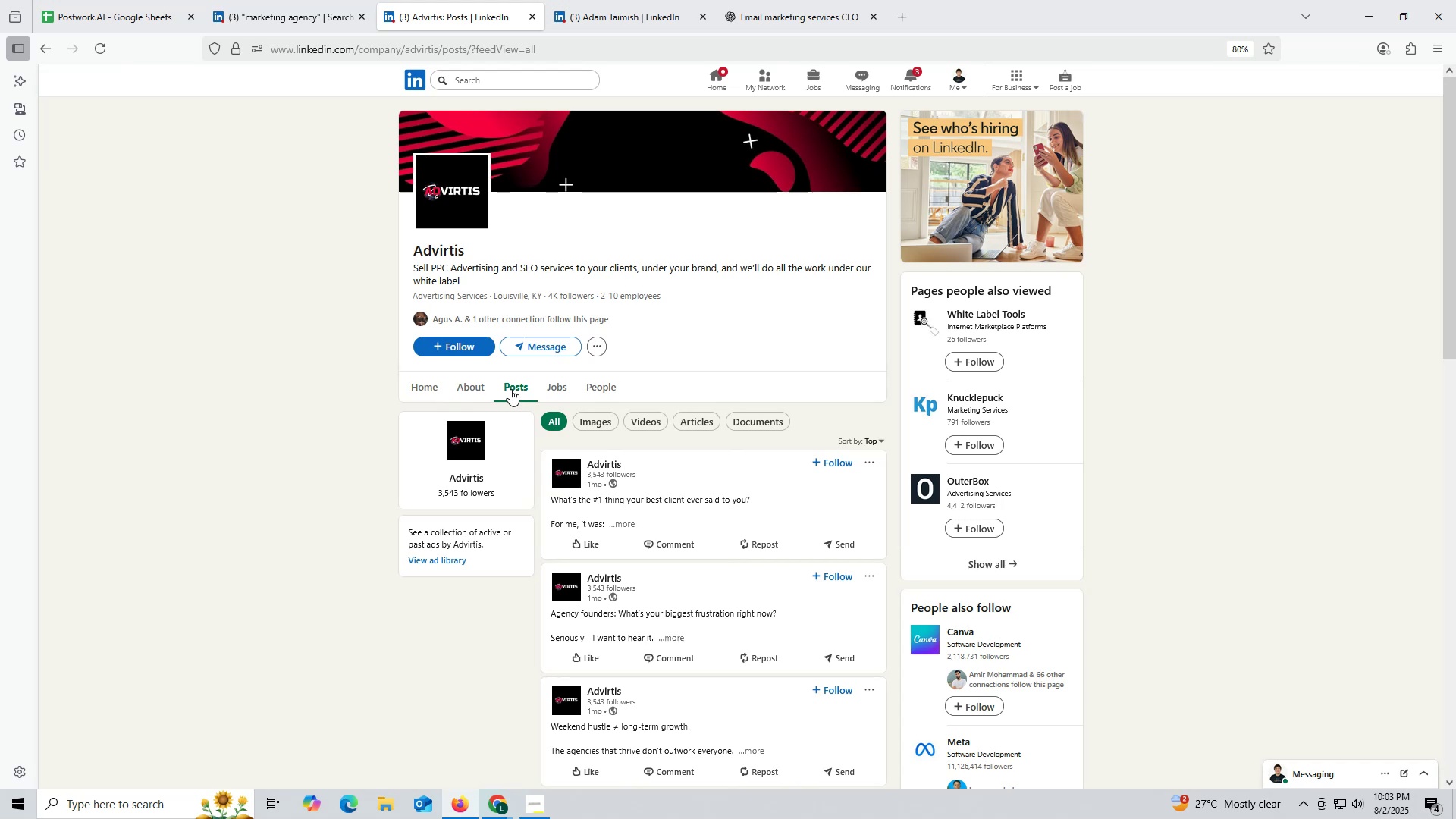 
left_click([470, 391])
 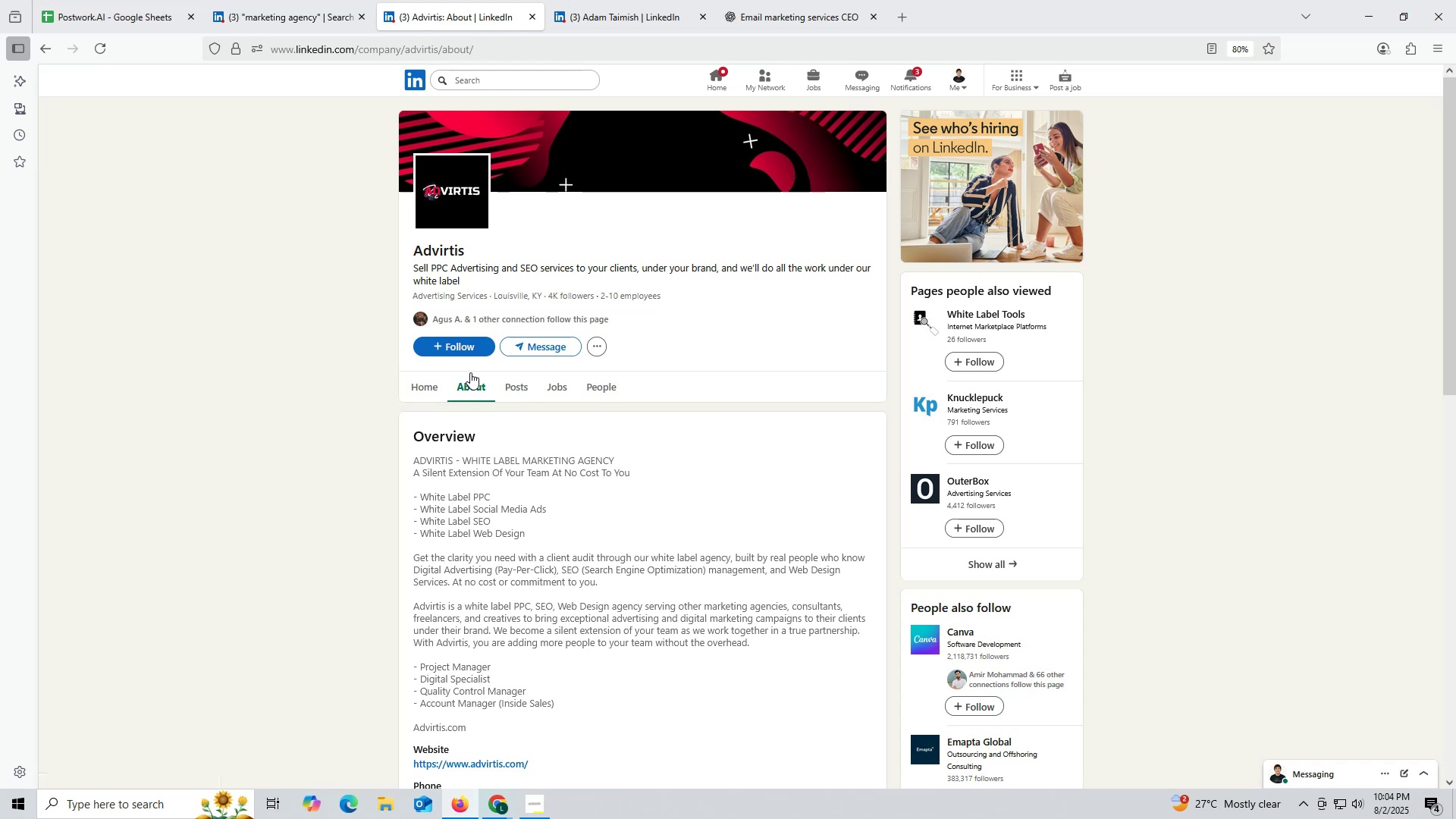 
wait(6.87)
 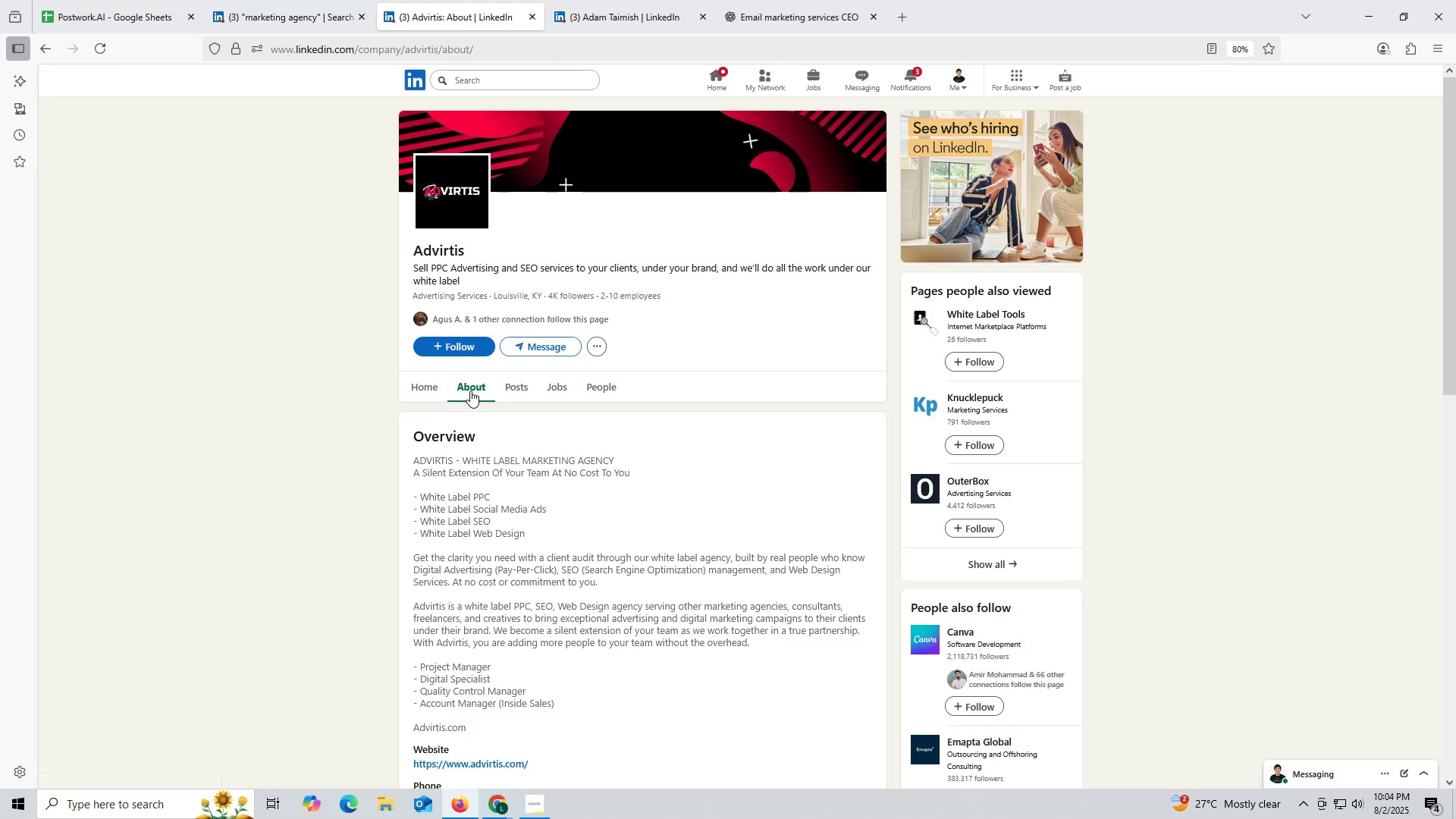 
scroll: coordinate [567, 492], scroll_direction: down, amount: 2.0
 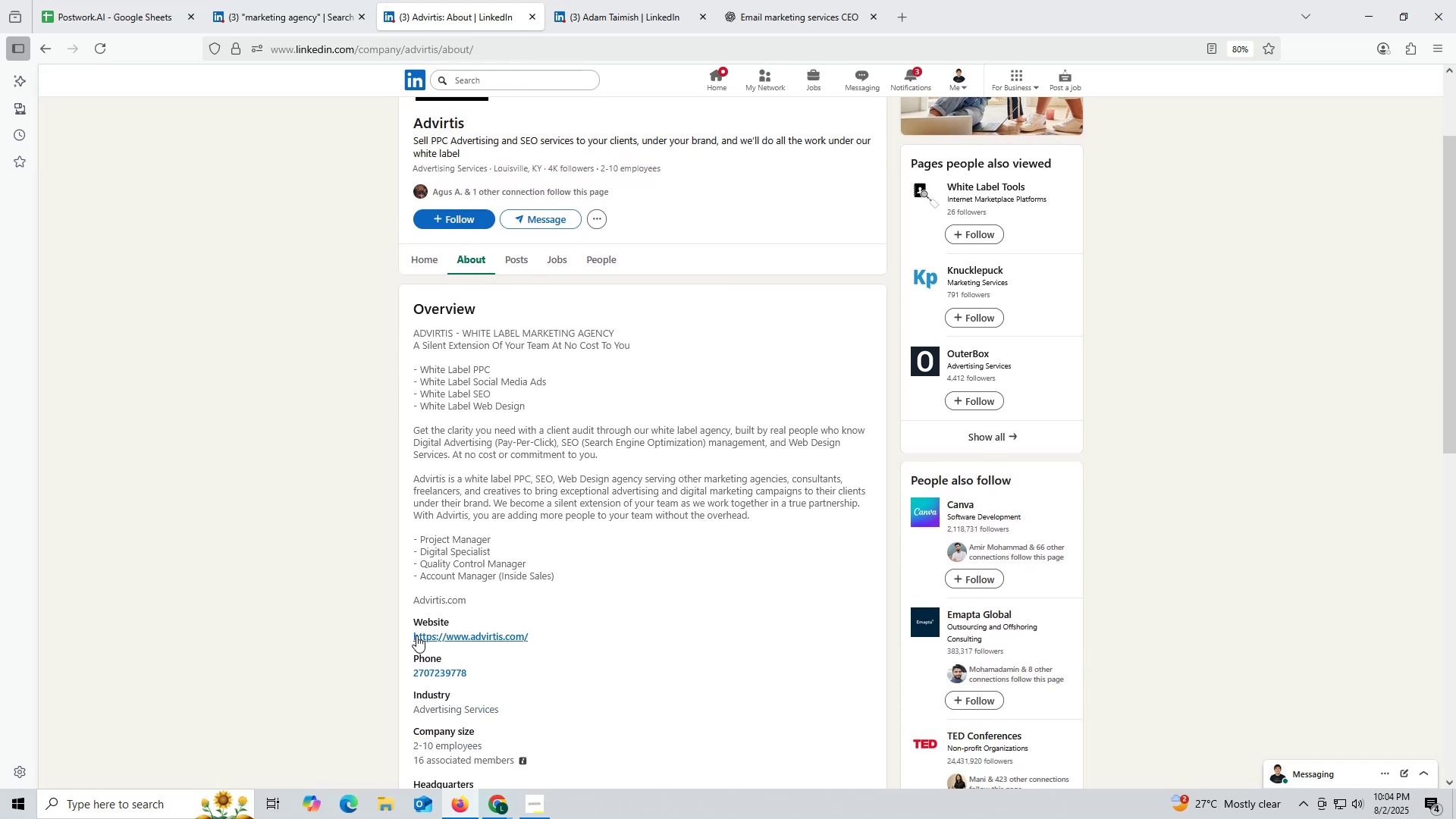 
left_click_drag(start_coordinate=[405, 637], to_coordinate=[555, 636])
 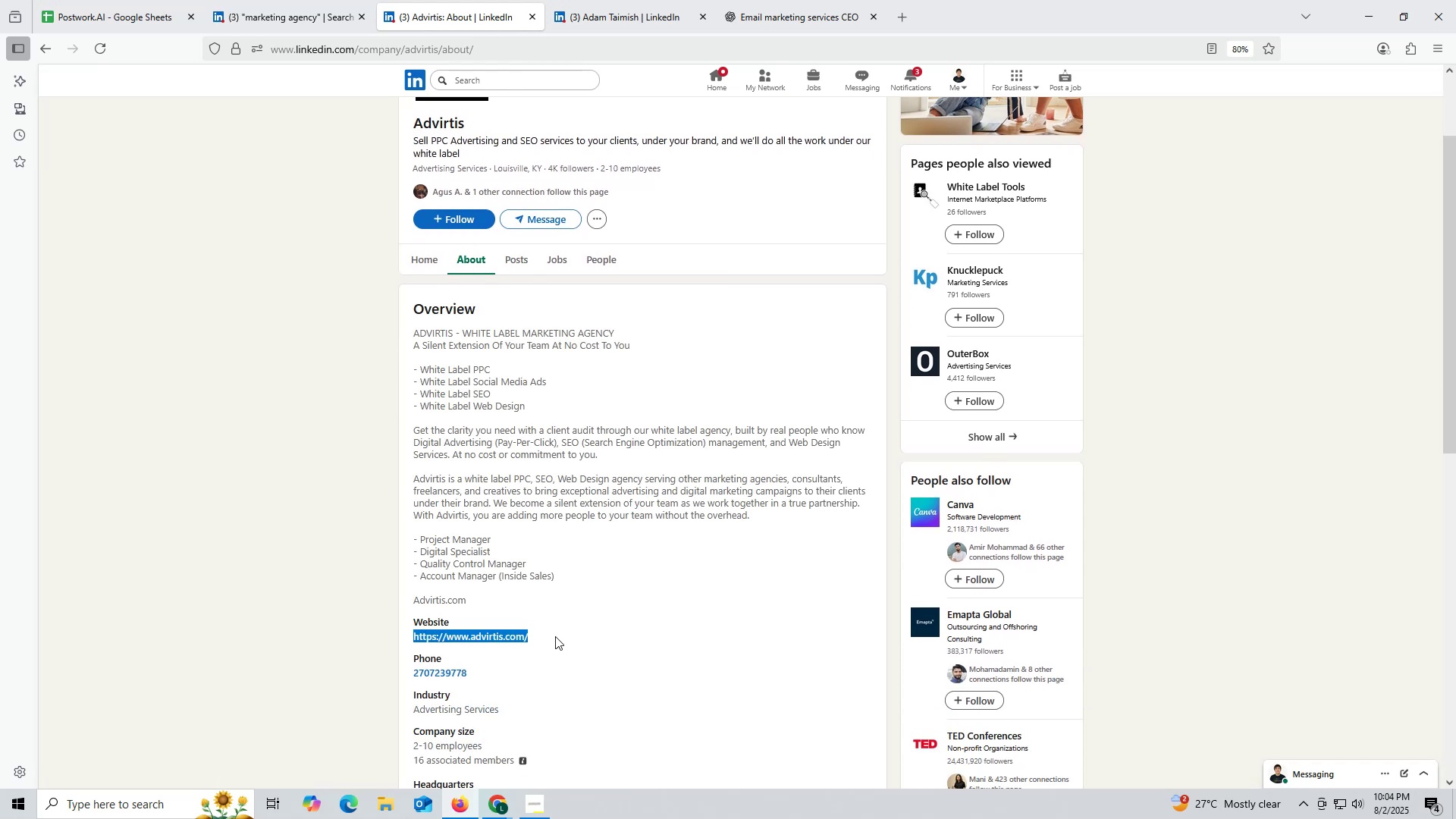 
key(Control+ControlLeft)
 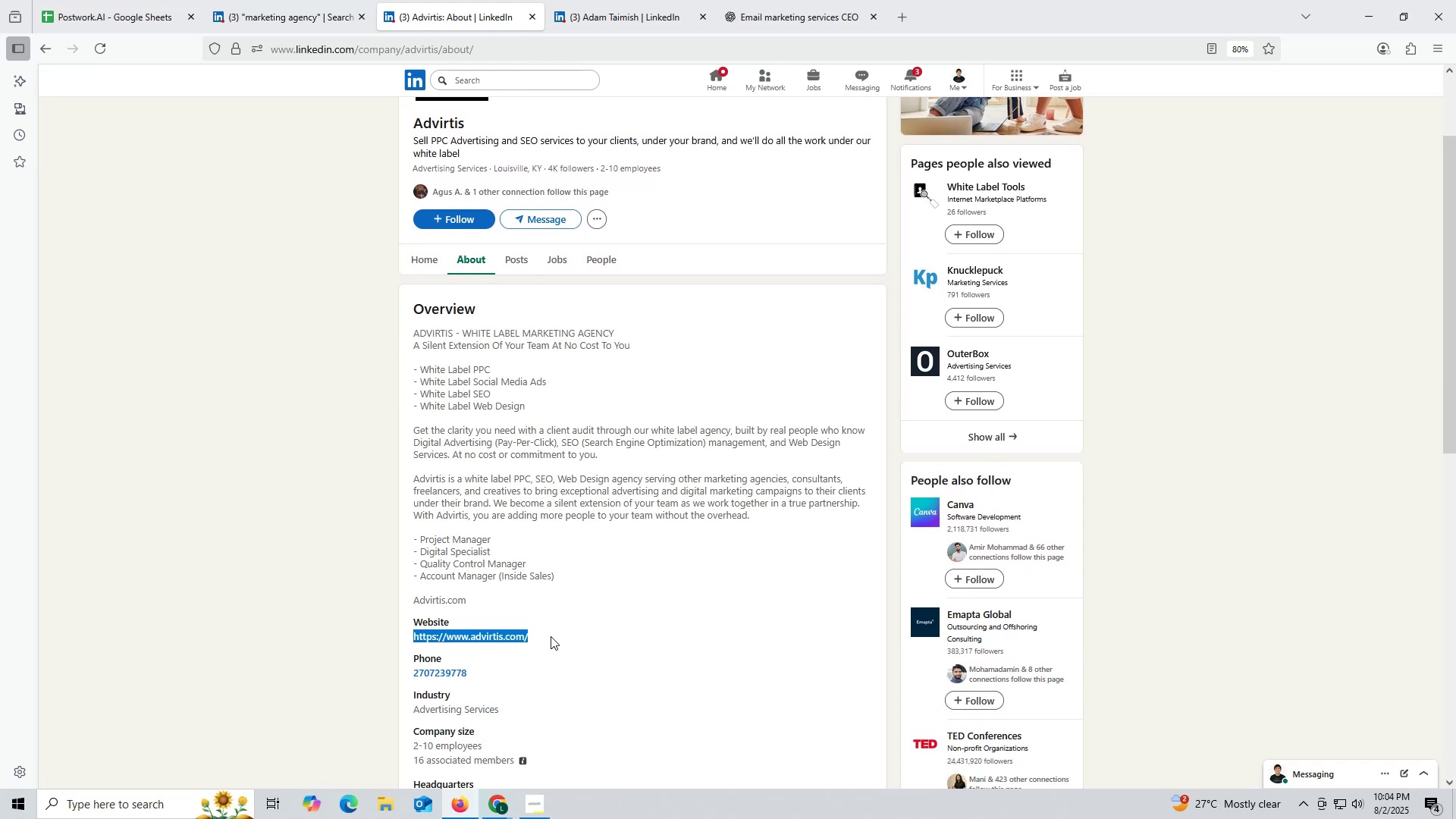 
key(Control+C)
 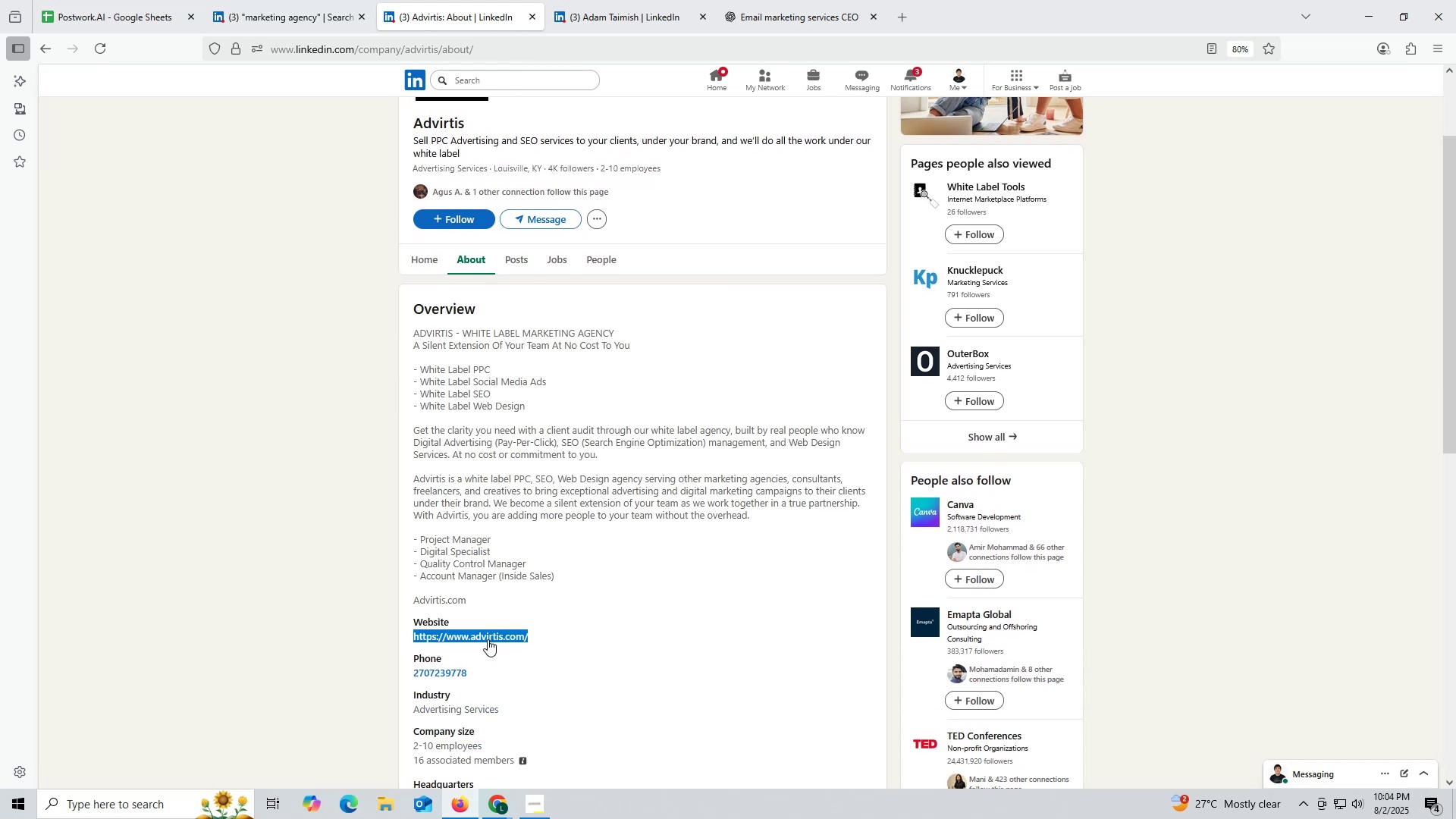 
right_click([488, 639])
 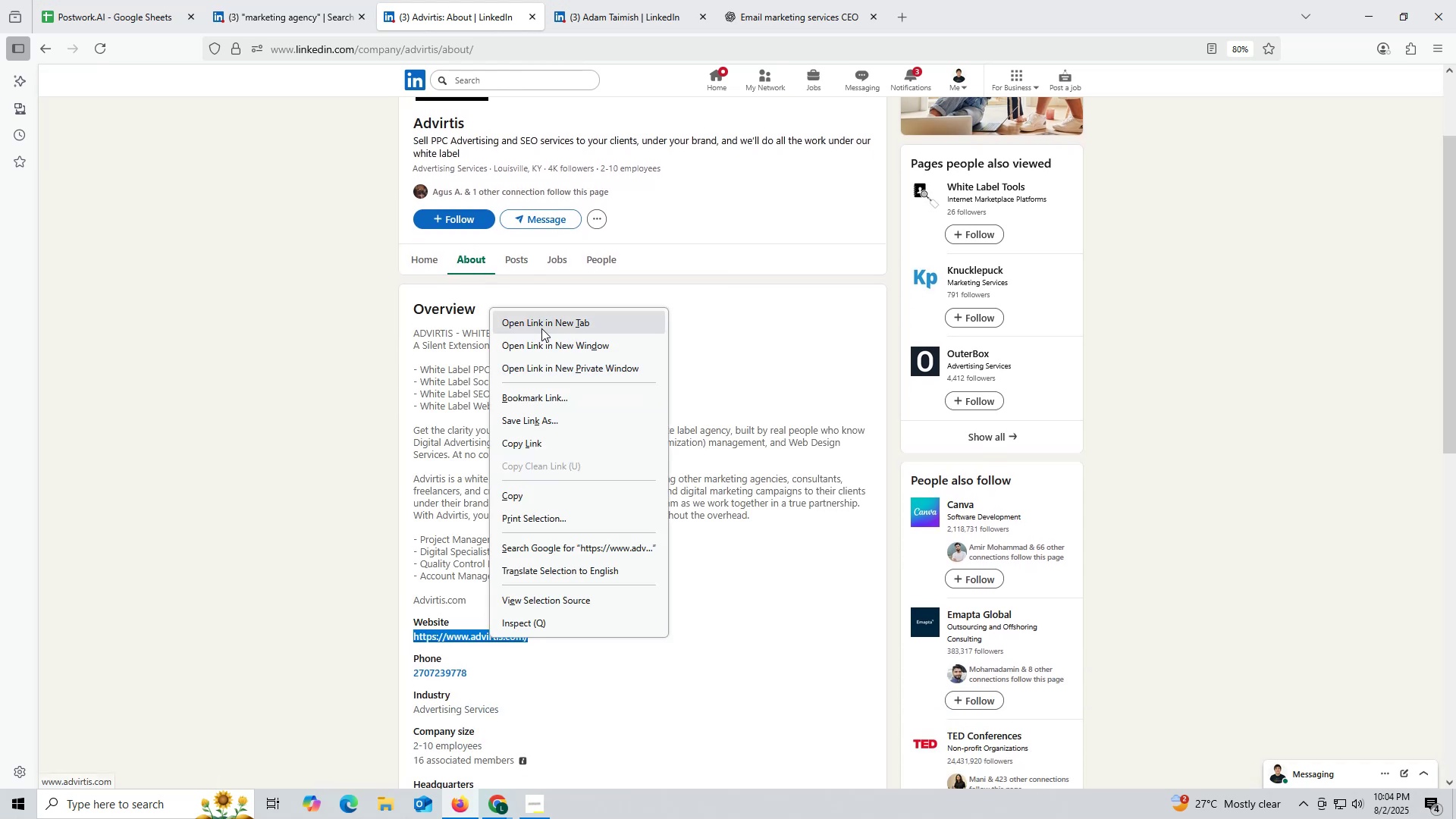 
left_click([541, 325])
 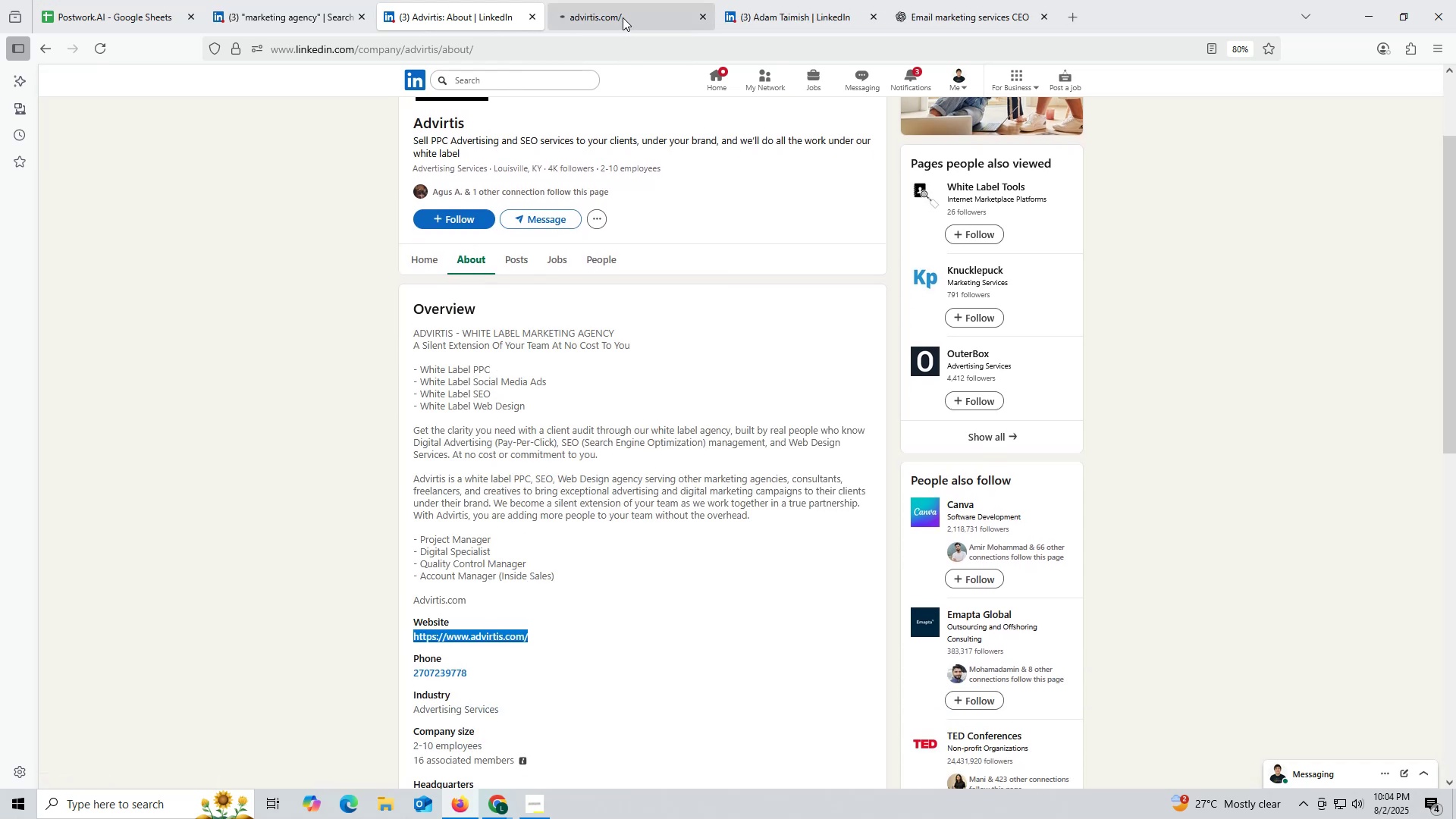 
left_click([623, 17])
 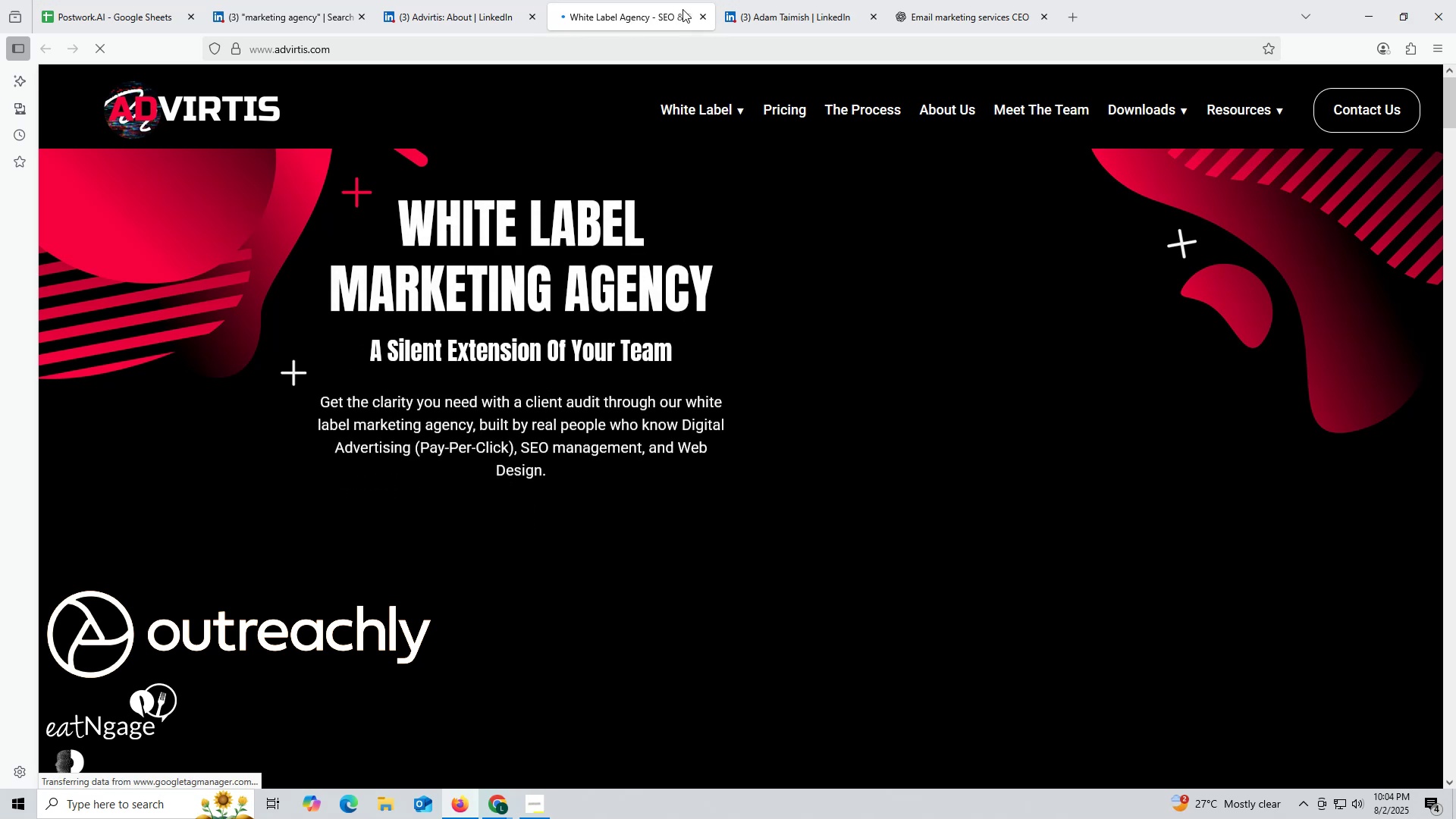 
left_click([705, 18])
 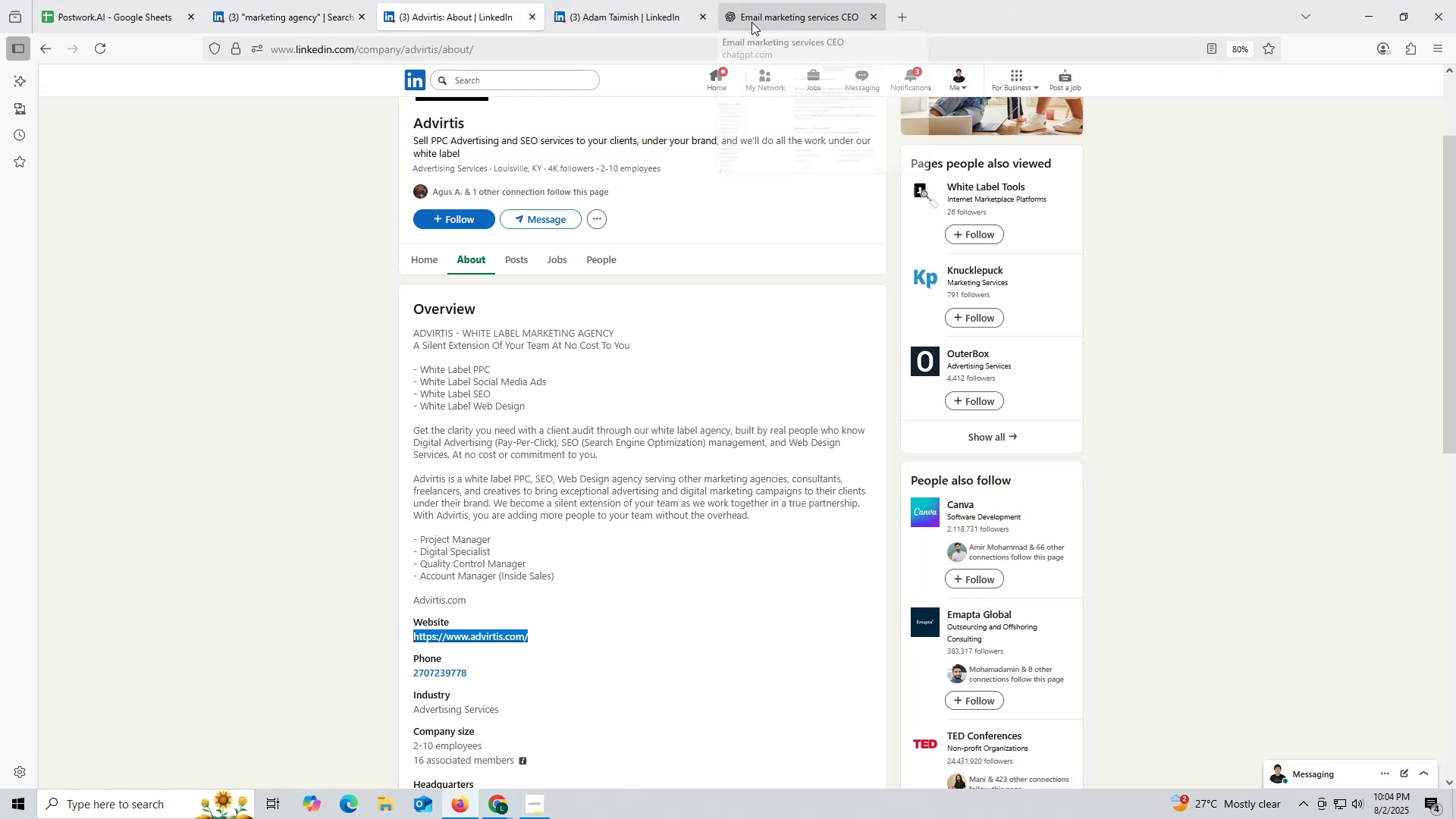 
left_click([755, 19])
 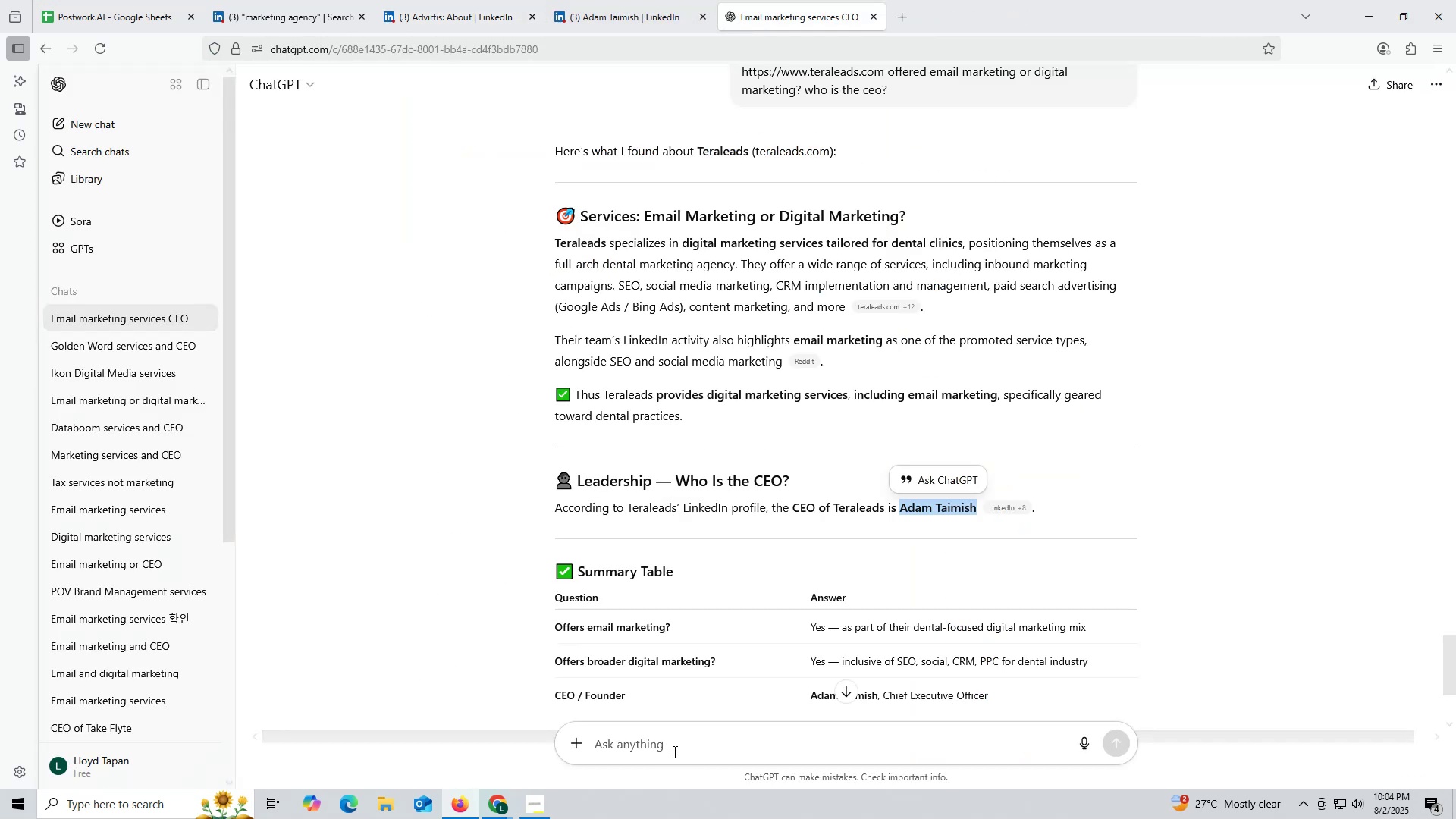 
key(Control+ControlLeft)
 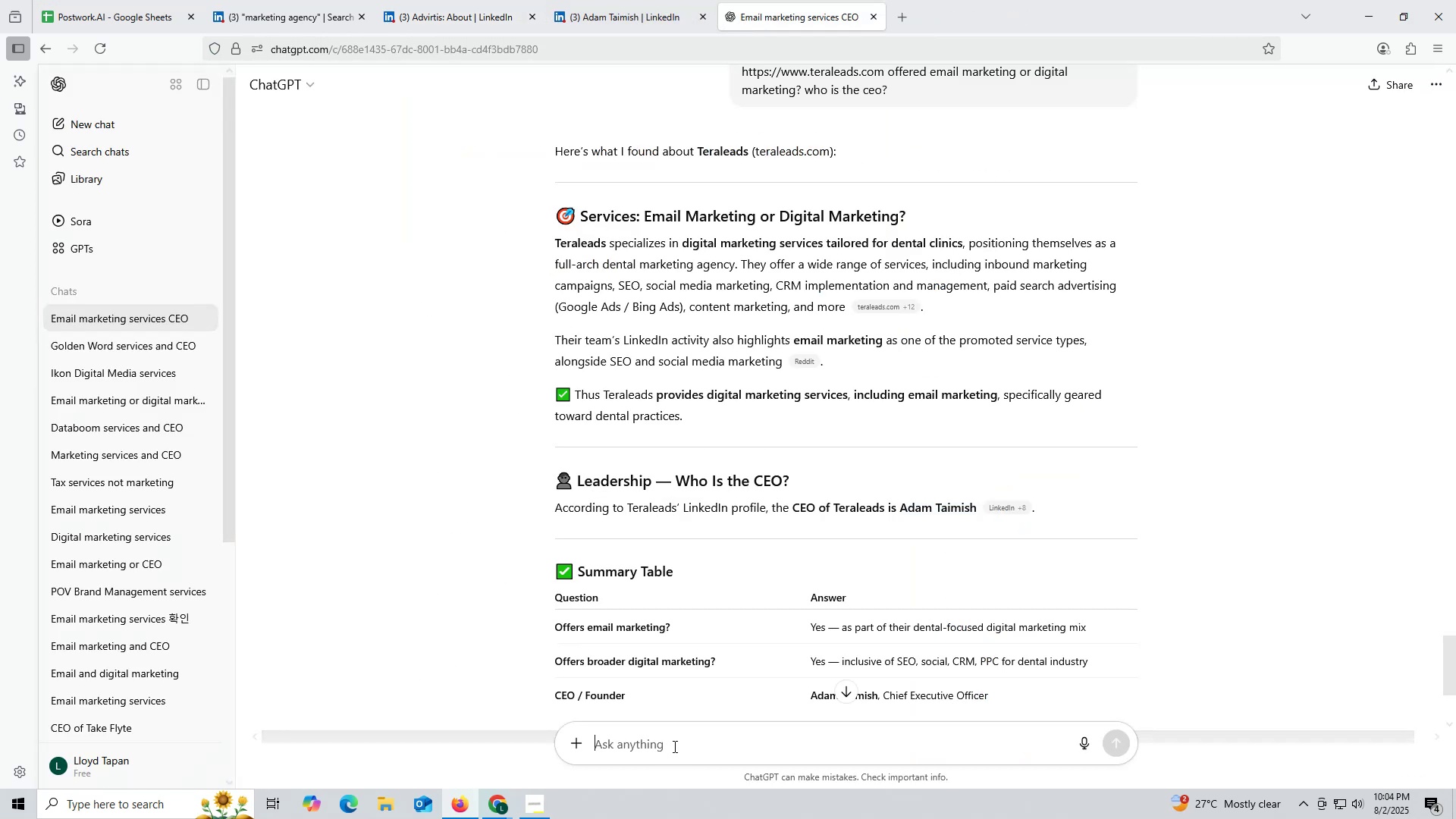 
left_click([673, 746])
 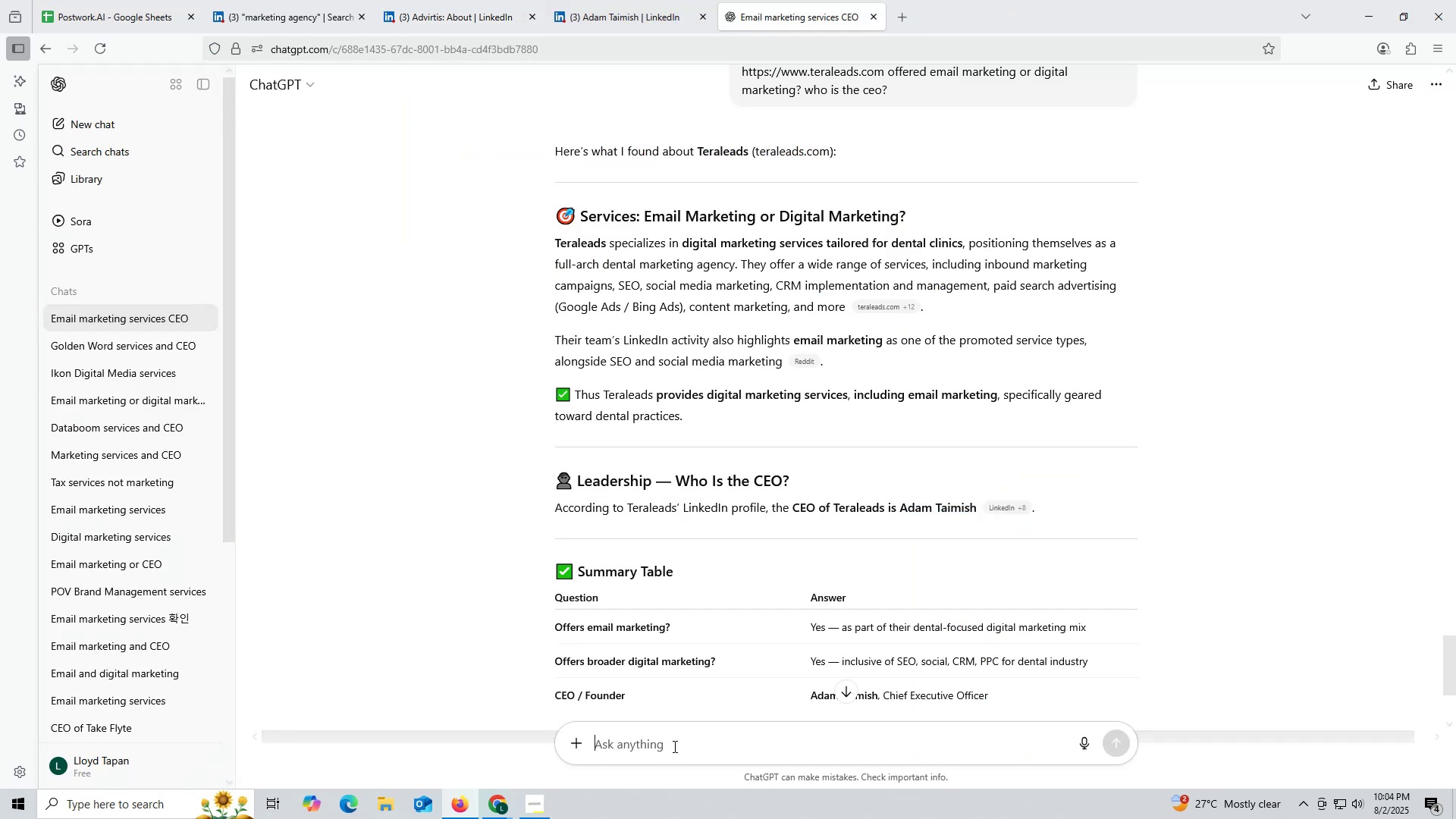 
key(Control+V)
 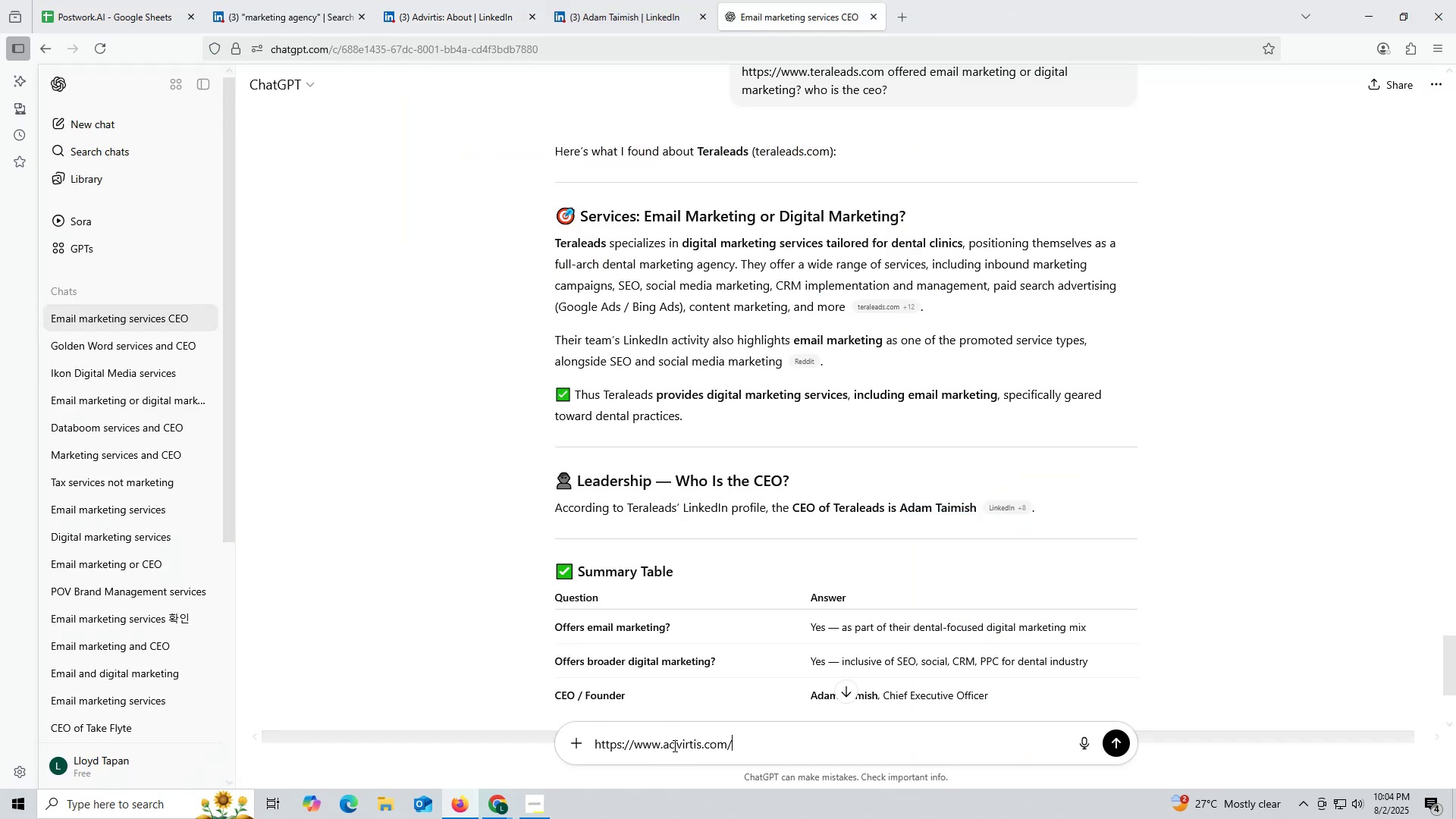 
key(Space)
 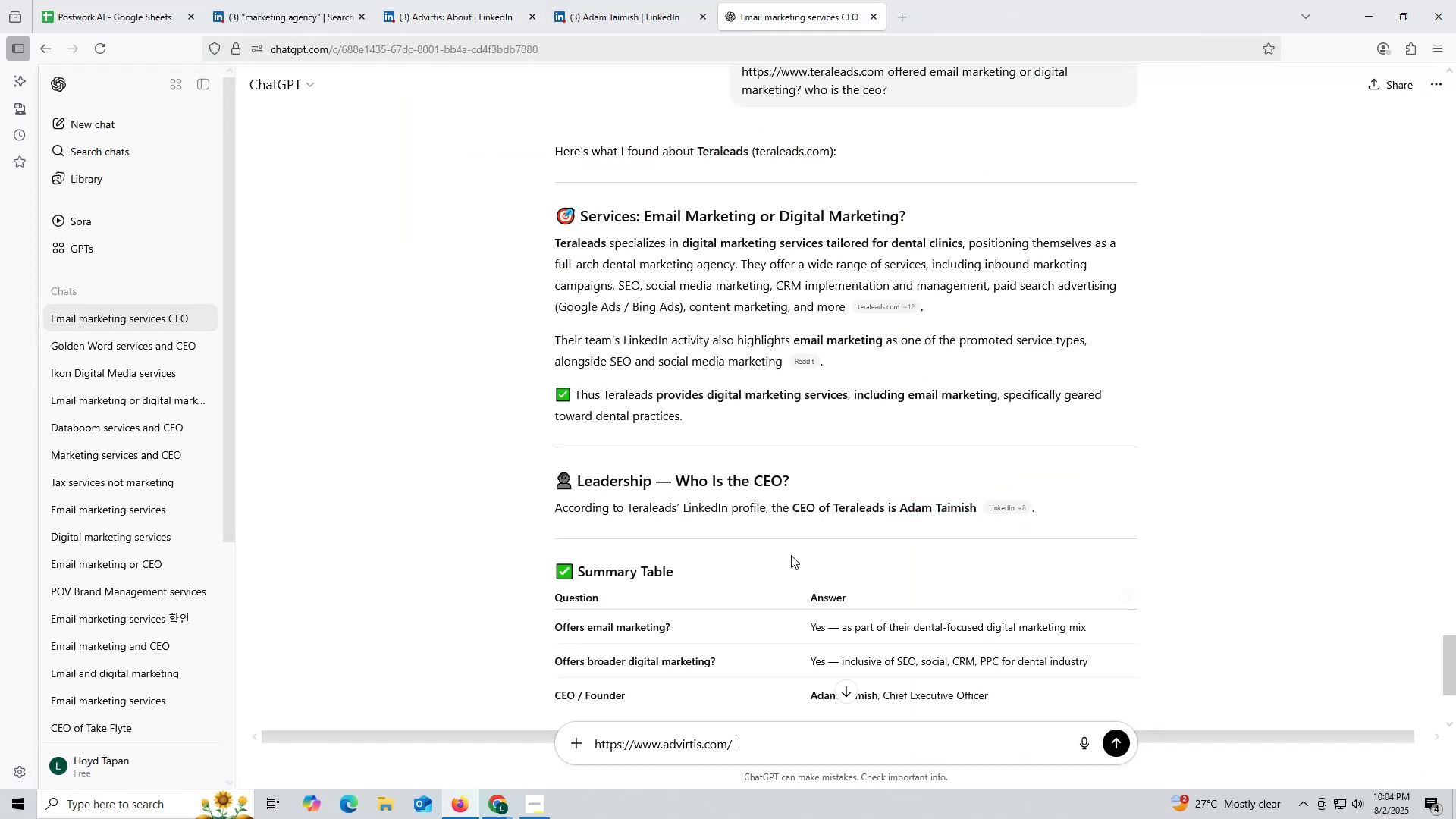 
scroll: coordinate [943, 464], scroll_direction: up, amount: 2.0
 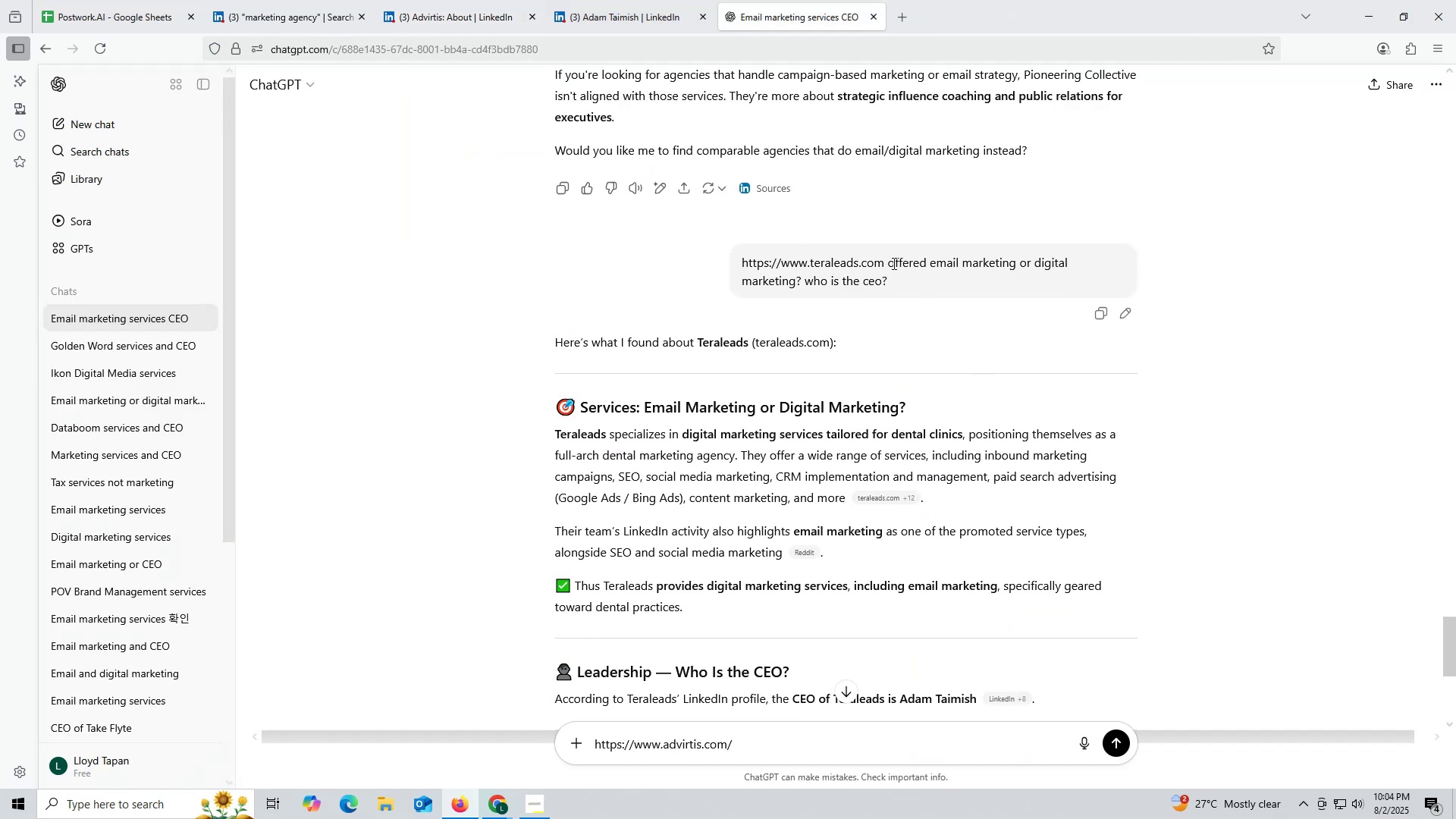 
left_click_drag(start_coordinate=[890, 259], to_coordinate=[935, 291])
 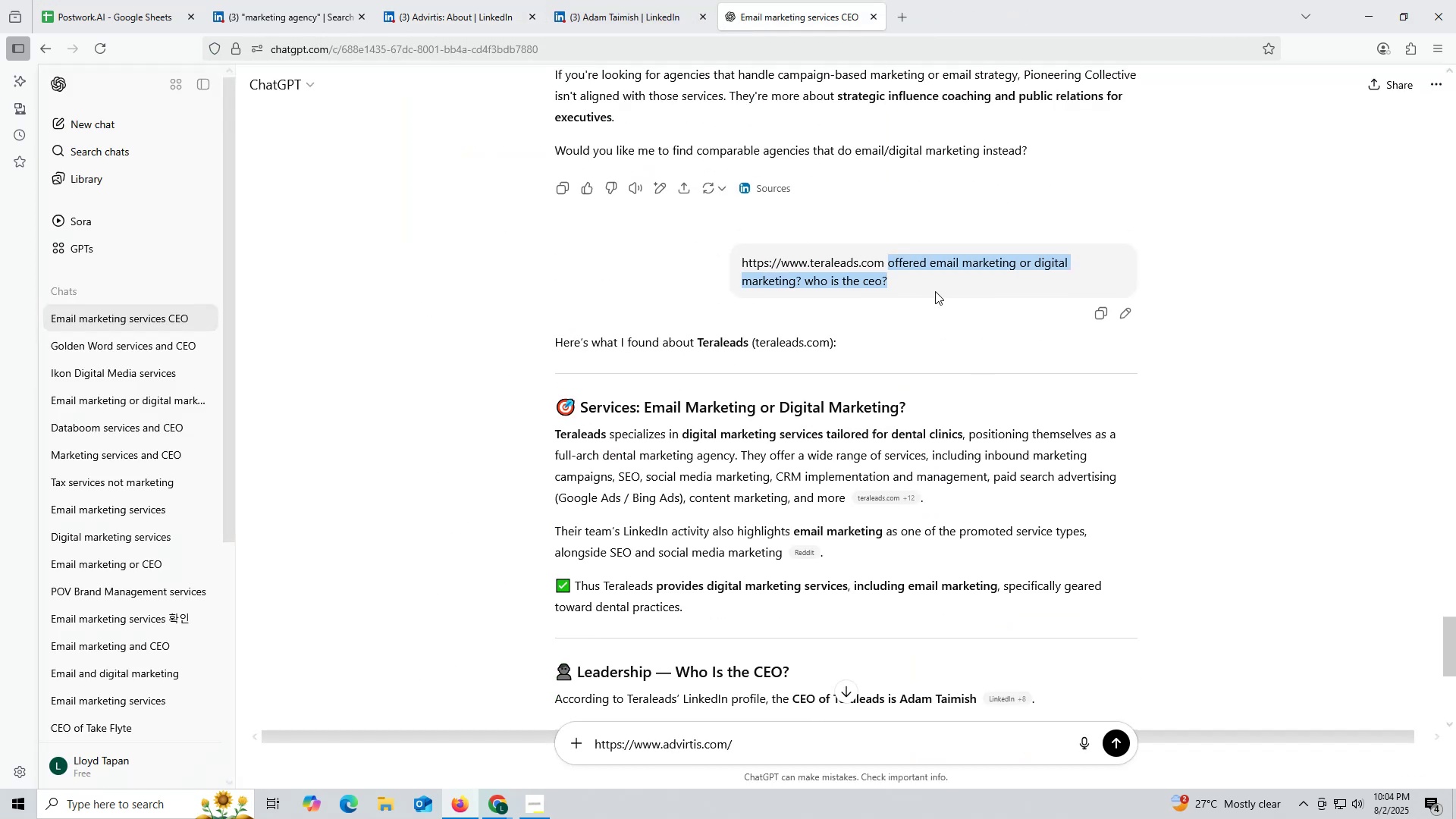 
key(Control+ControlLeft)
 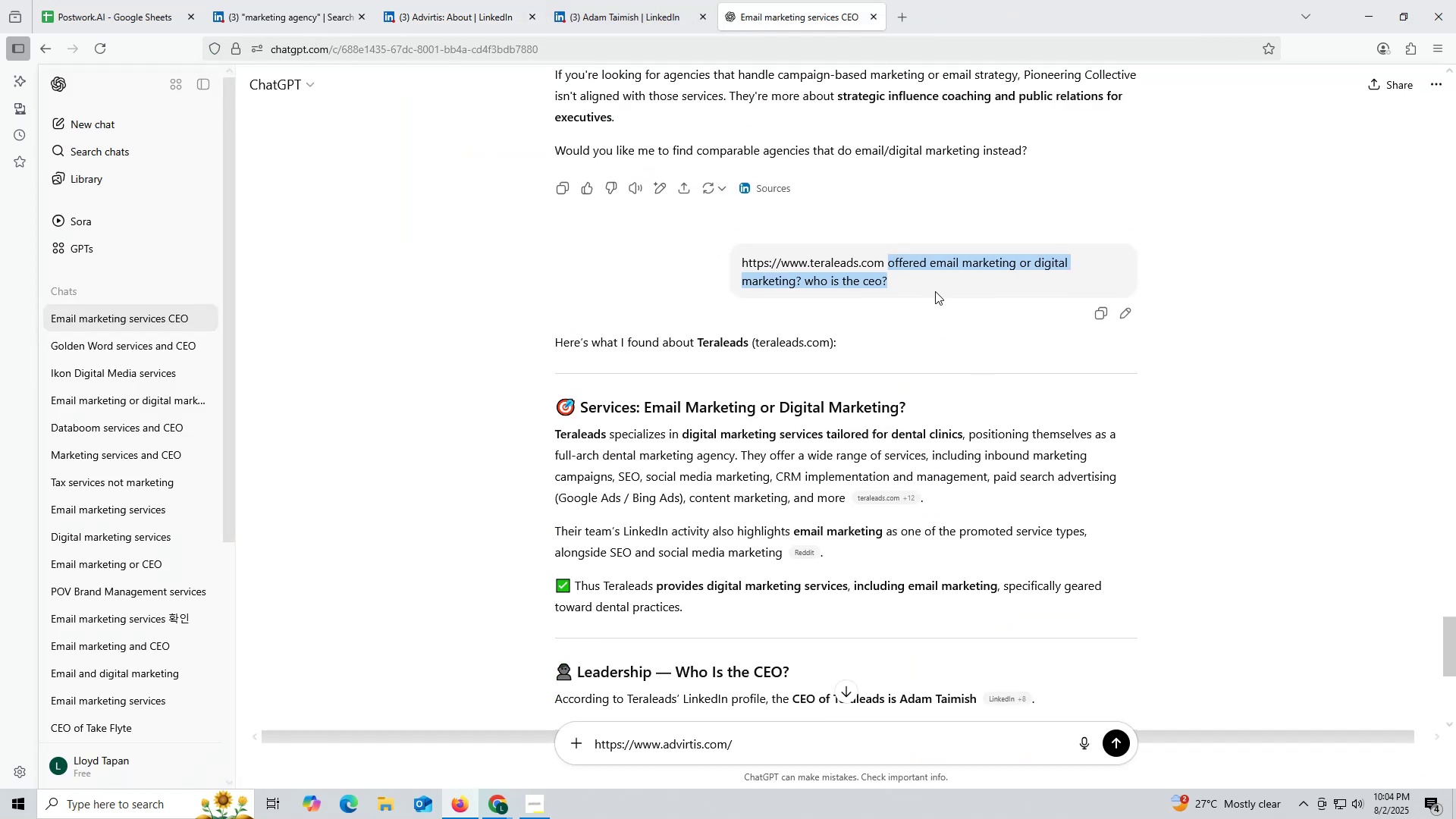 
key(Control+C)
 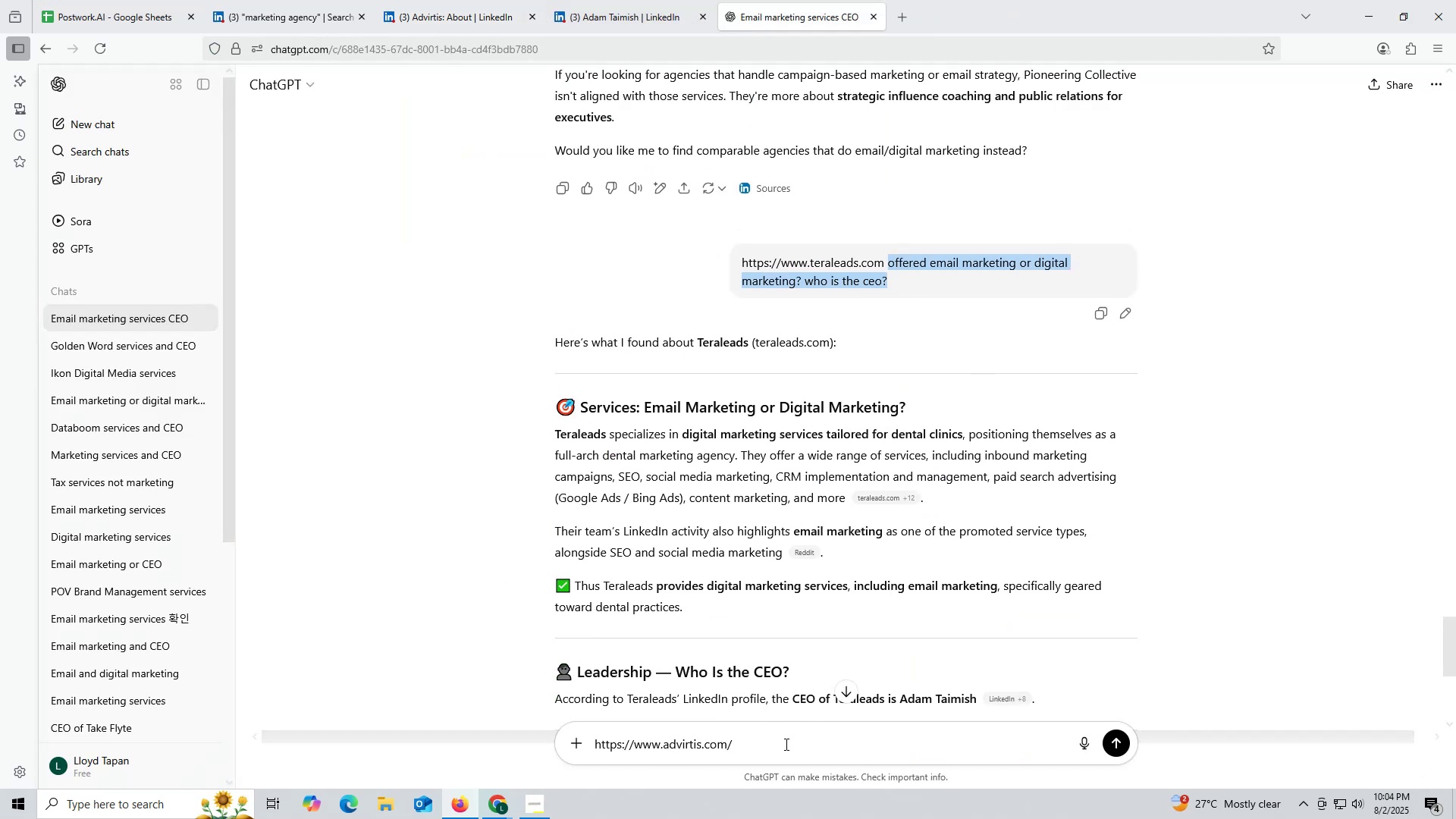 
left_click([786, 748])
 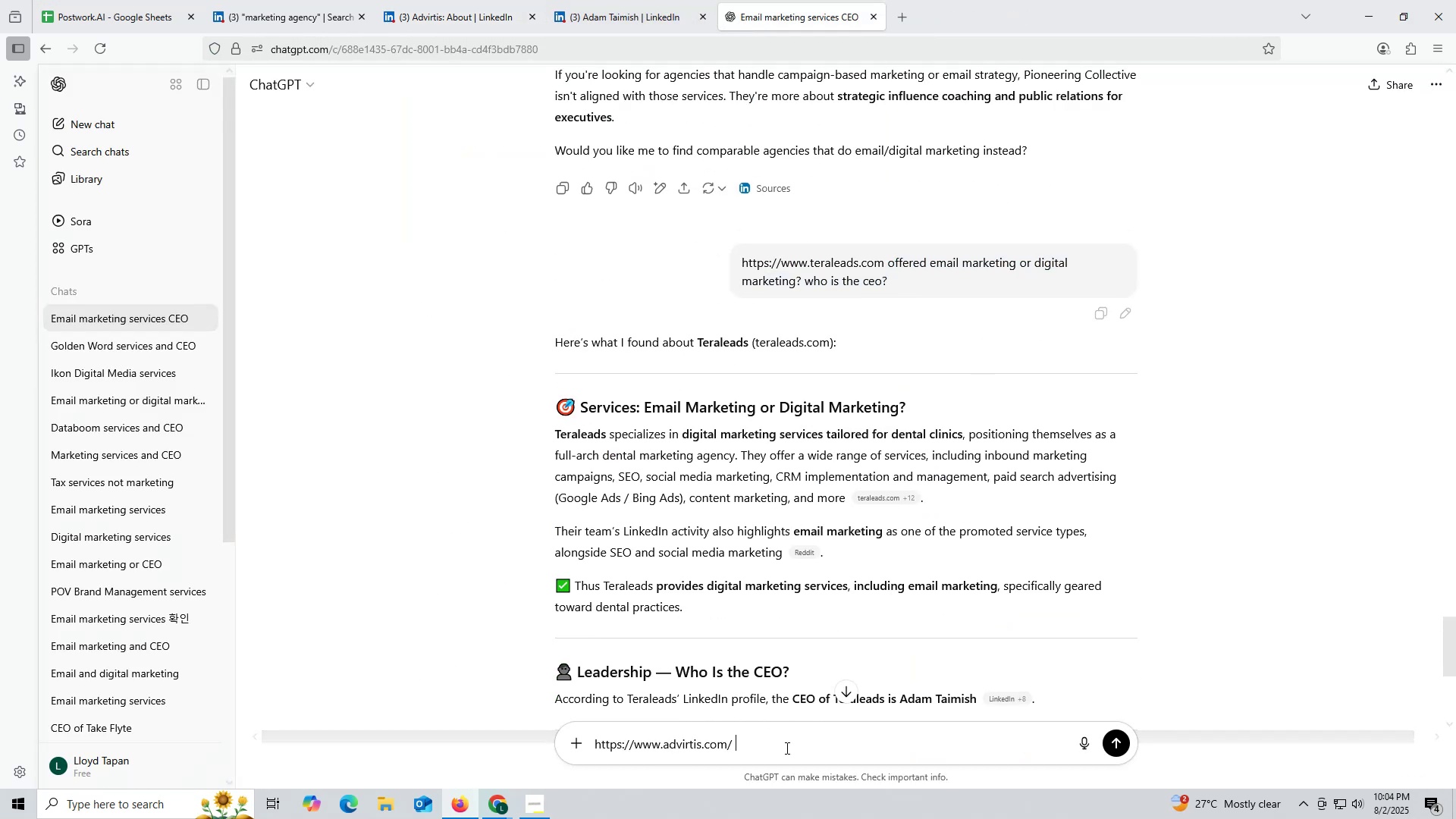 
key(Control+ControlLeft)
 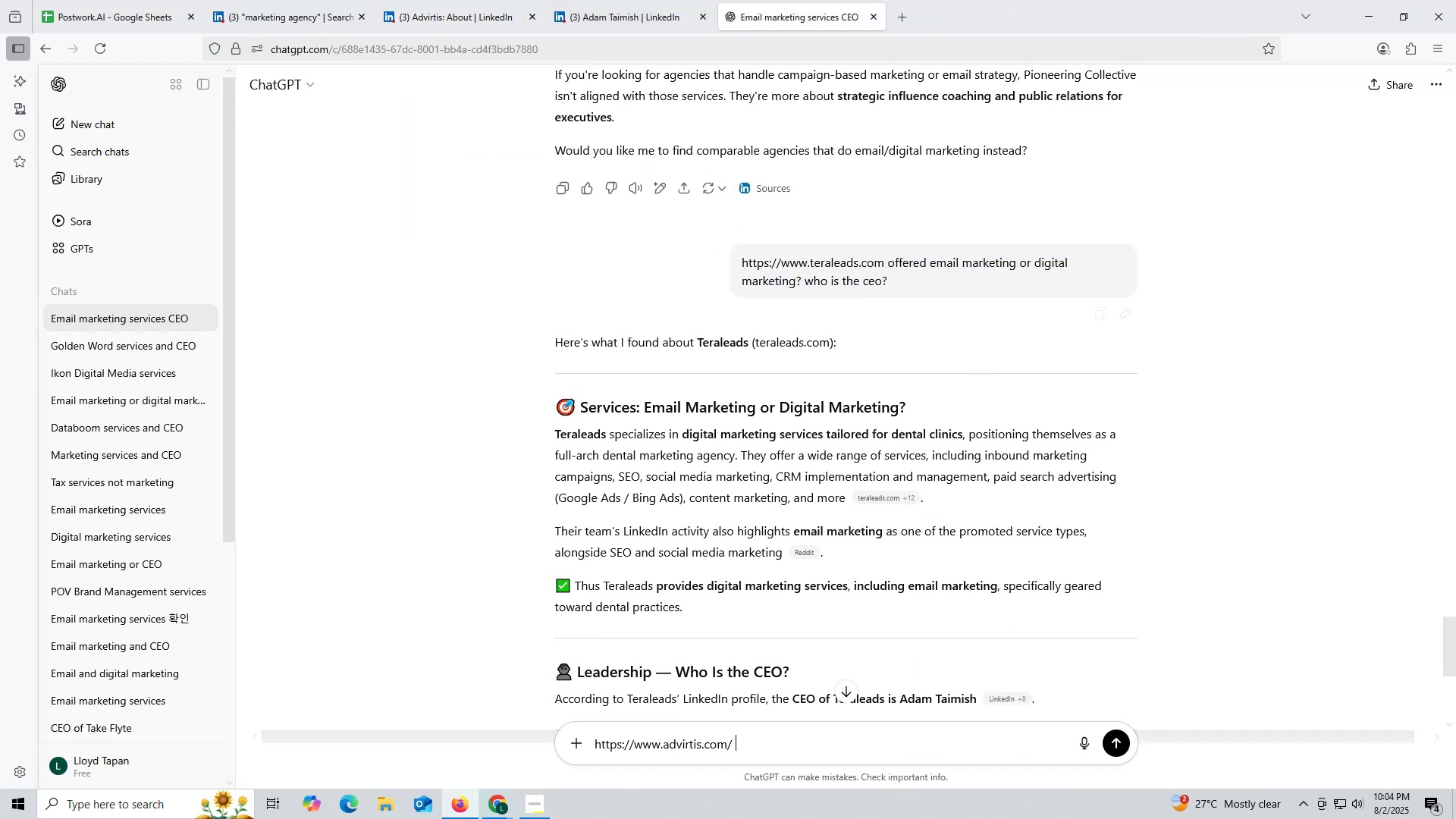 
key(Control+V)
 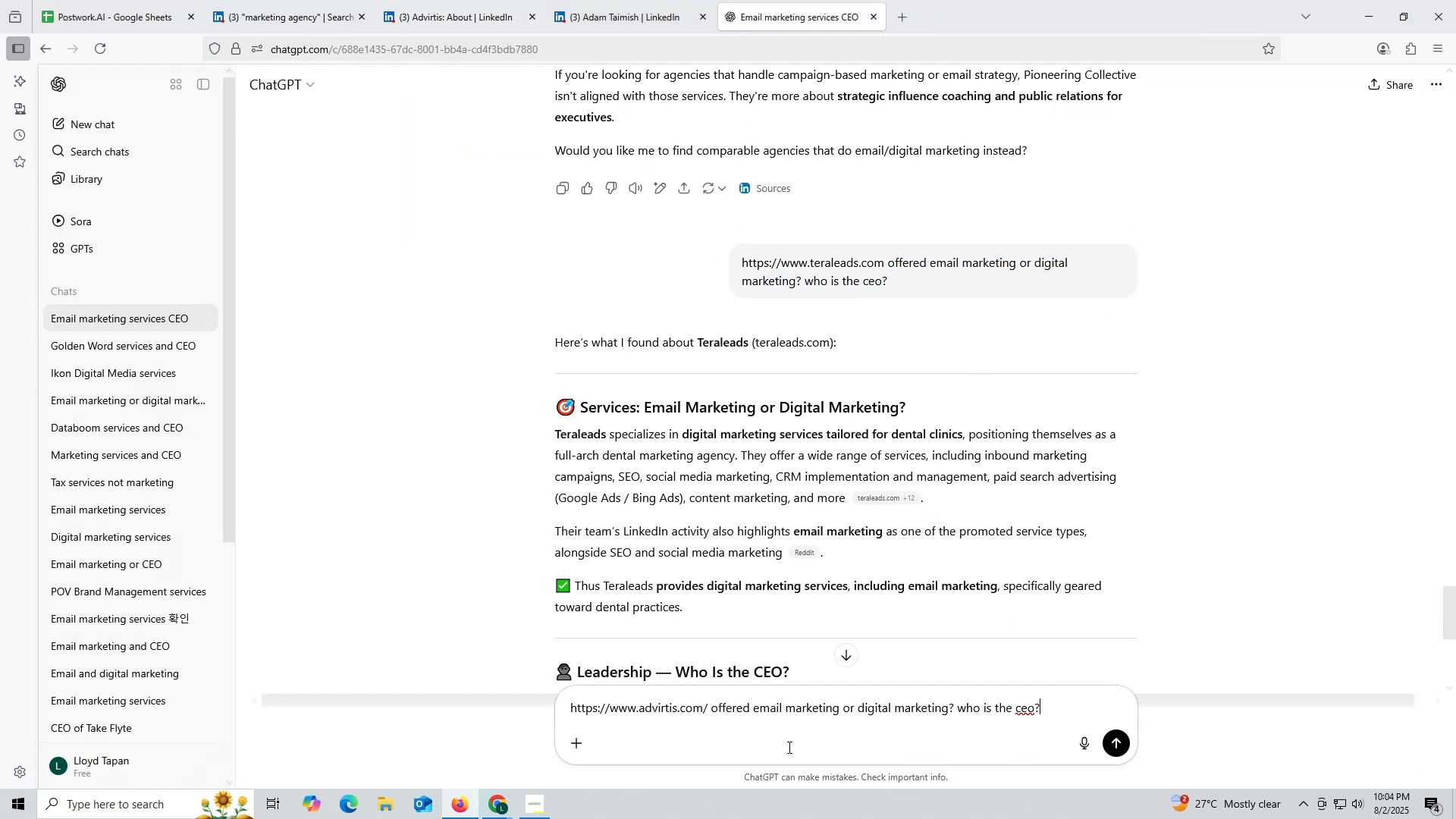 
key(Enter)
 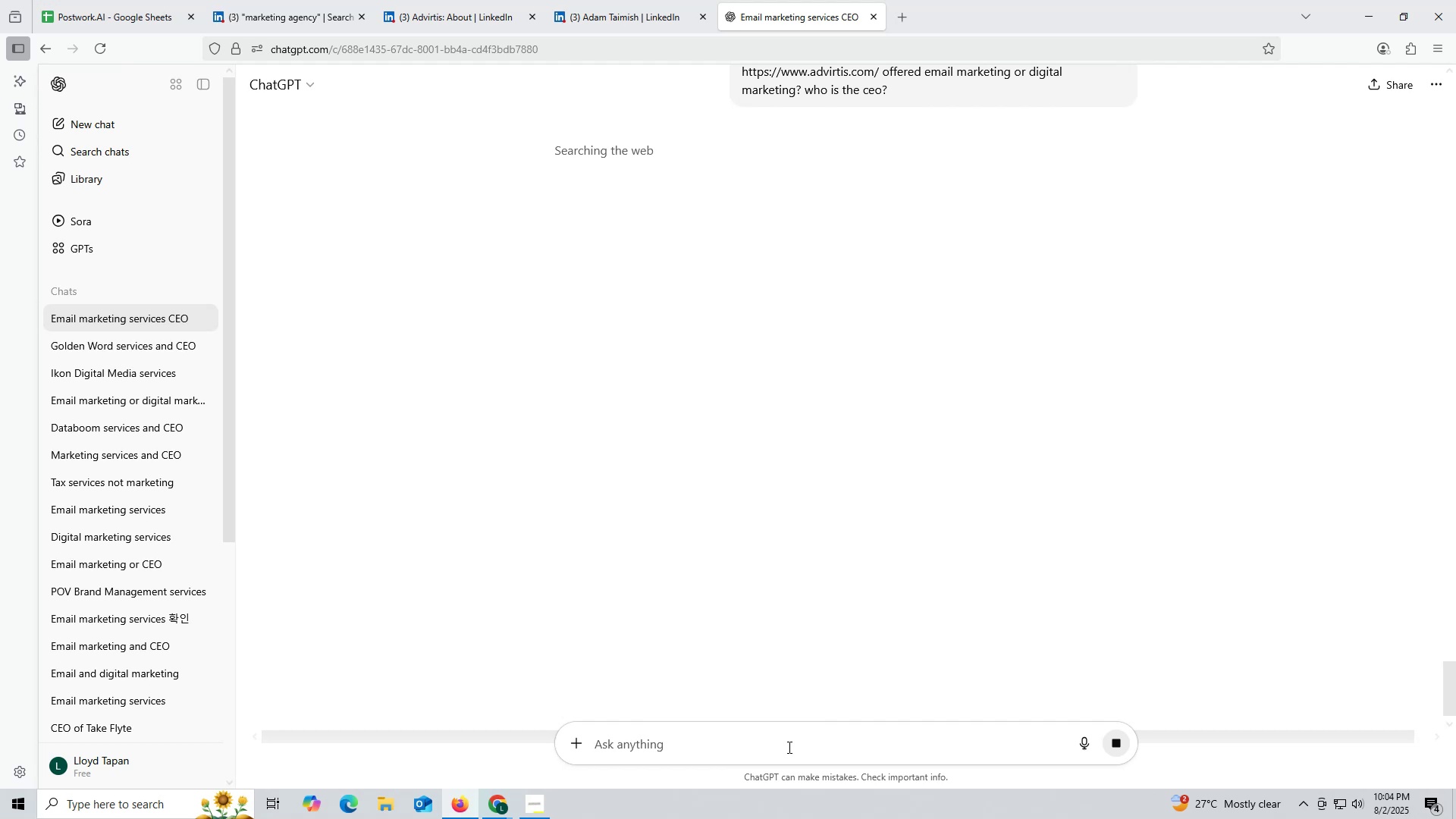 
wait(9.54)
 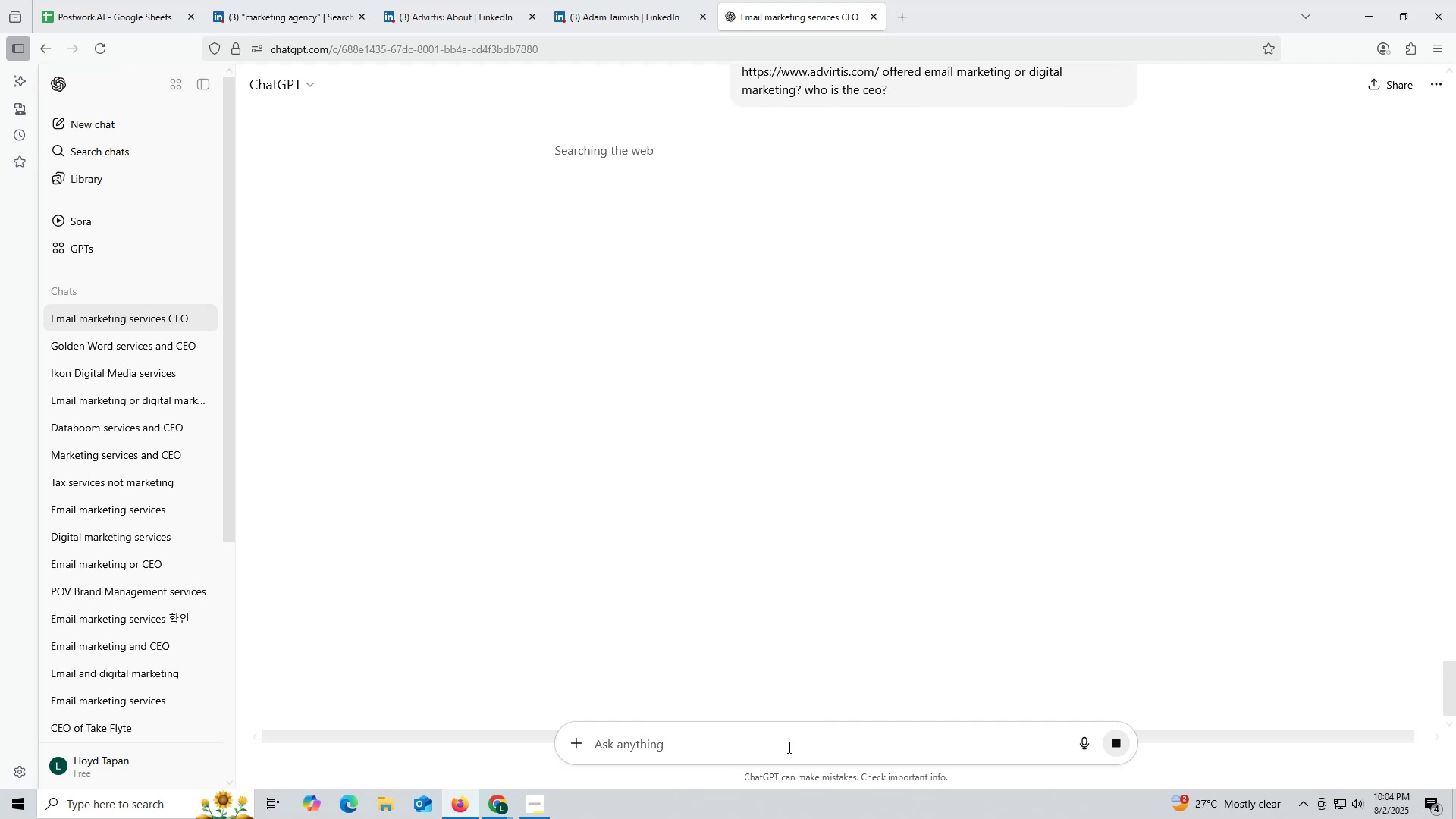 
scroll: coordinate [680, 531], scroll_direction: down, amount: 2.0
 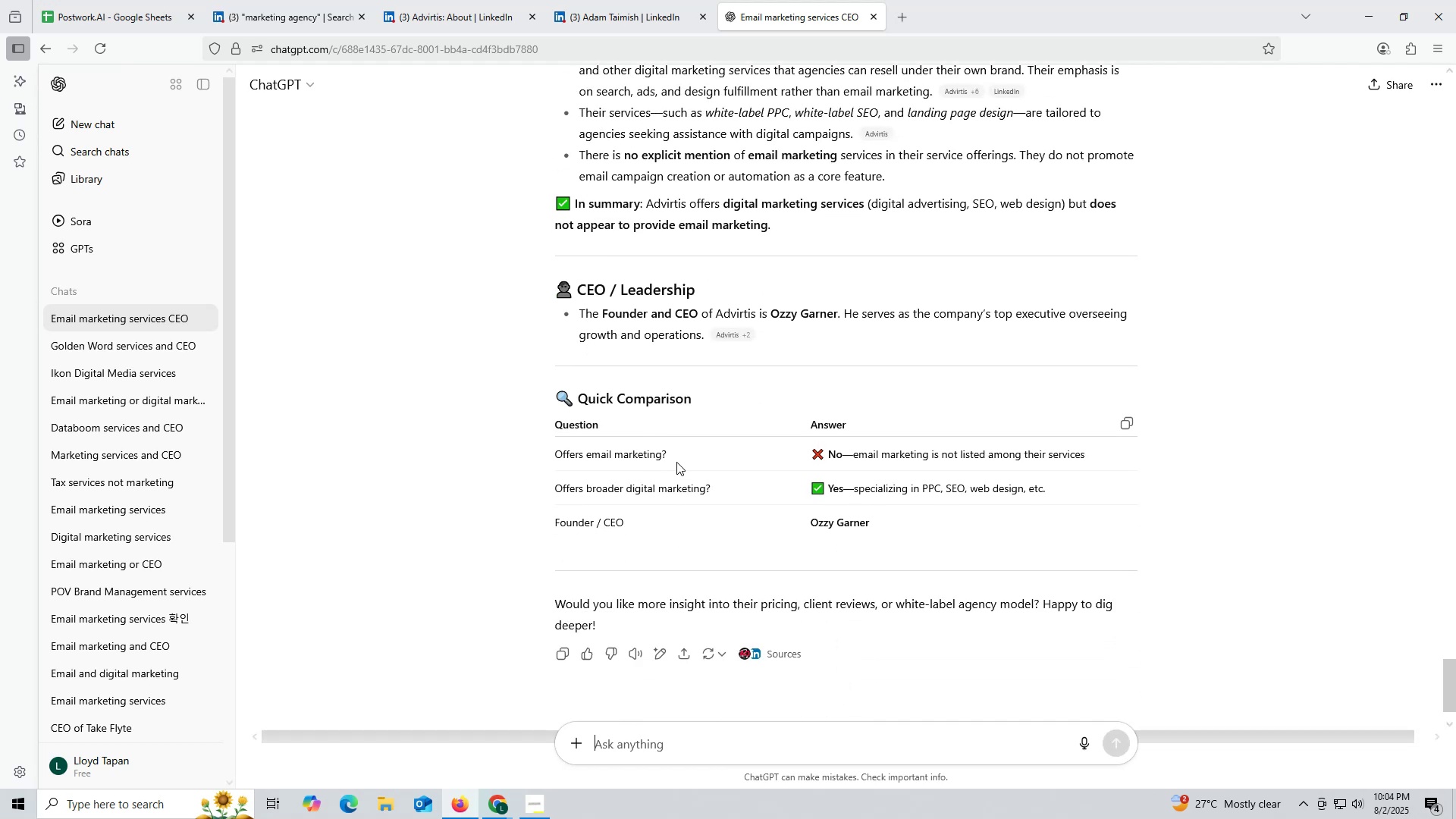 
scroll: coordinate [704, 491], scroll_direction: up, amount: 3.0
 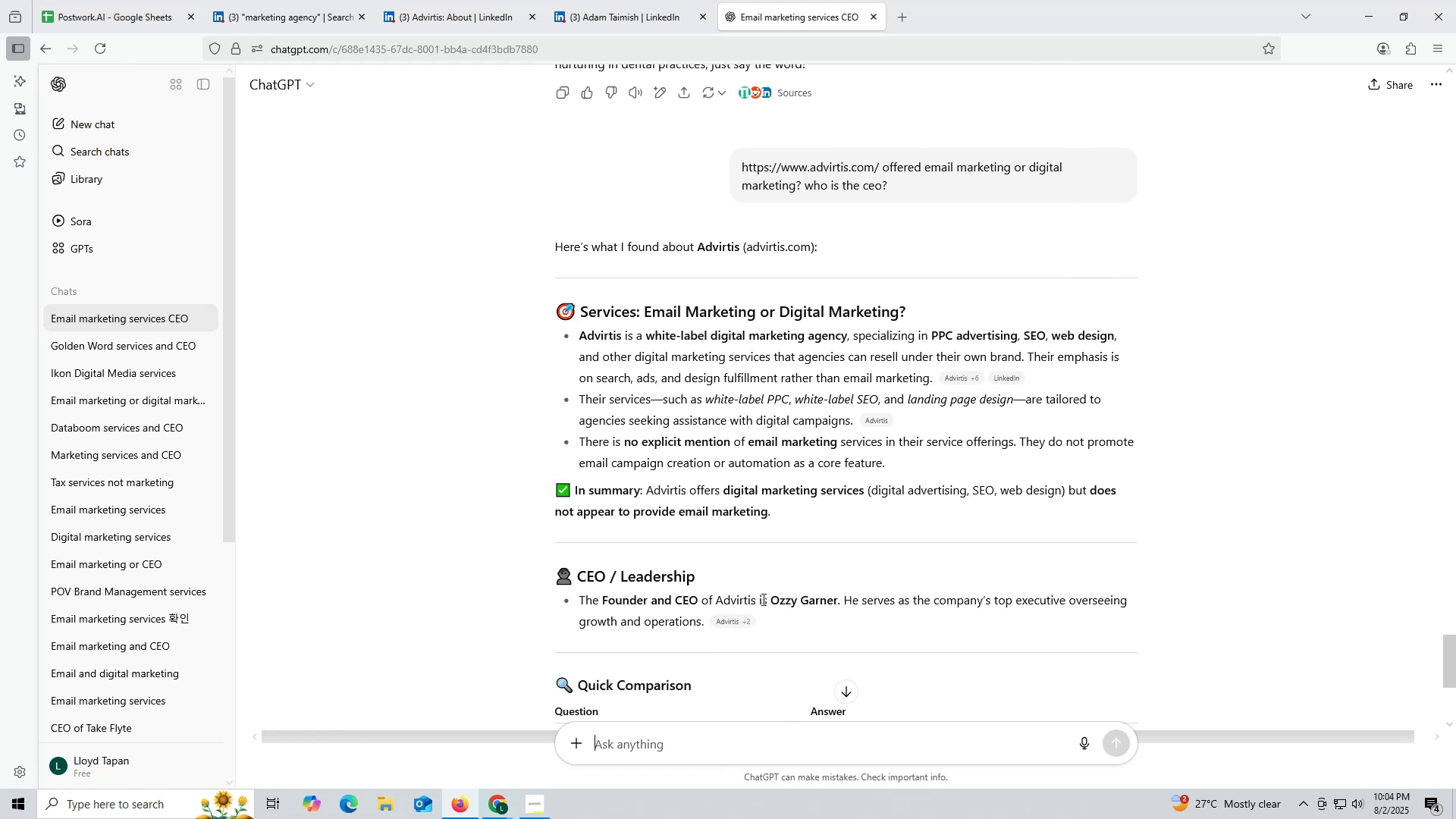 
left_click_drag(start_coordinate=[768, 601], to_coordinate=[836, 601])
 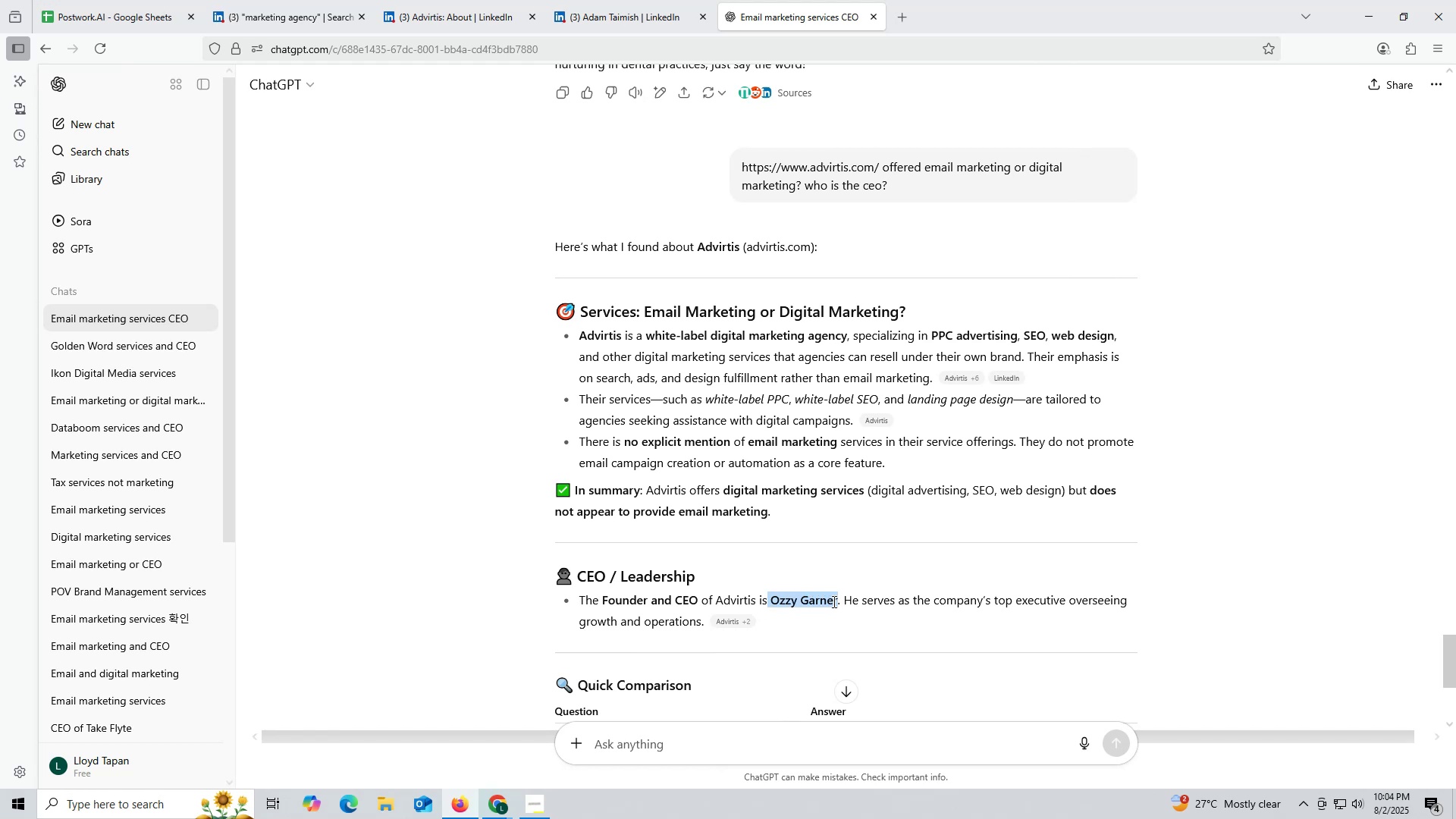 
key(Control+ControlLeft)
 